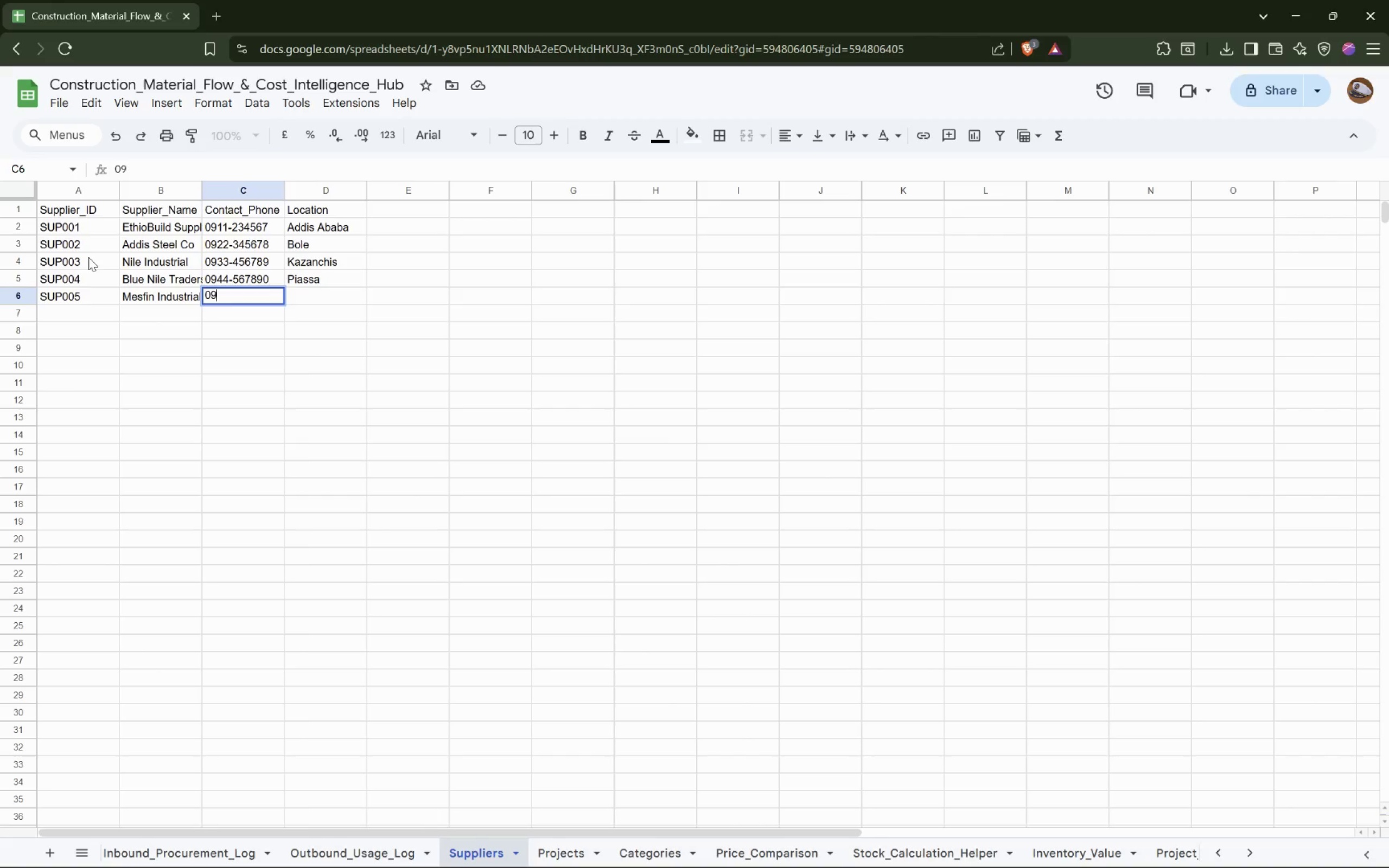 
wait(9.98)
 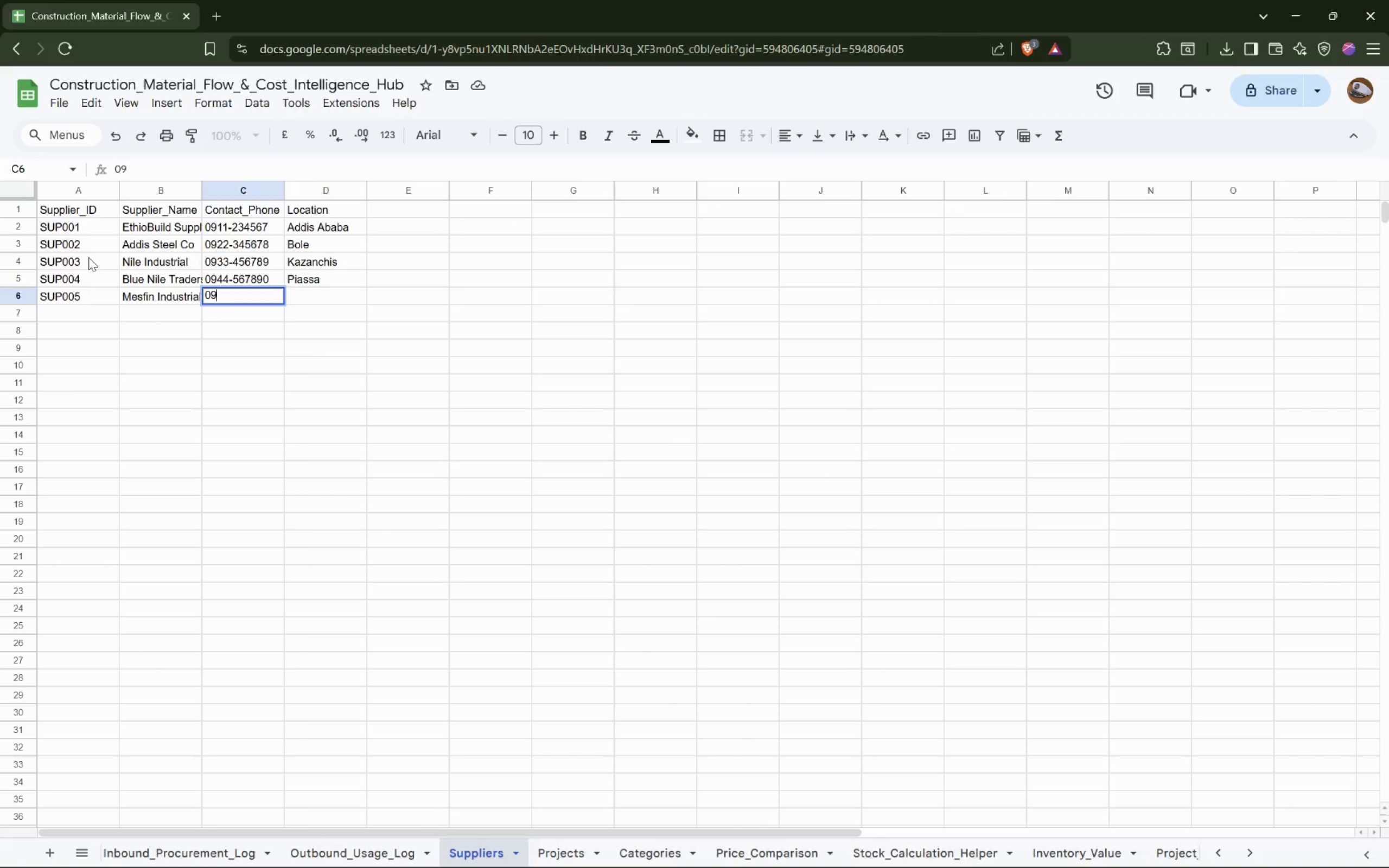 
type(55-)
 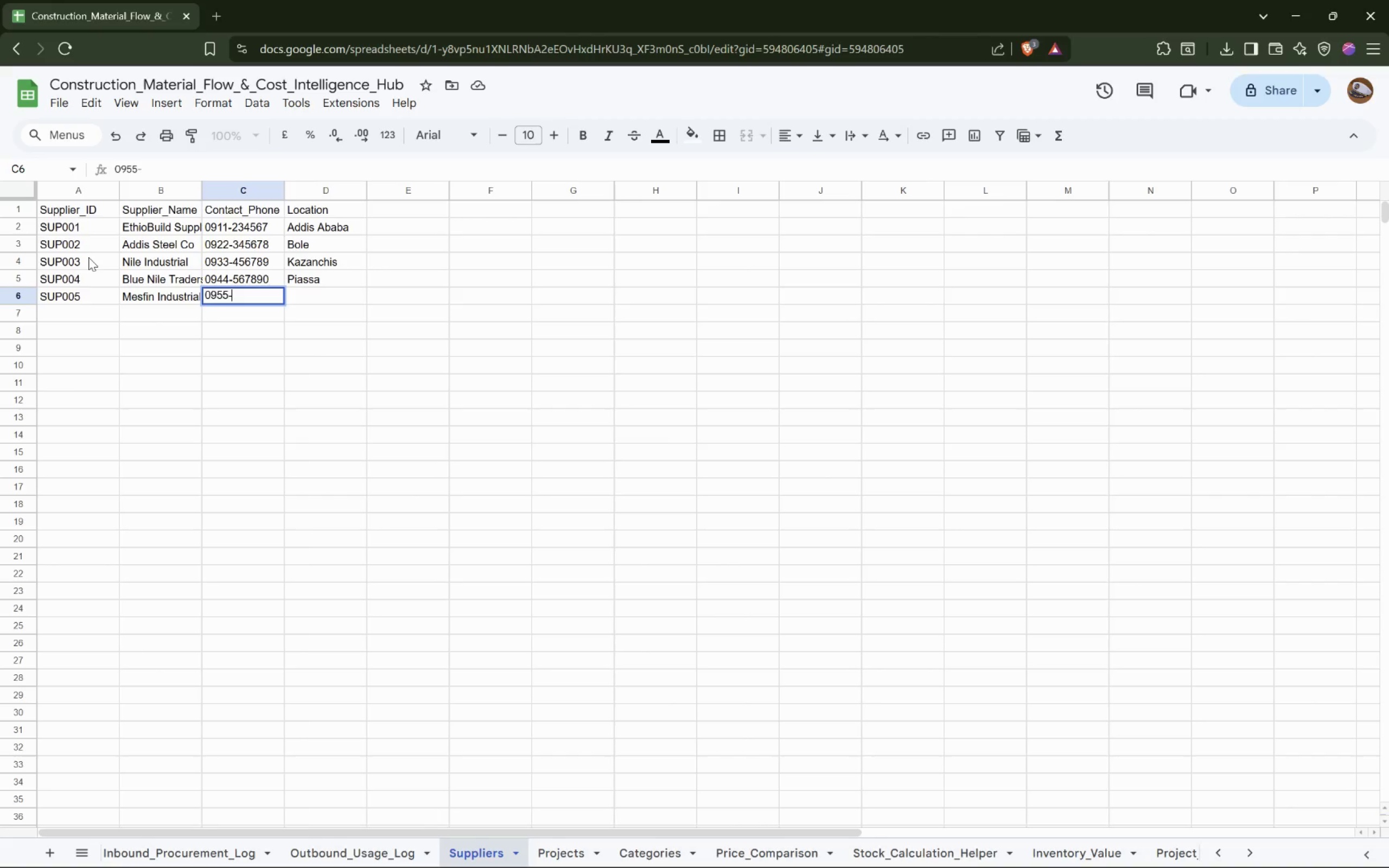 
wait(5.88)
 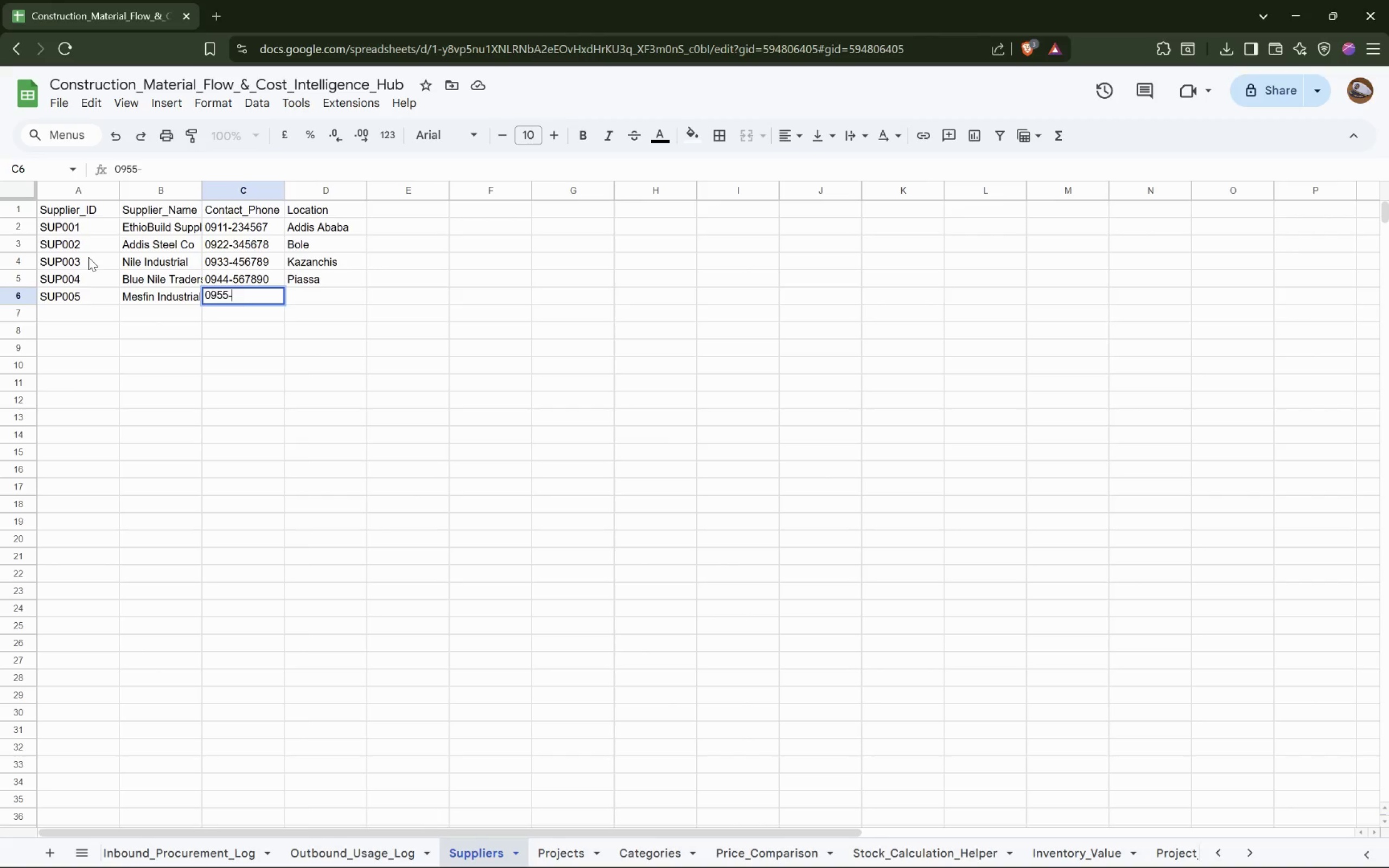 
type(6780)
key(Backspace)
type(90)
 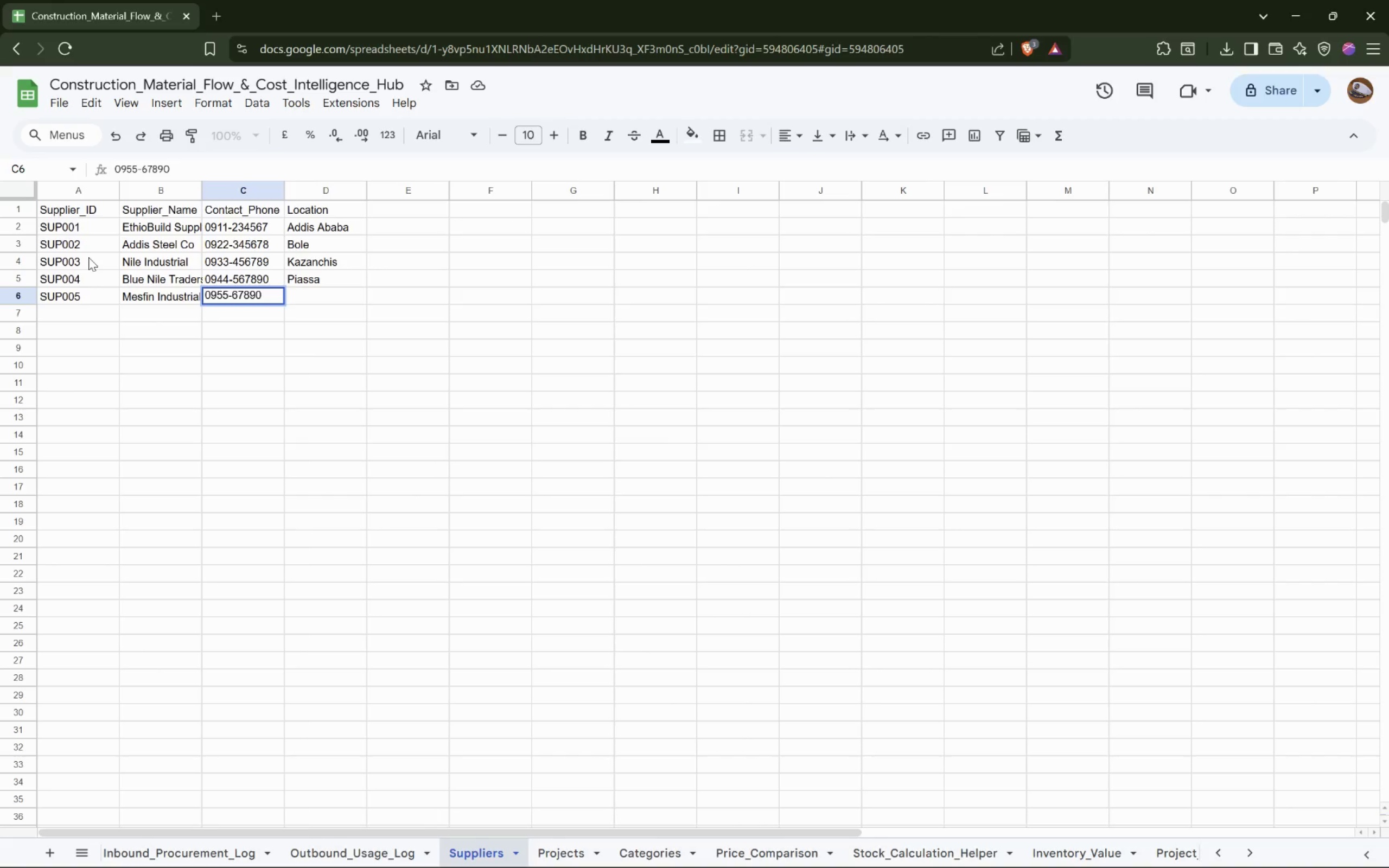 
type(1)
key(Tab)
type(Mekelle)
 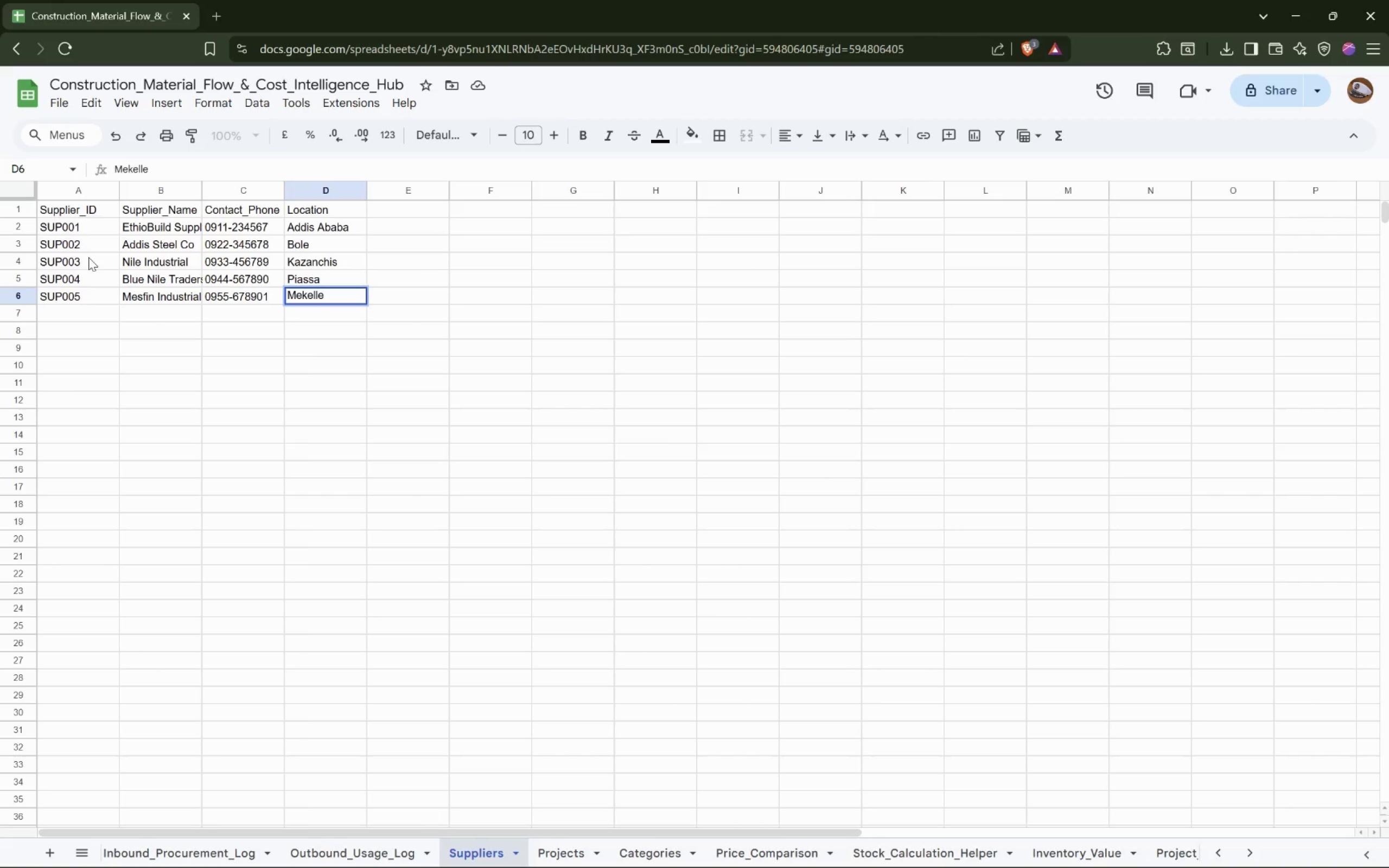 
key(ArrowDown)
 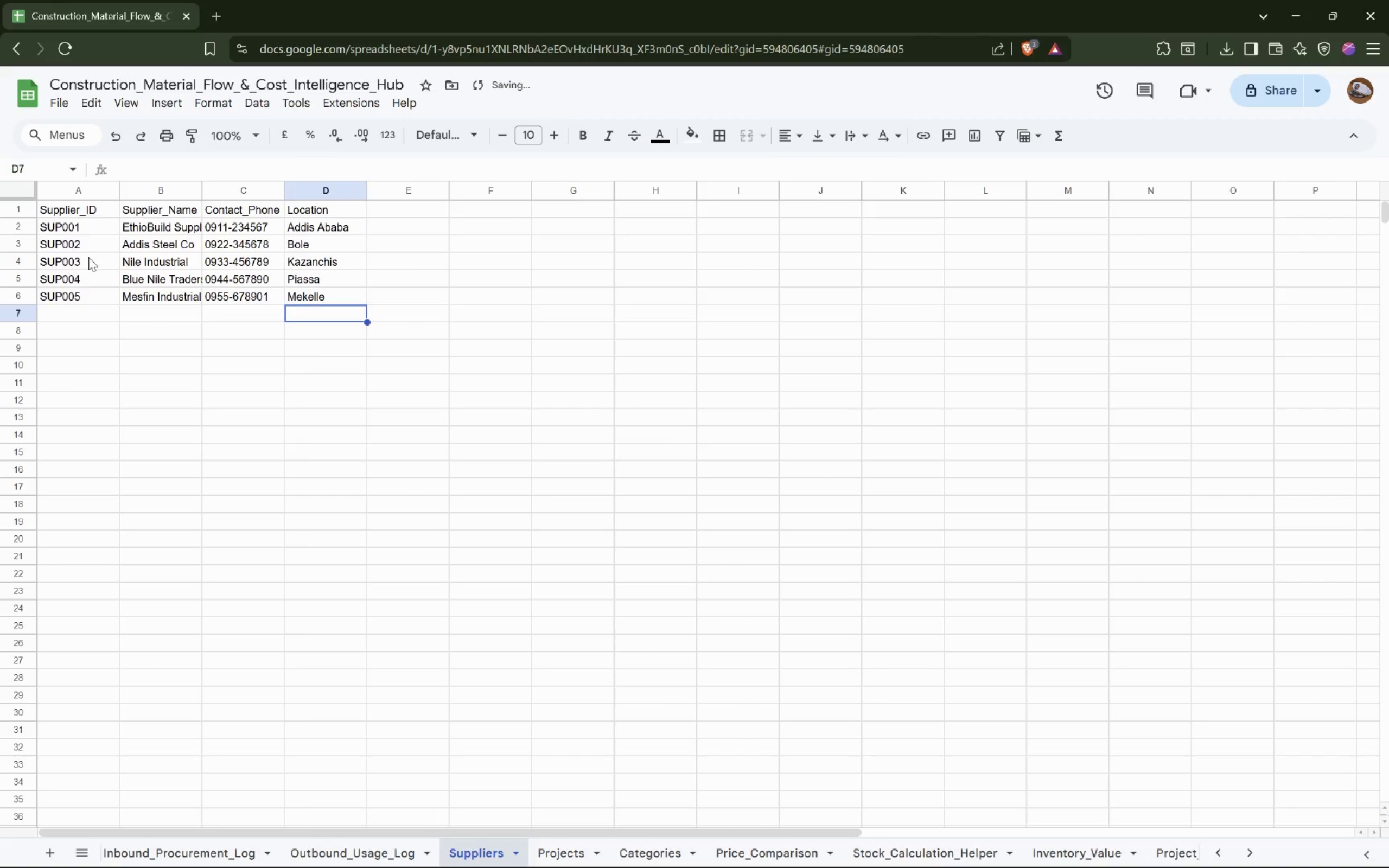 
key(ArrowLeft)
 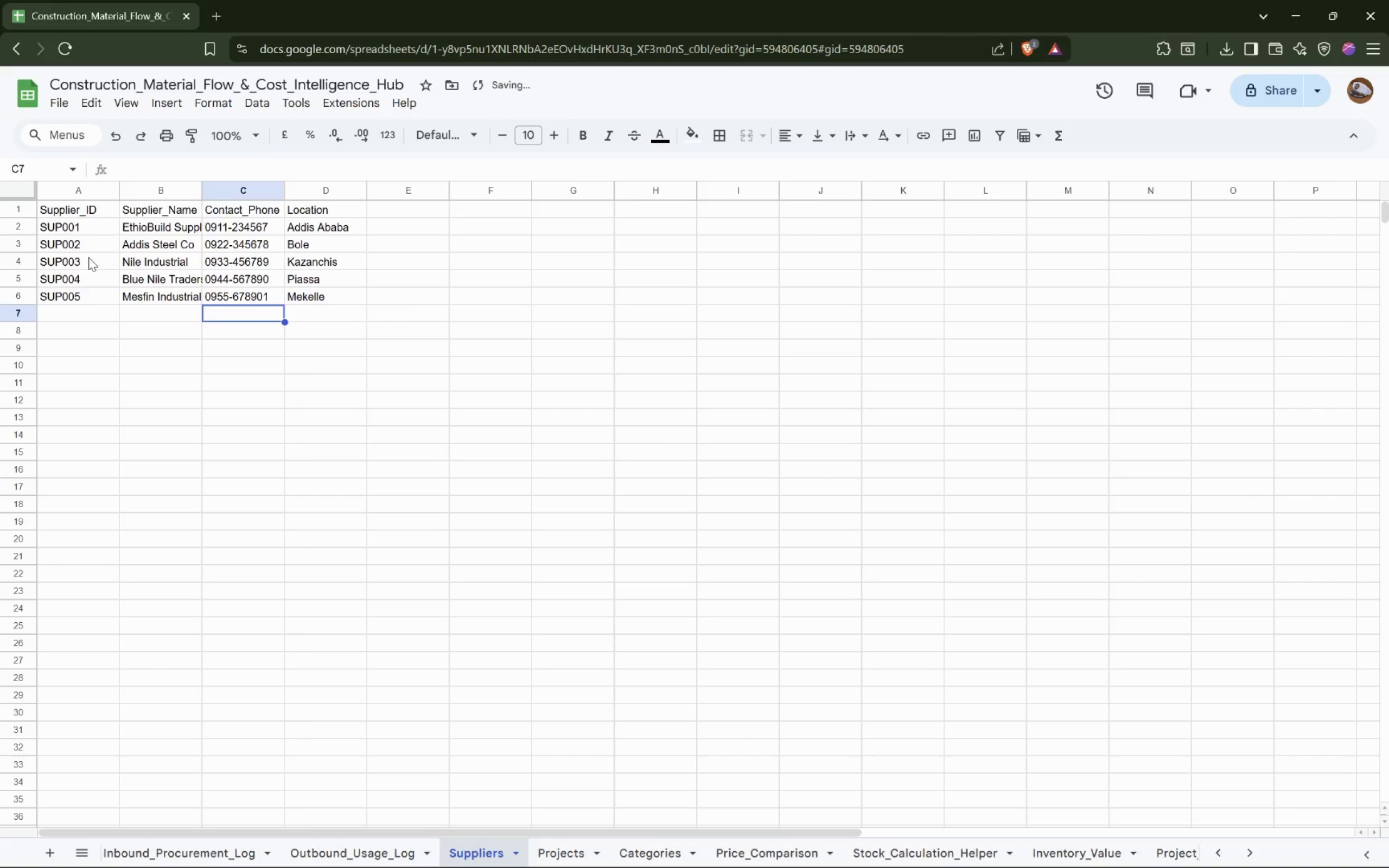 
key(ArrowLeft)
 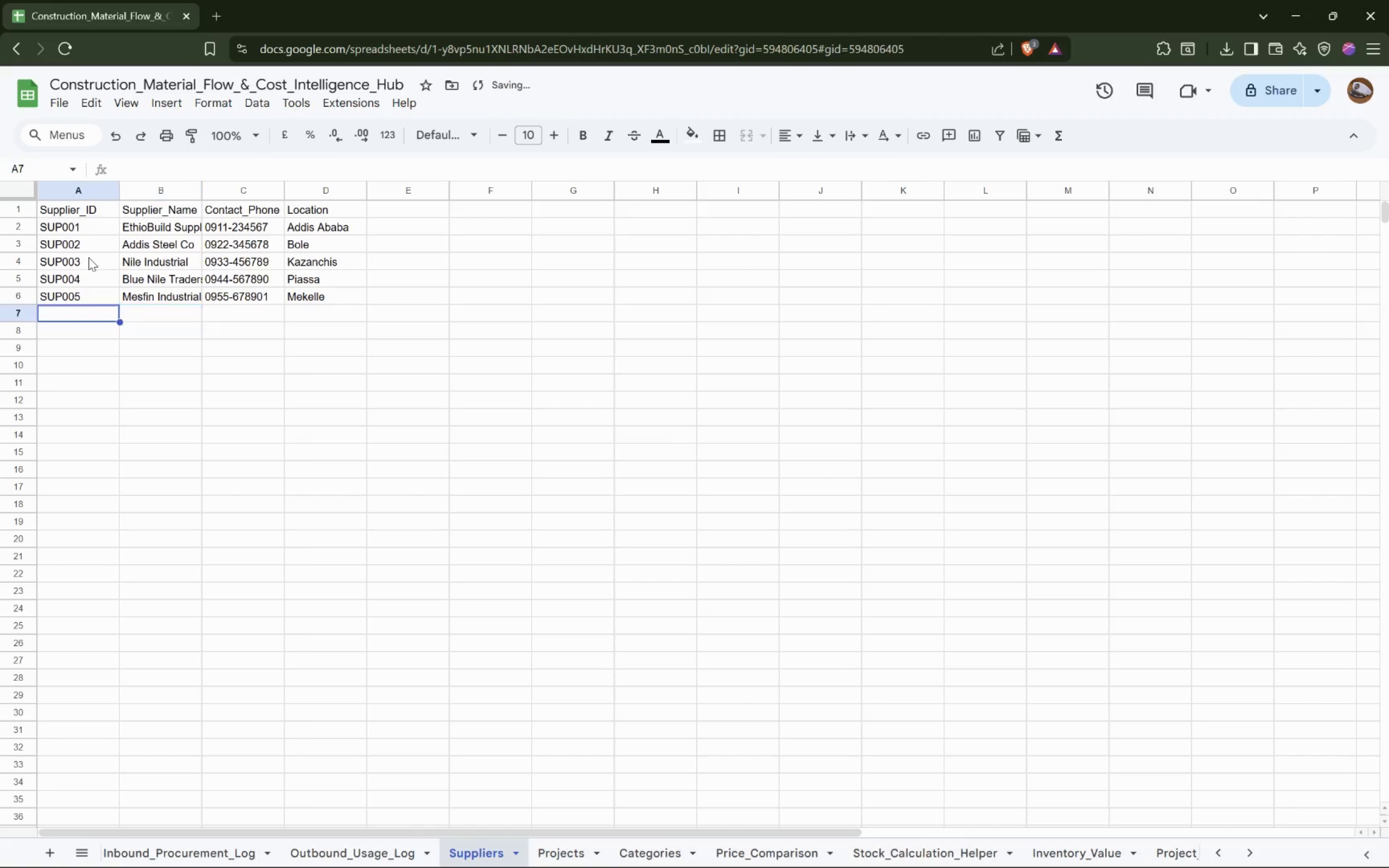 
key(ArrowLeft)
 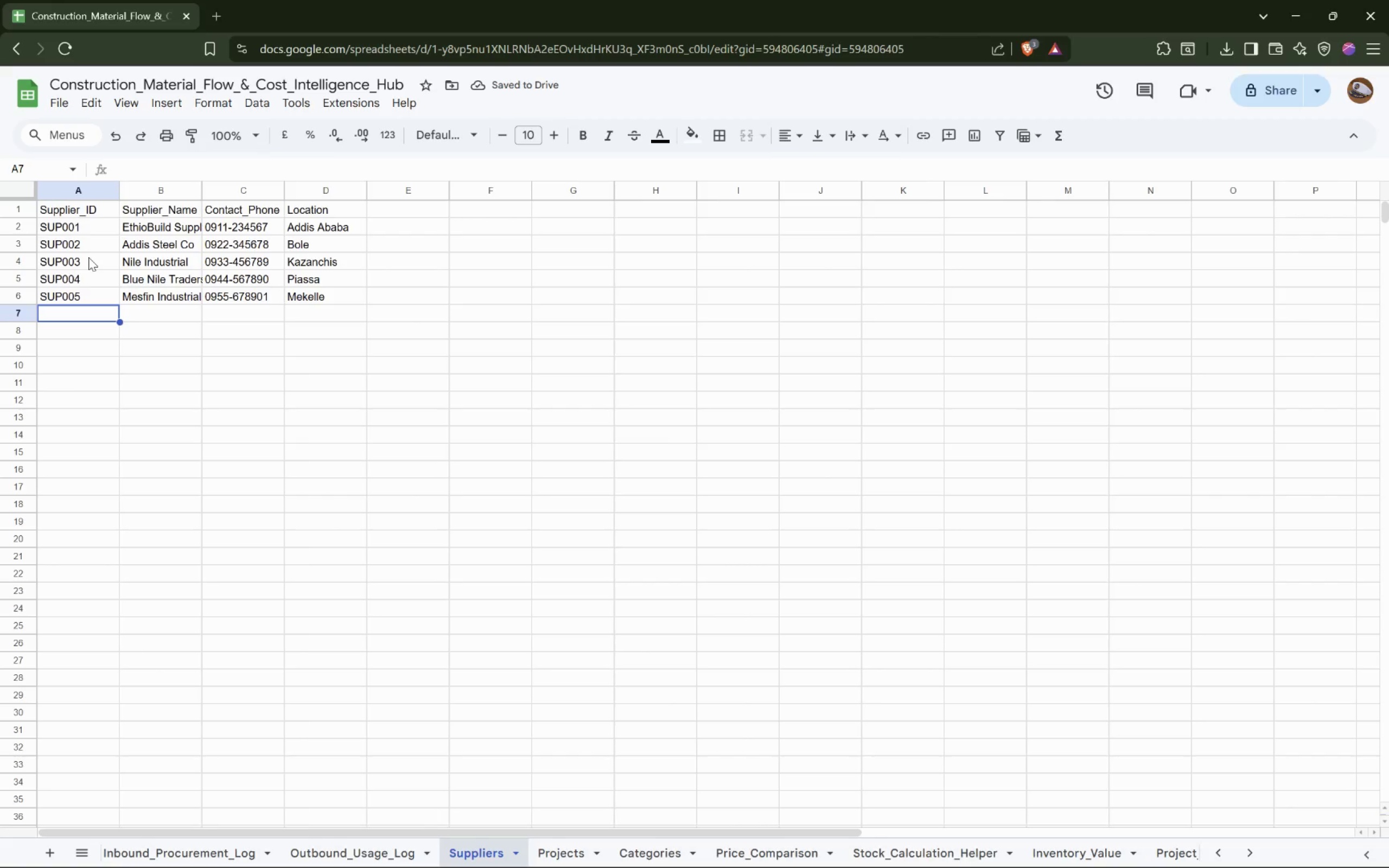 
type(SUP;)
key(Backspace)
type(006)
key(Tab)
 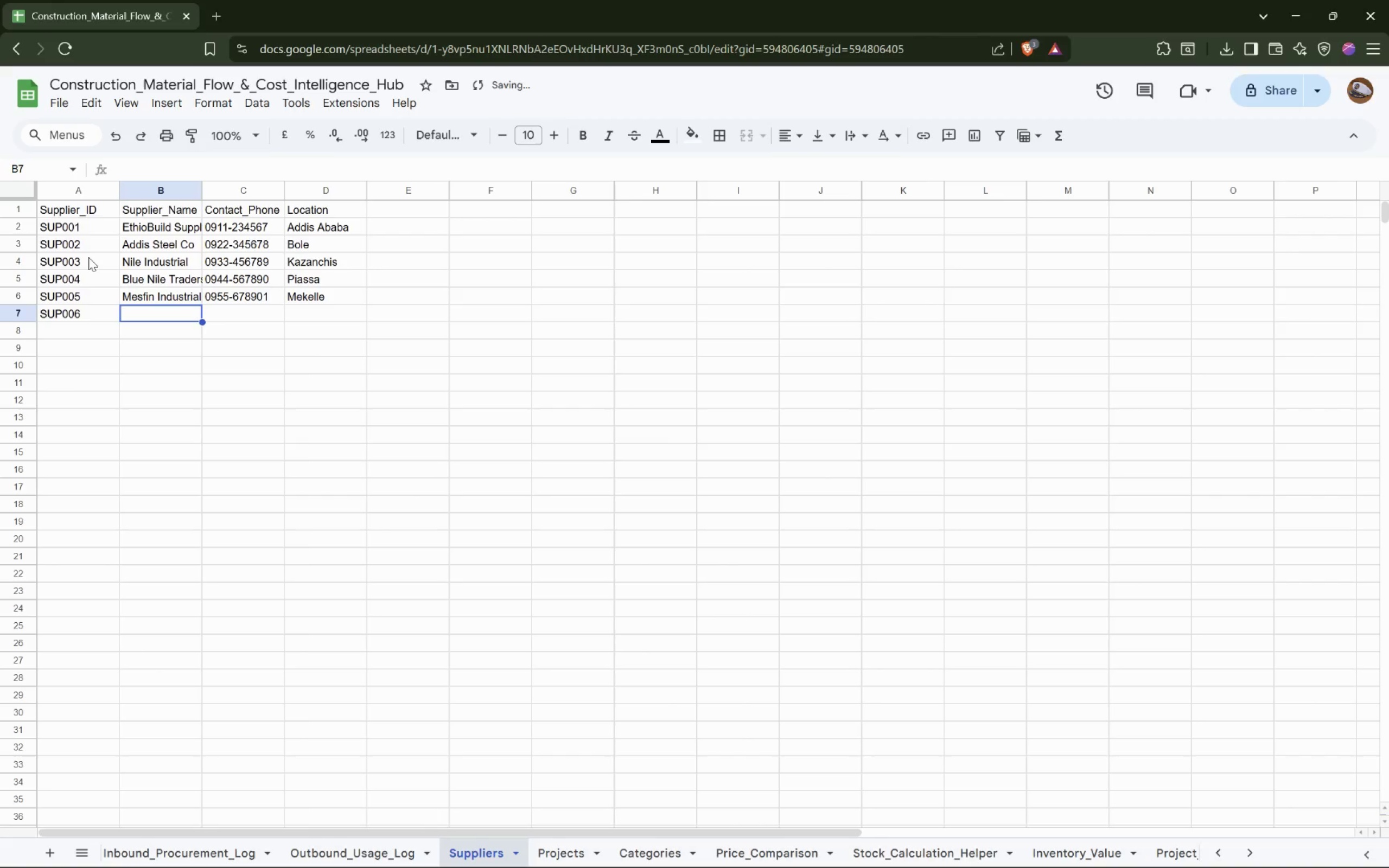 
type(Awash Construction Plc)
key(Tab)
type(09)
 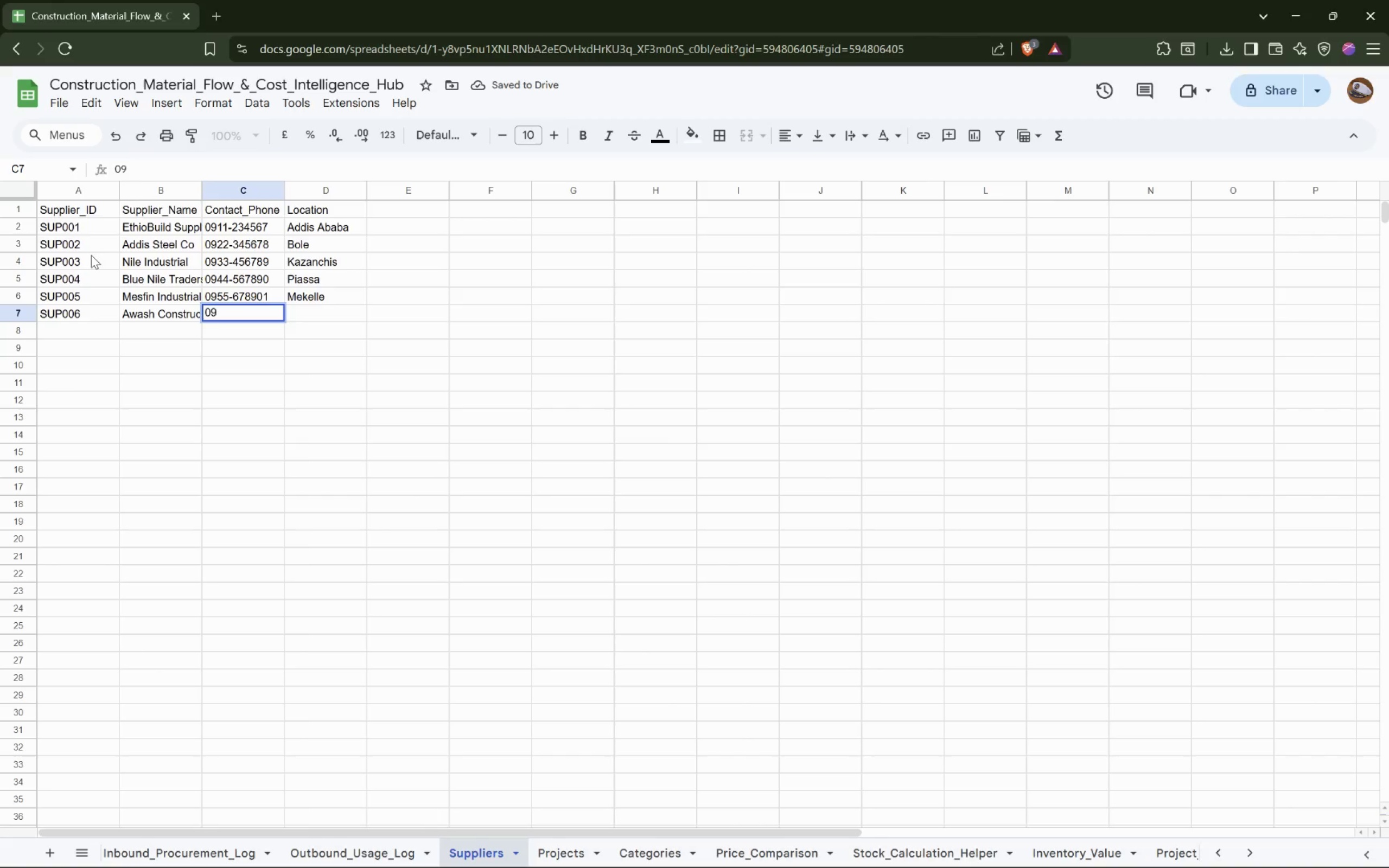 
type(66 7)
key(Backspace)
key(Backspace)
type(-7780)
key(Backspace)
type(98)
key(Backspace)
key(Backspace)
key(Backspace)
key(Backspace)
key(Backspace)
type(77)
key(Backspace)
type(89012)
key(Tab)
type(Adam )
key(Backspace)
type(a)
 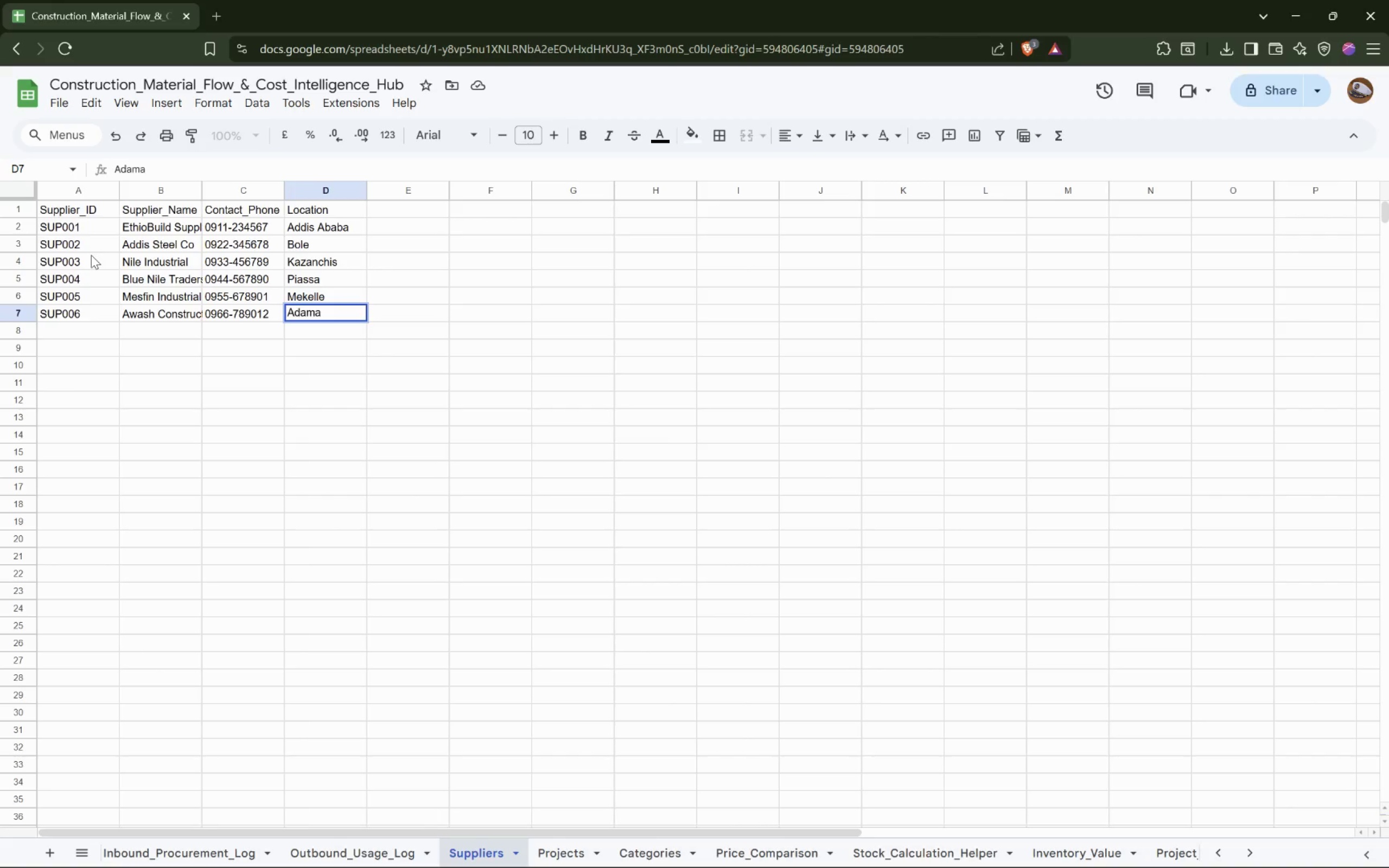 
key(ArrowDown)
 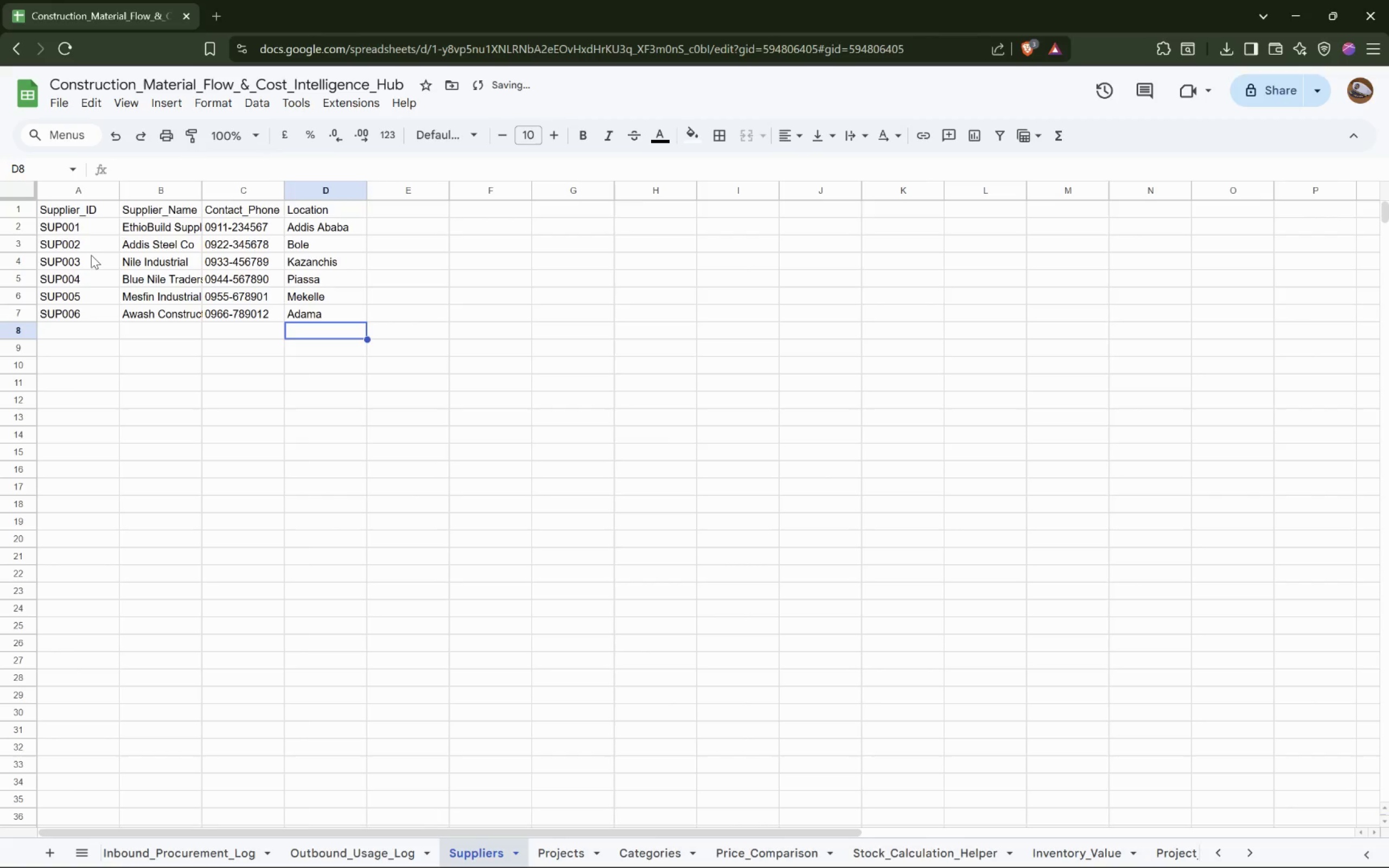 
key(ArrowLeft)
 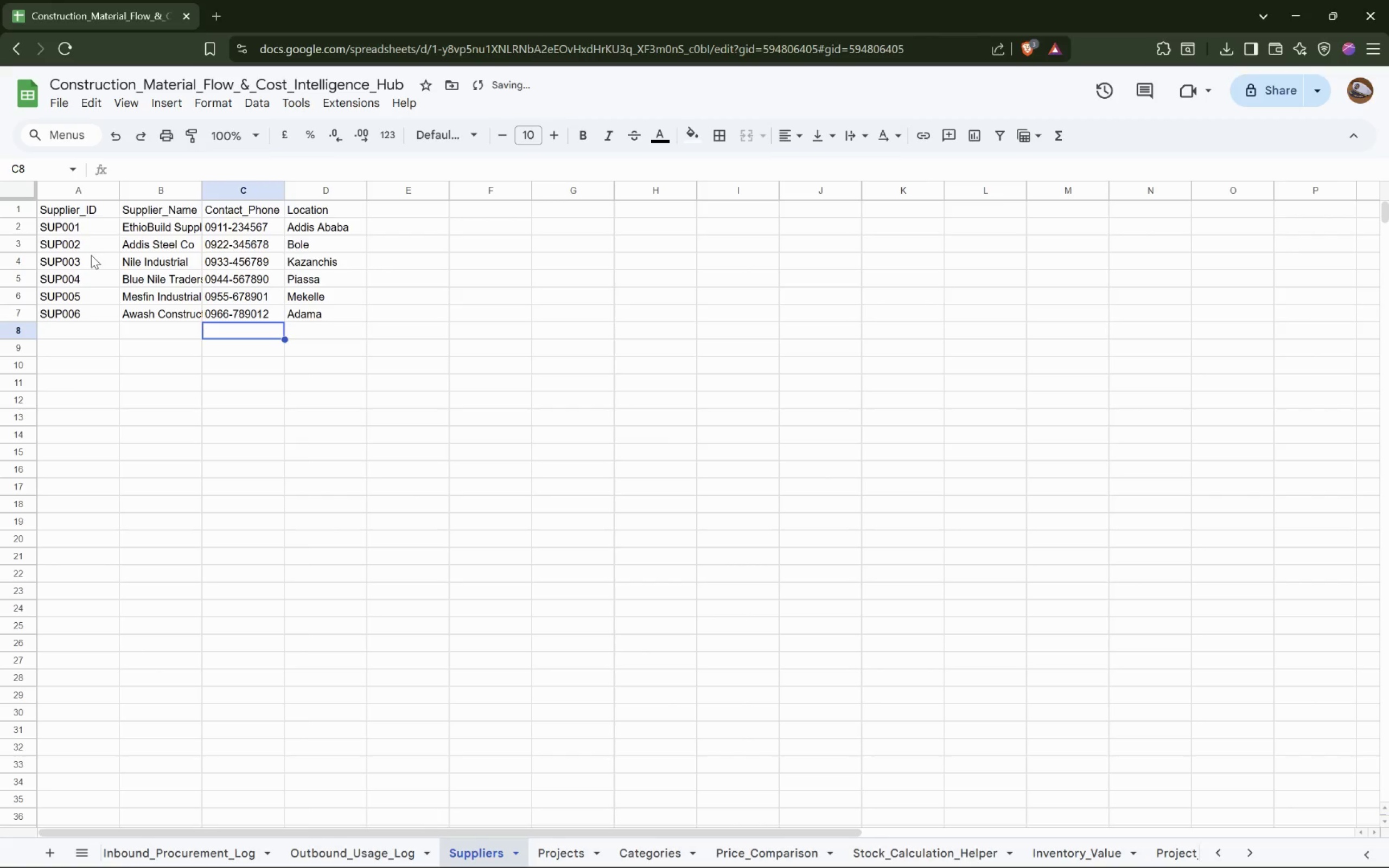 
key(ArrowLeft)
 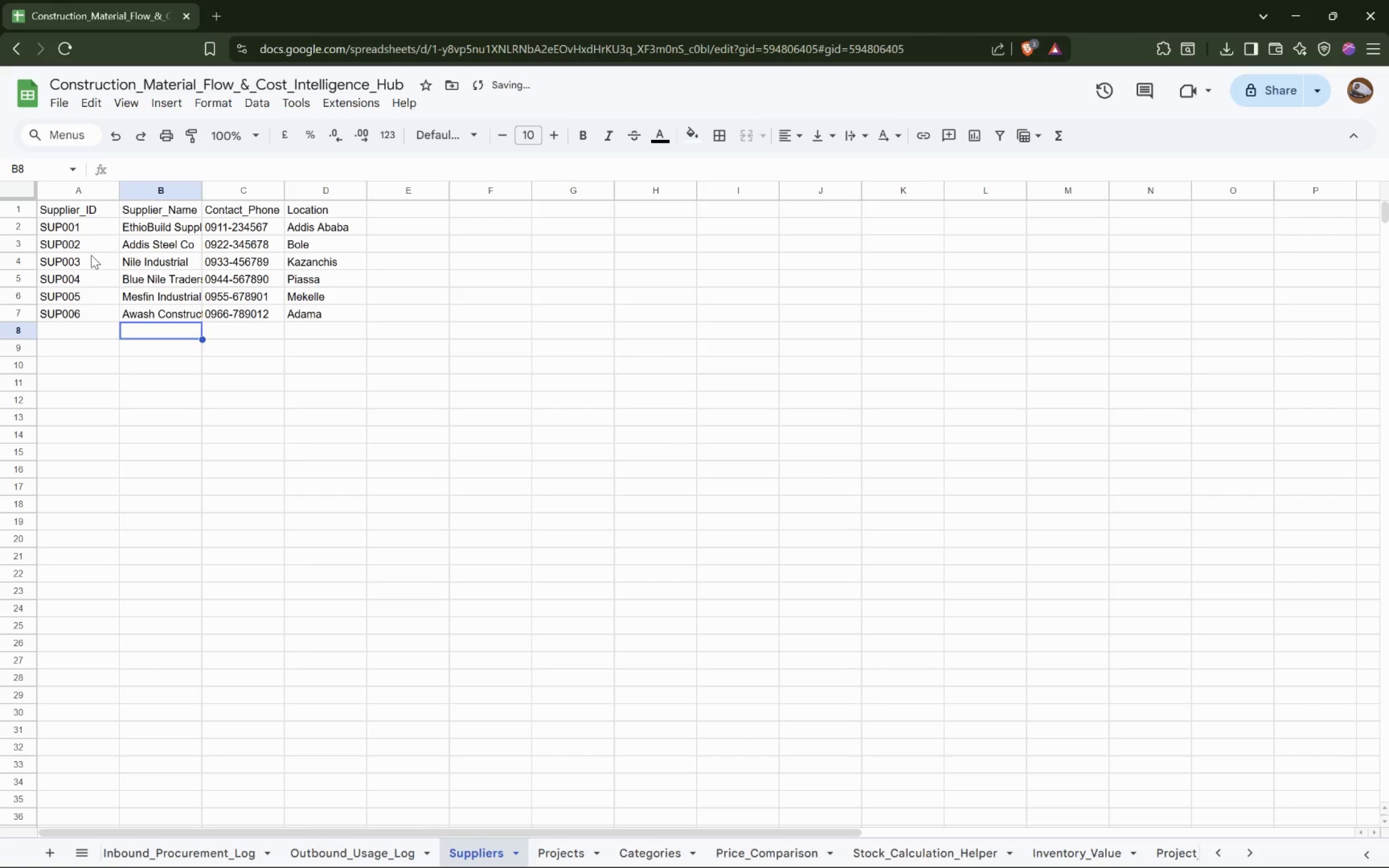 
key(ArrowLeft)
 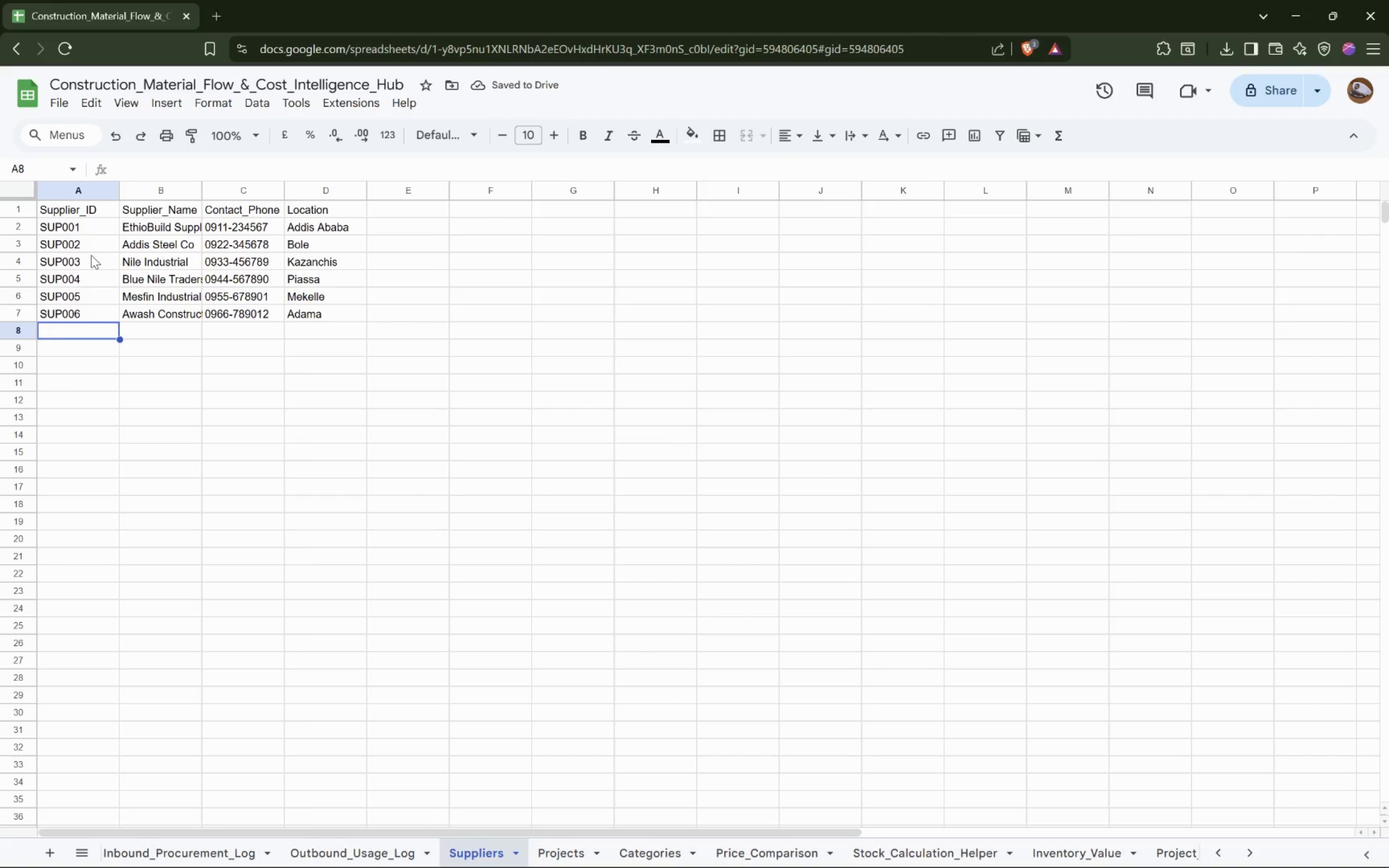 
type(SUP007)
key(Tab)
type(Sheba Hardware &  T)
key(Backspace)
key(Backspace)
type(Tools )
key(Backspace)
key(Tab)
type(09)
 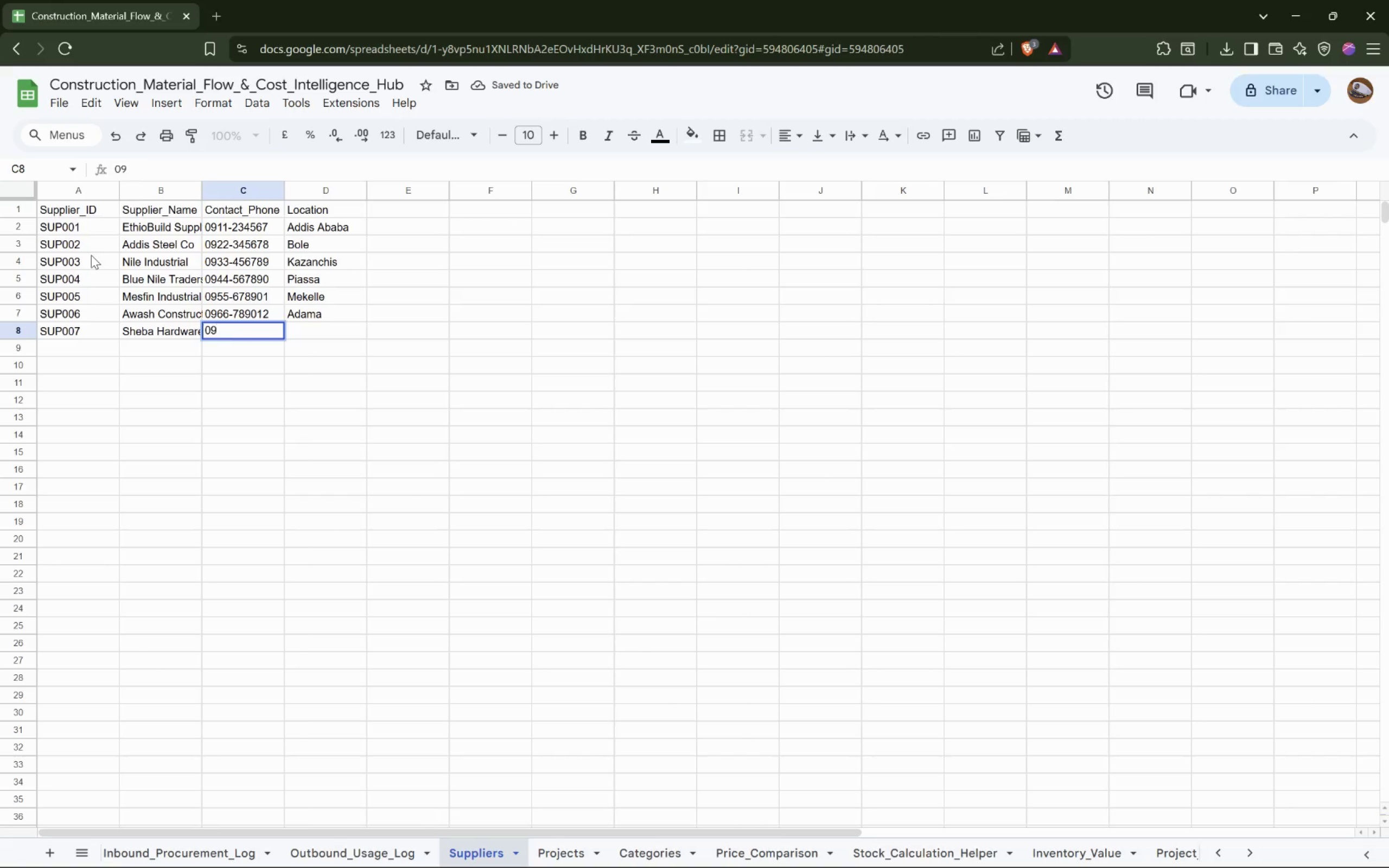 
wait(8.99)
 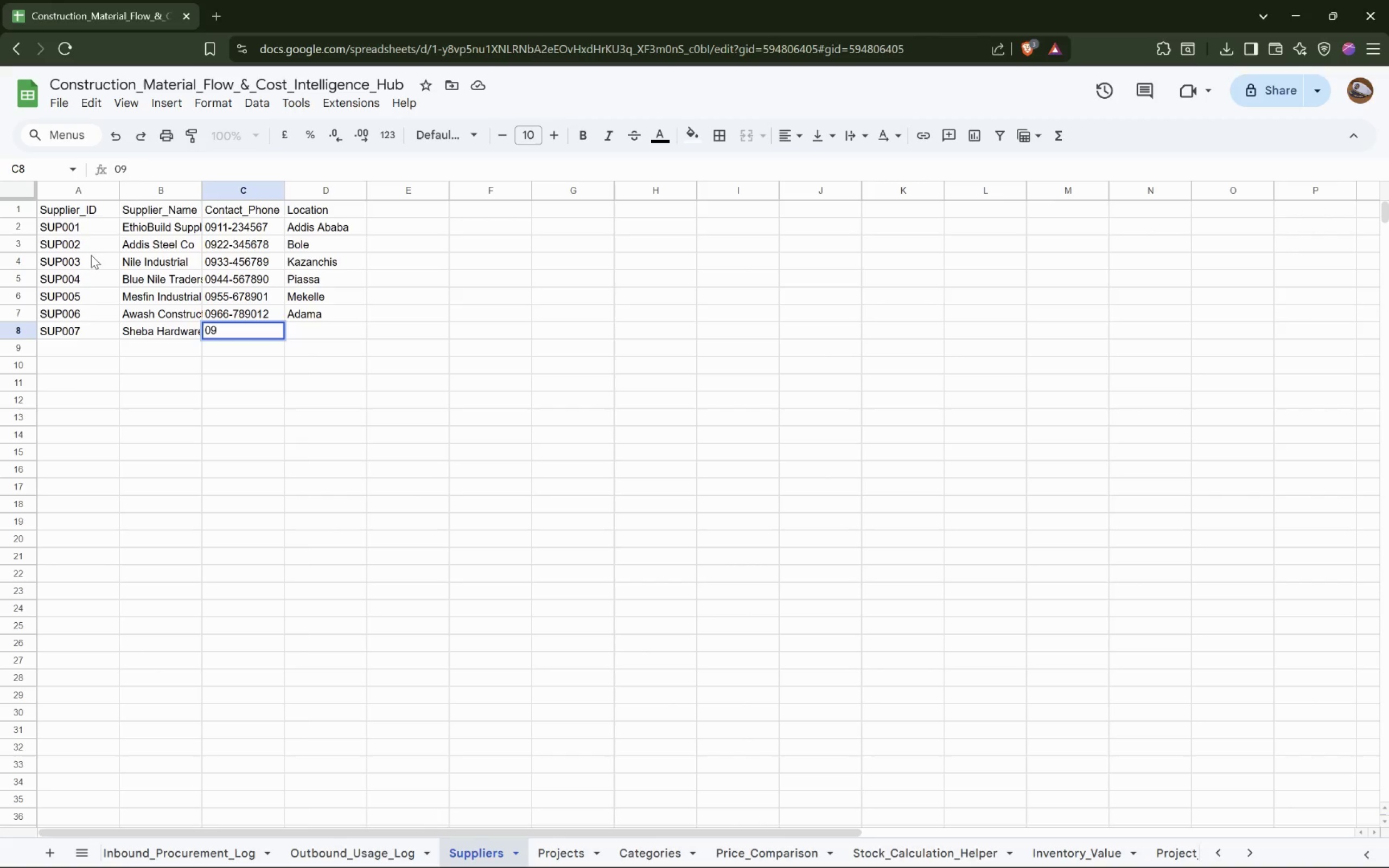 
type(77-890123)
key(Tab)
type(Merkato, Addis Ababa)
 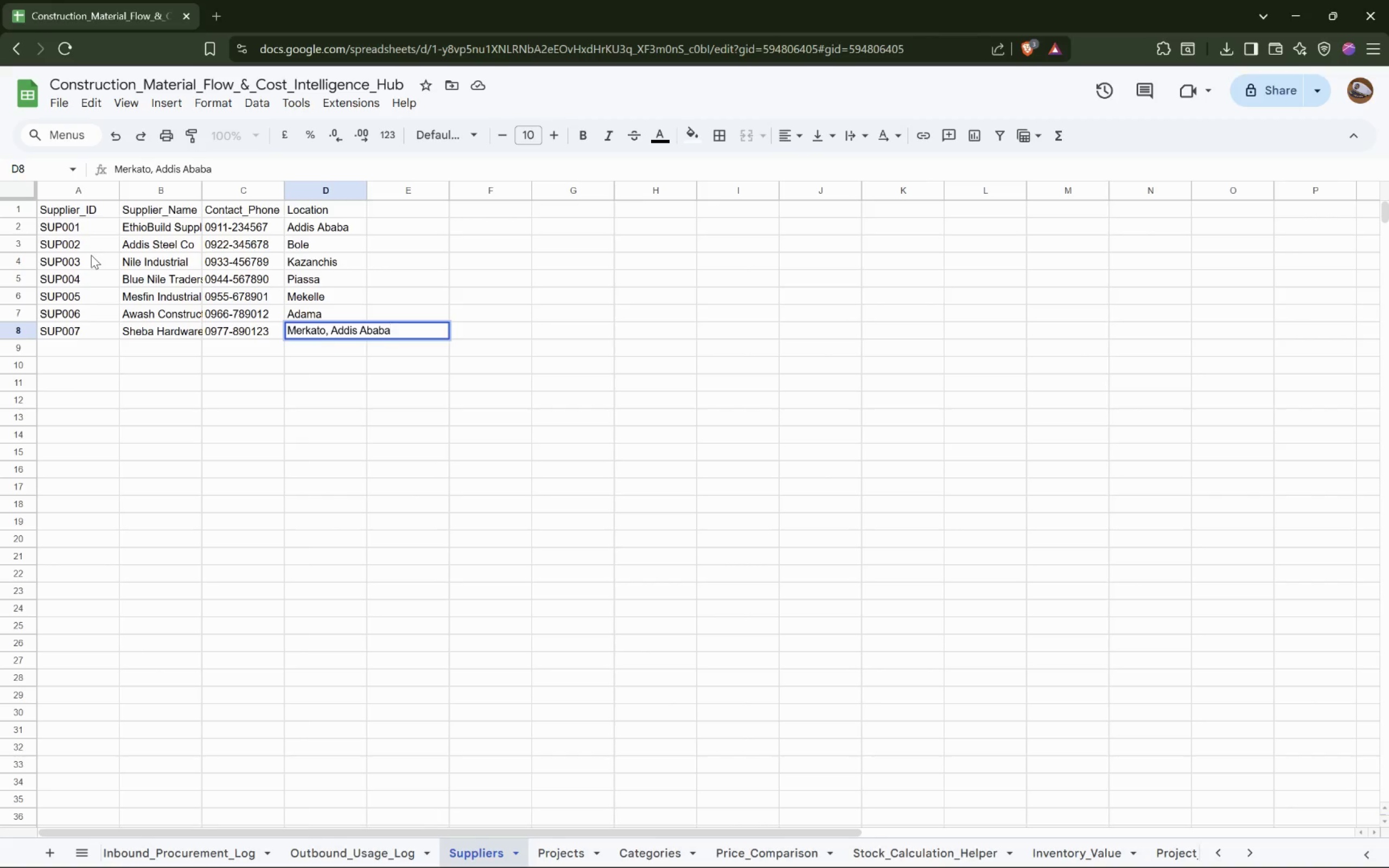 
double_click([205, 194])
 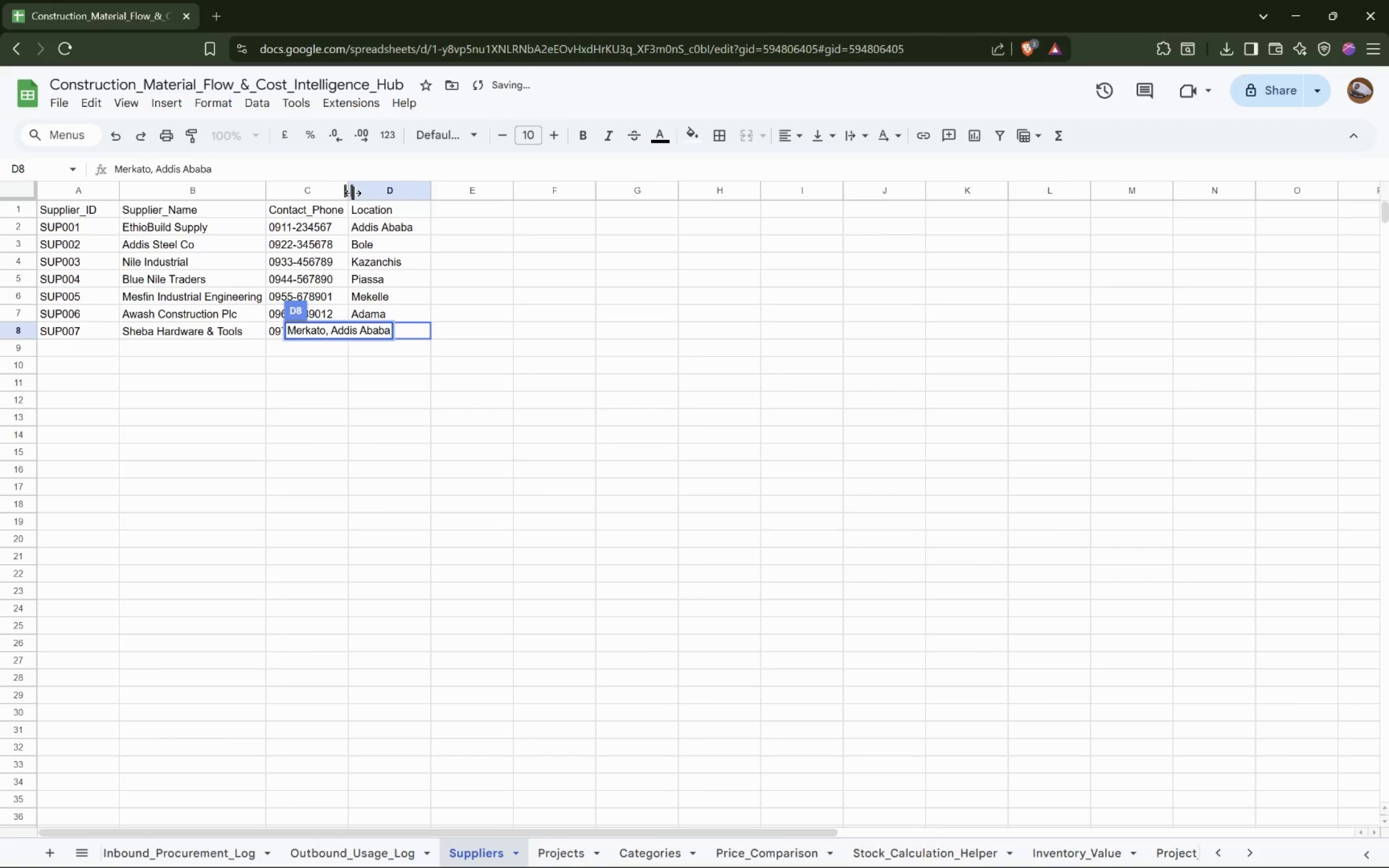 
double_click([352, 193])
 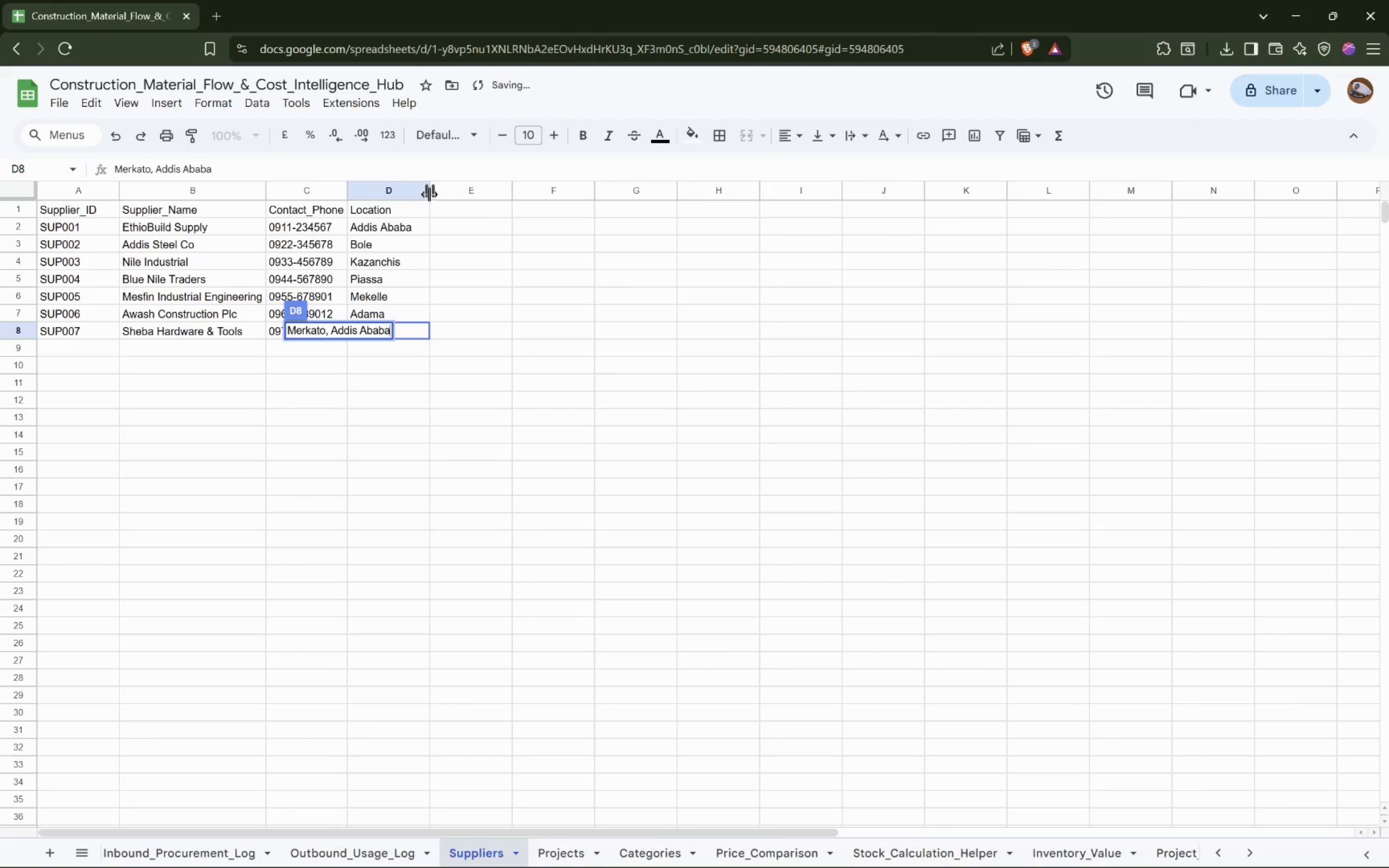 
double_click([431, 193])
 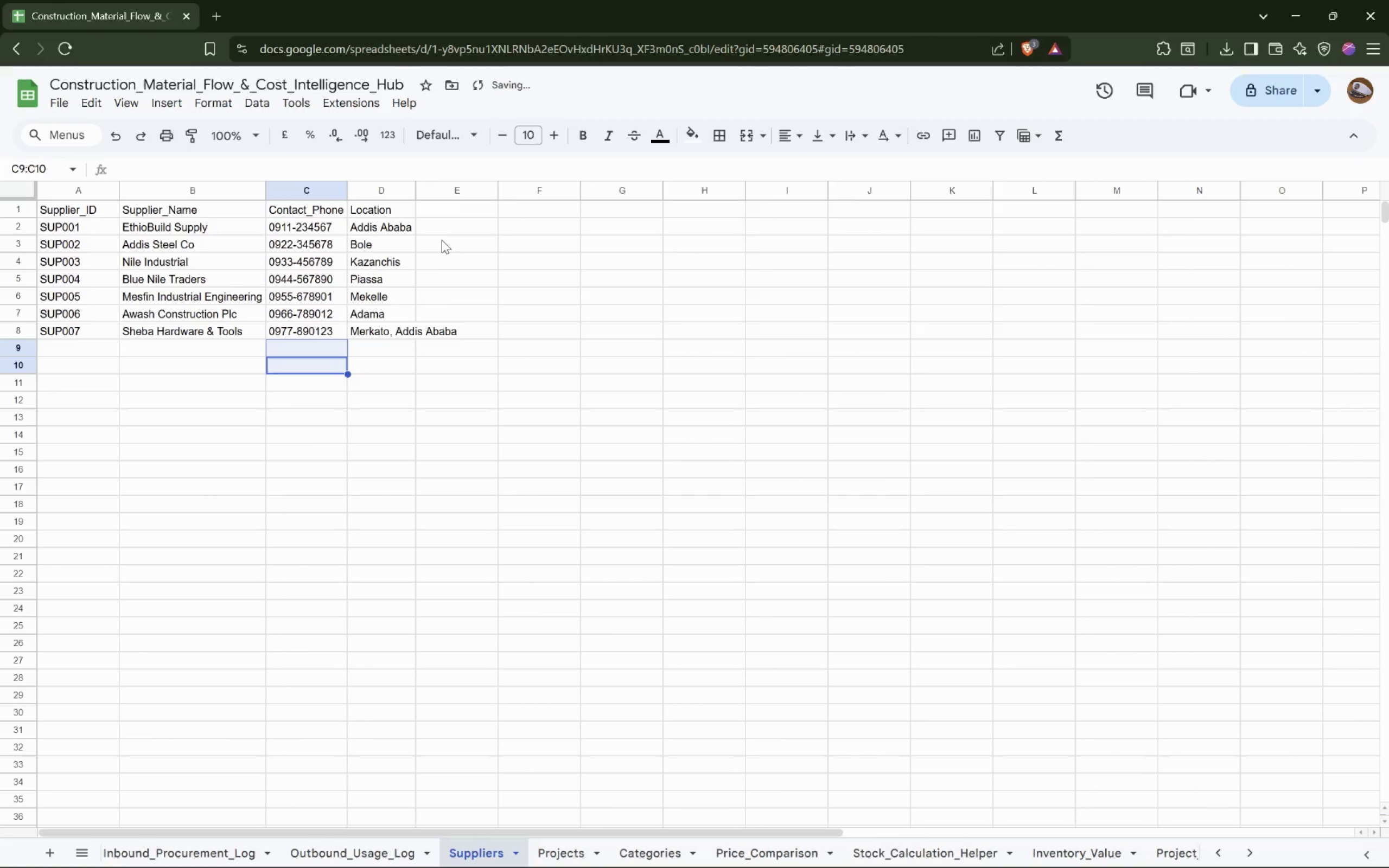 
left_click([418, 194])
 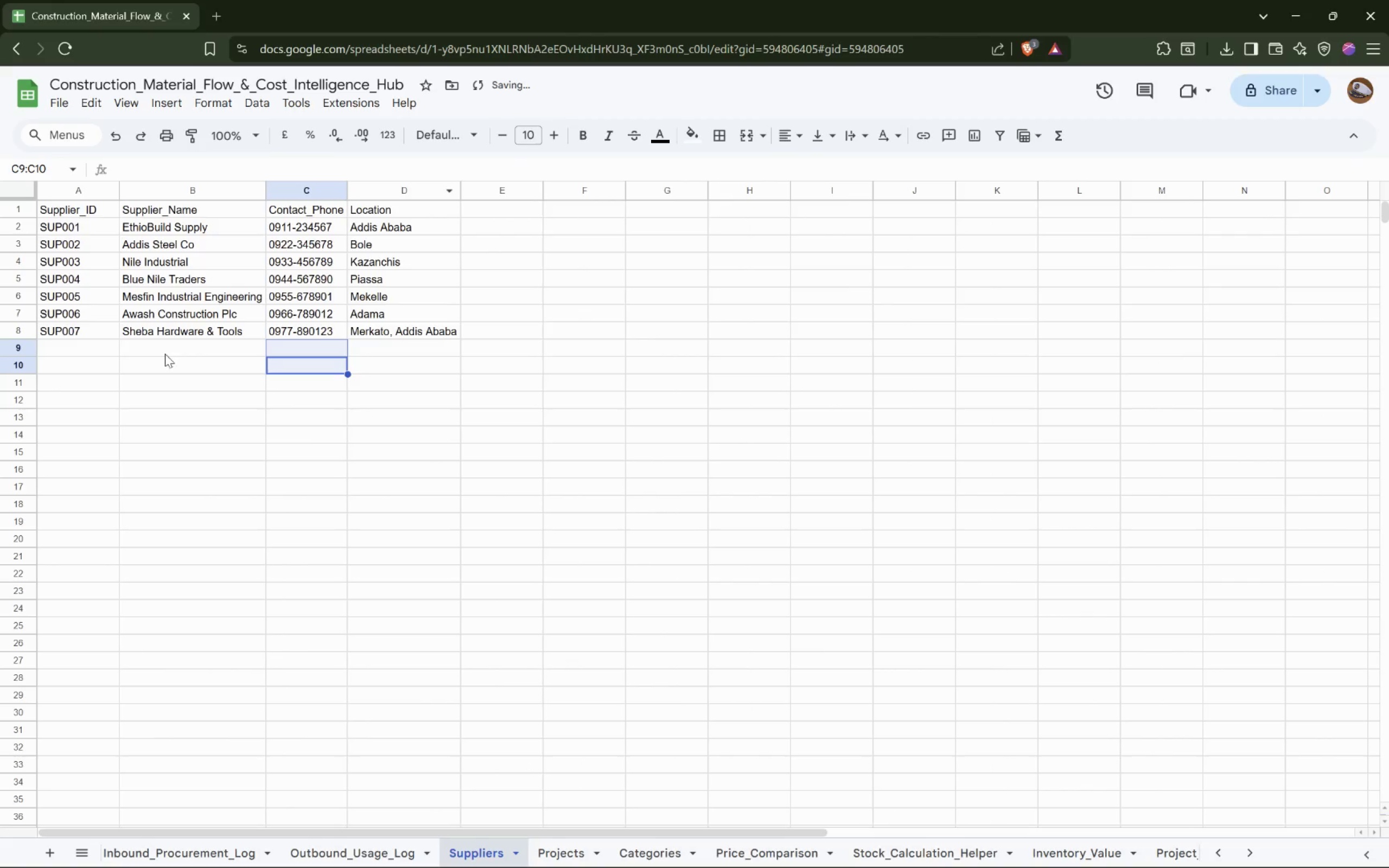 
left_click([89, 346])
 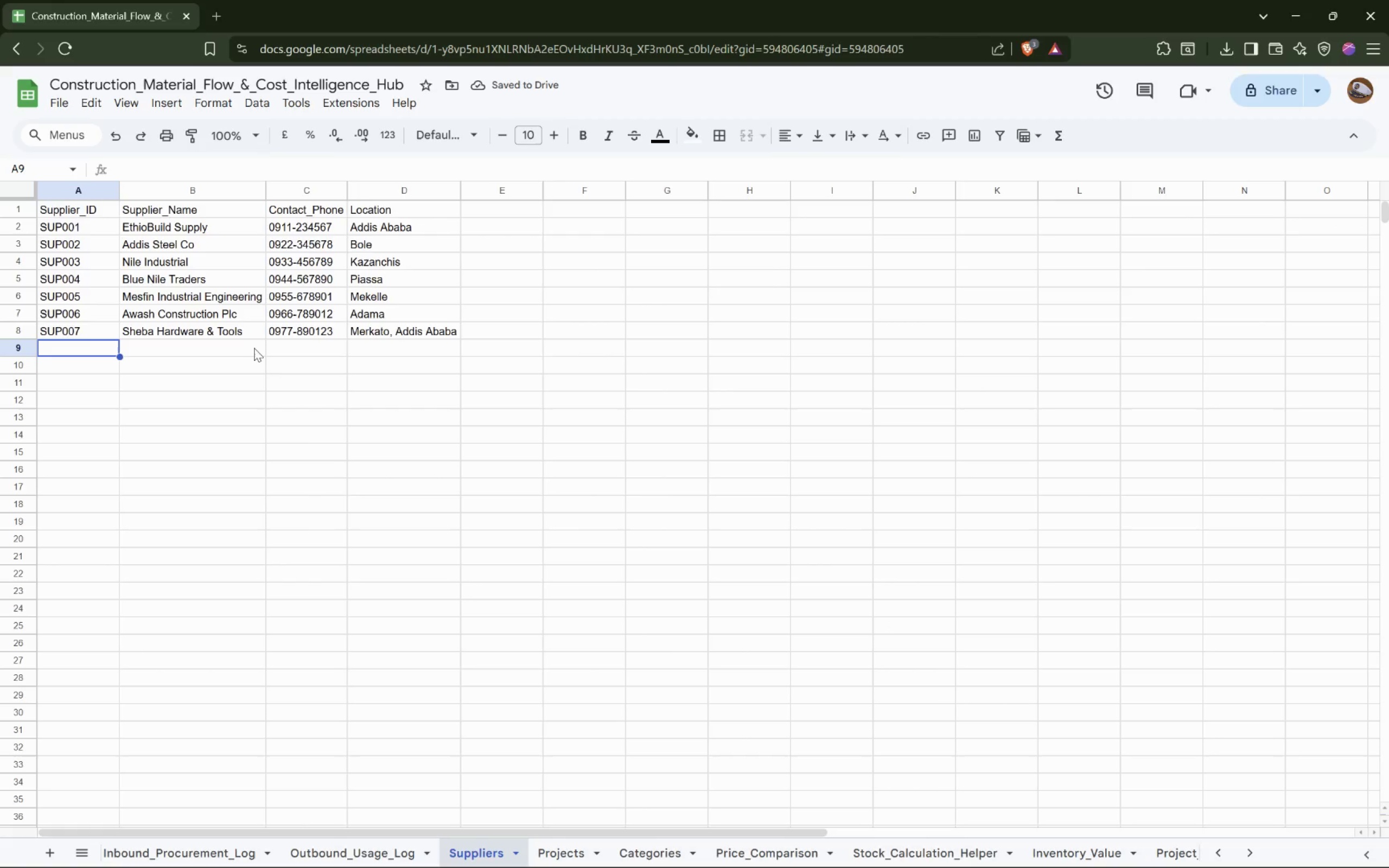 
type(SUP0;0)
key(Backspace)
key(Backspace)
type(08)
key(Tab)
 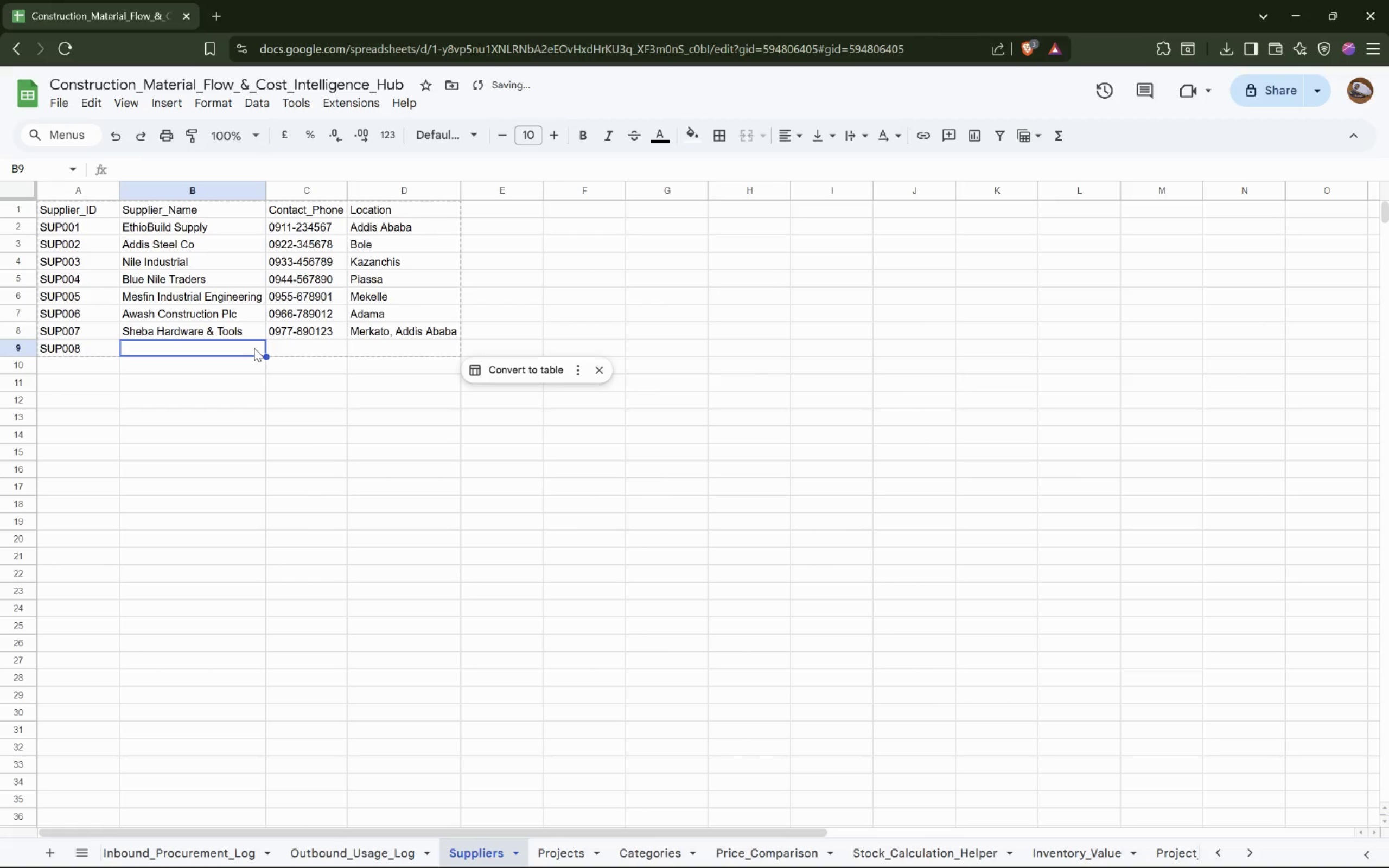 
type(Tana Paints & Coatings 0988-)
 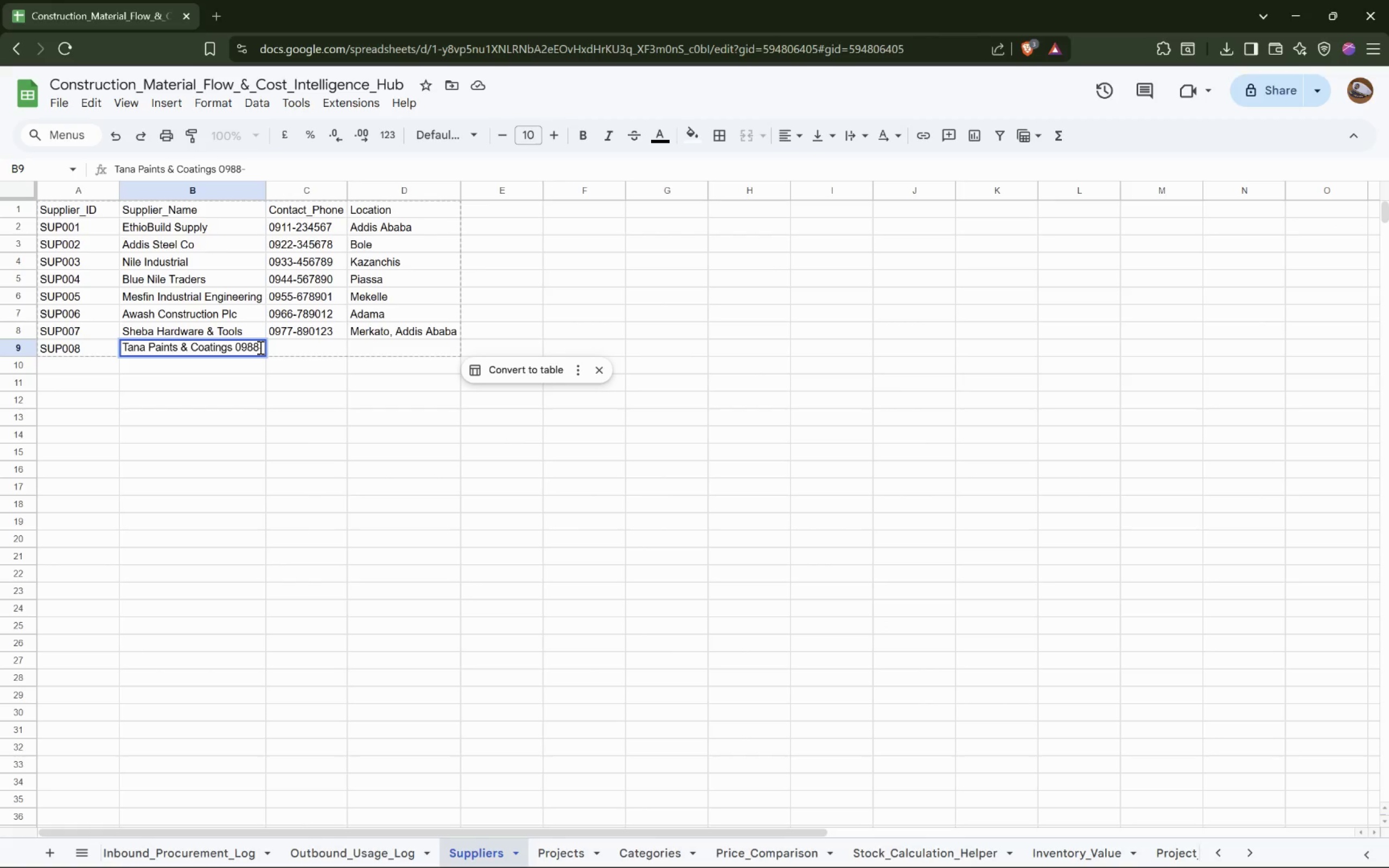 
wait(5.94)
 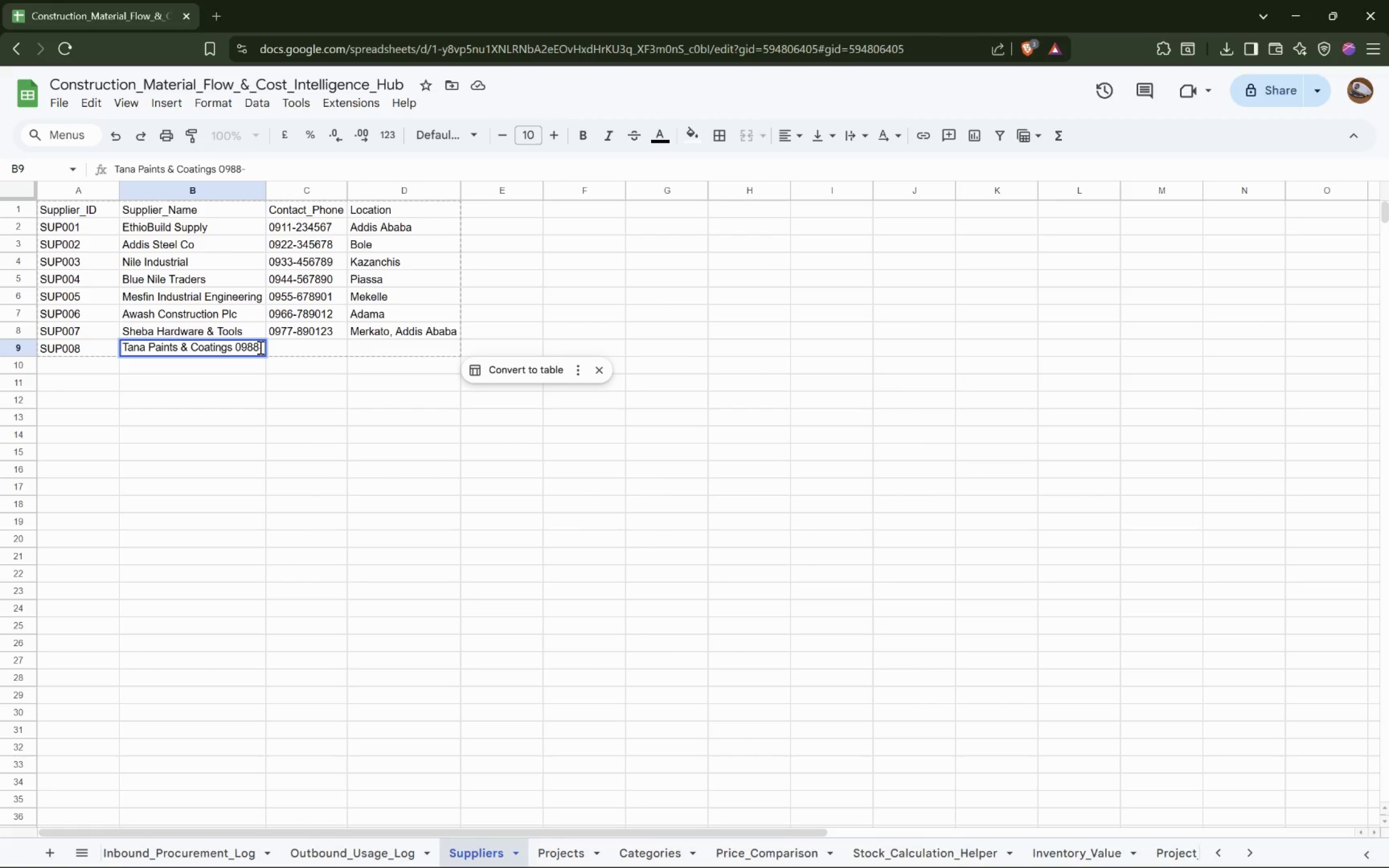 
type(901234)
 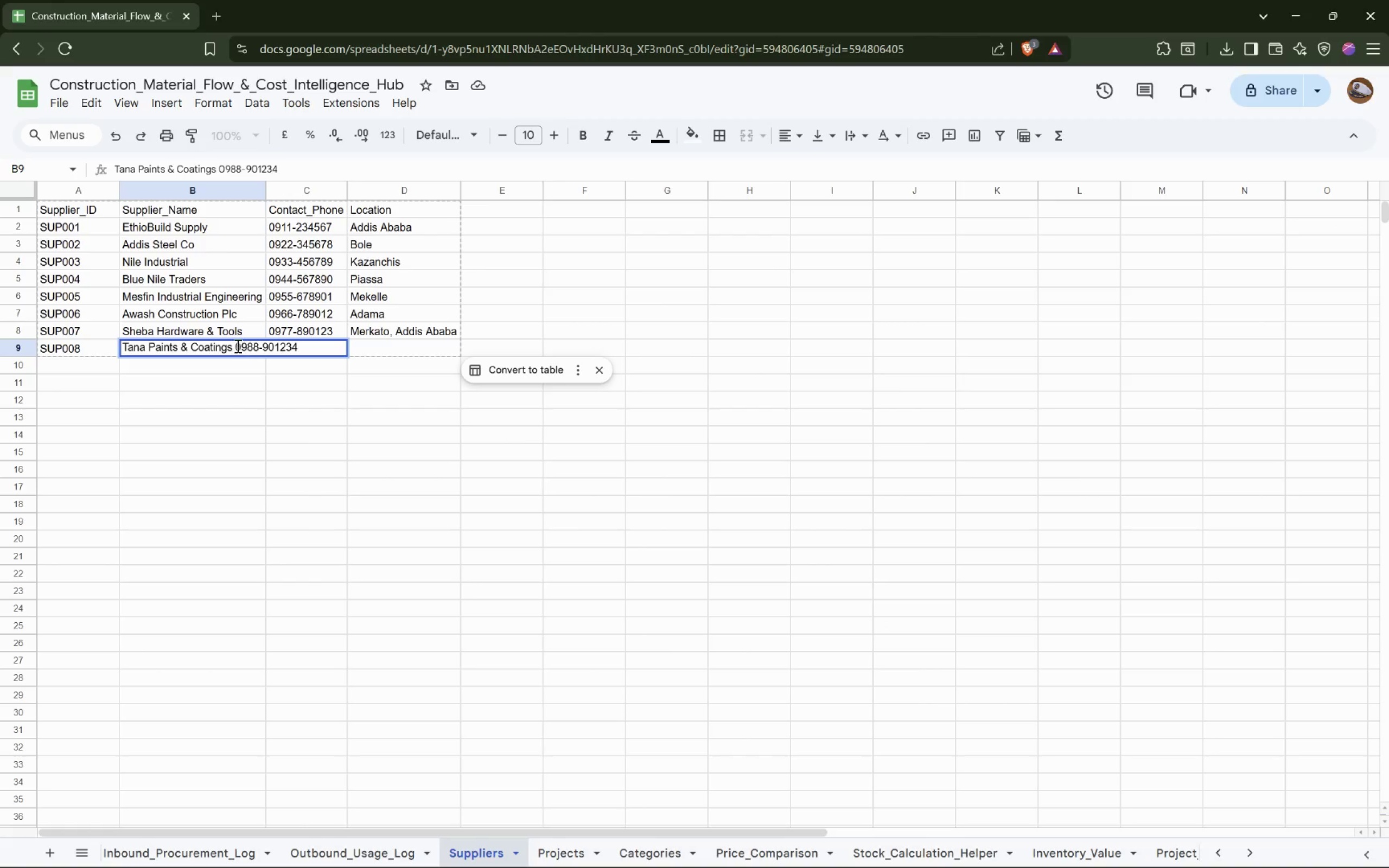 
left_click_drag(start_coordinate=[235, 342], to_coordinate=[303, 341])
 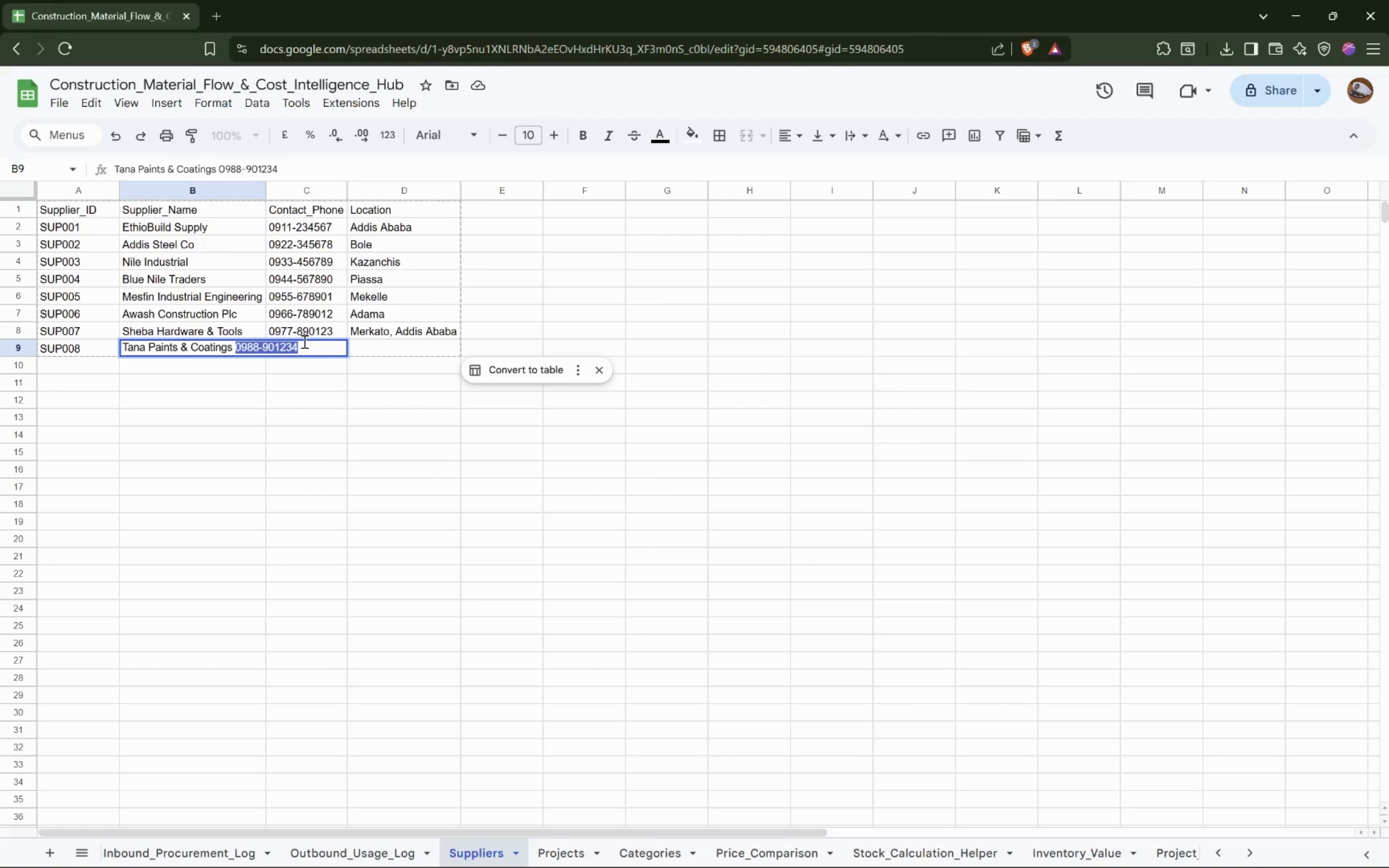 
key(Control+X)
 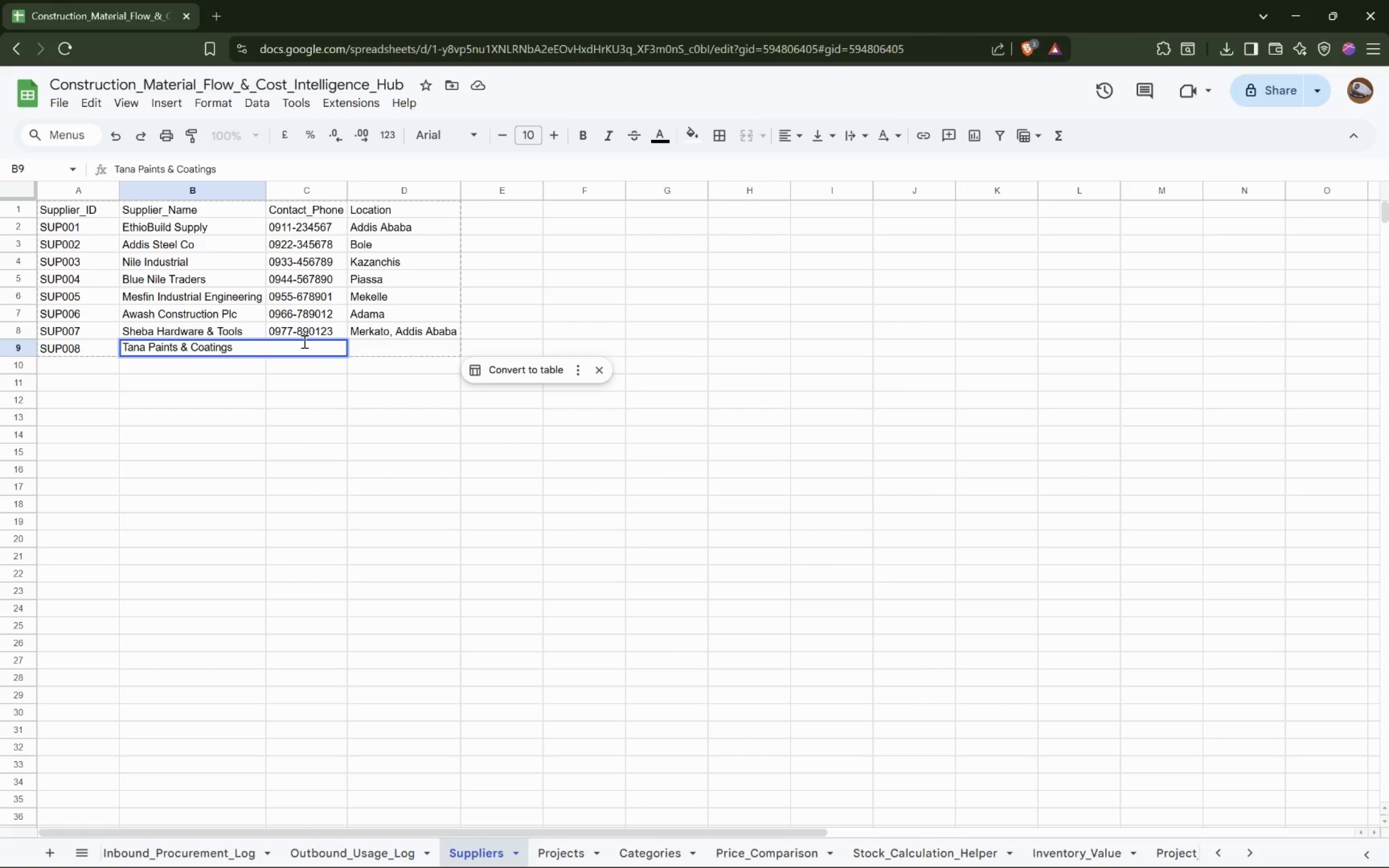 
key(Backspace)
 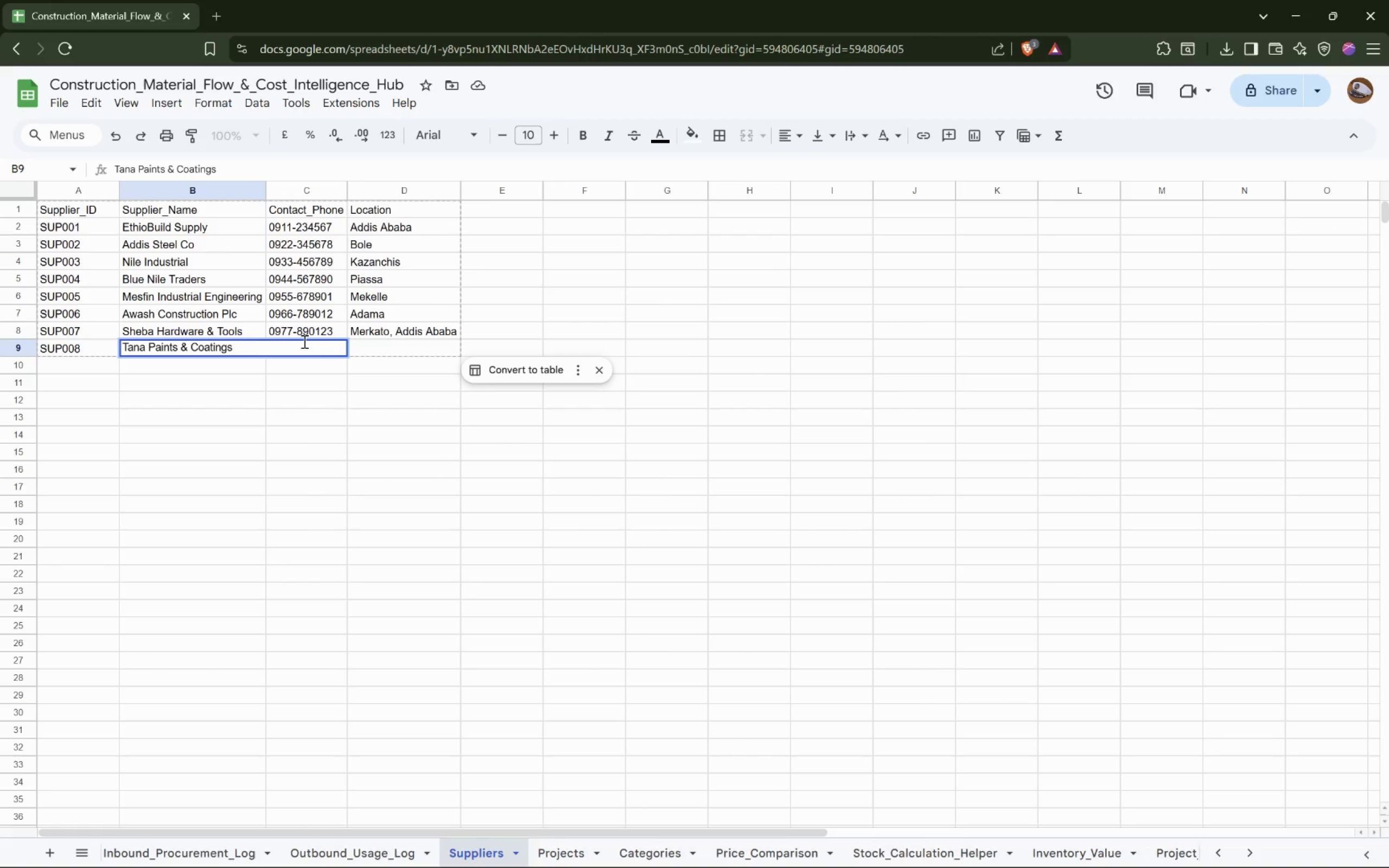 
key(ArrowRight)
 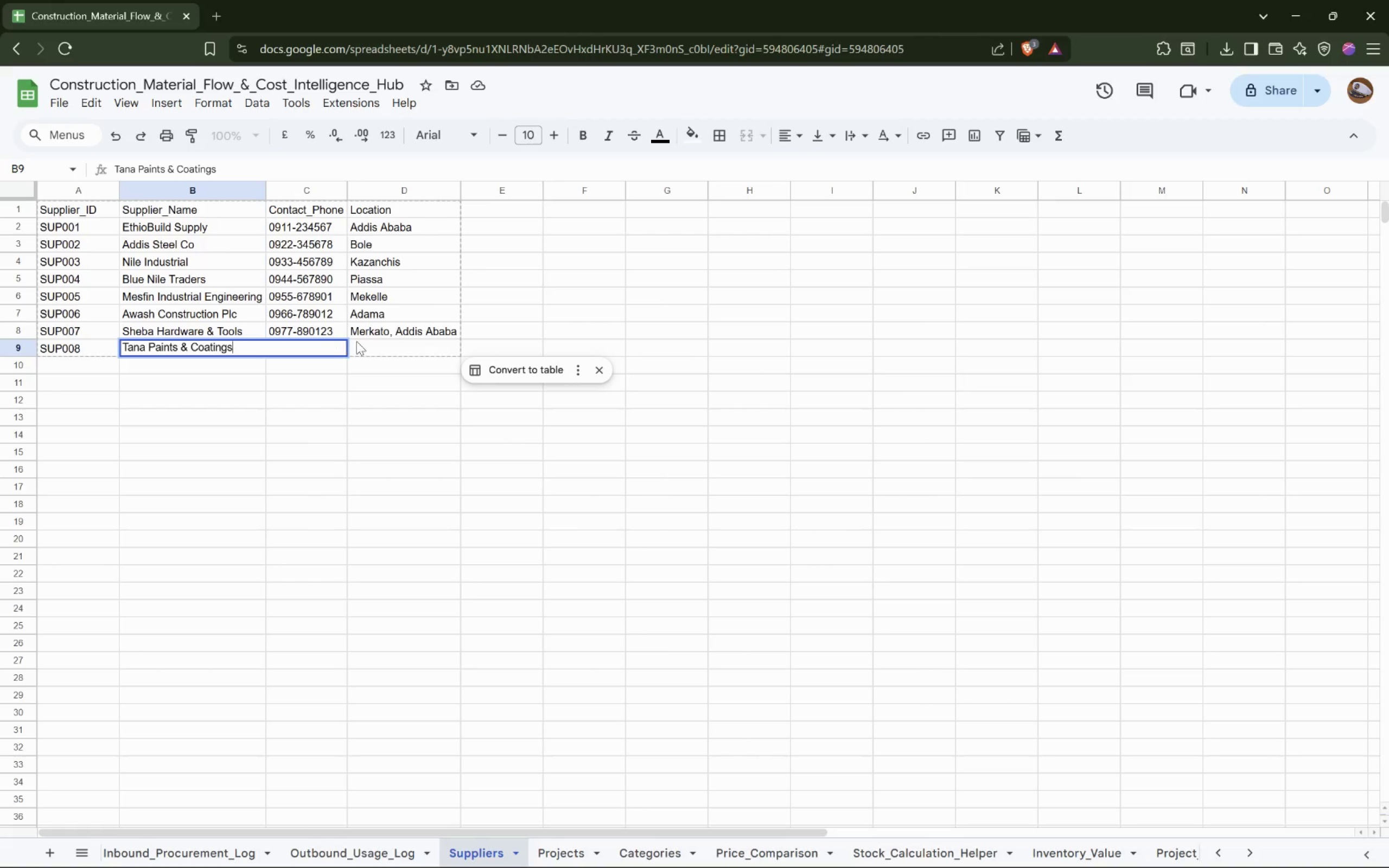 
left_click([404, 348])
 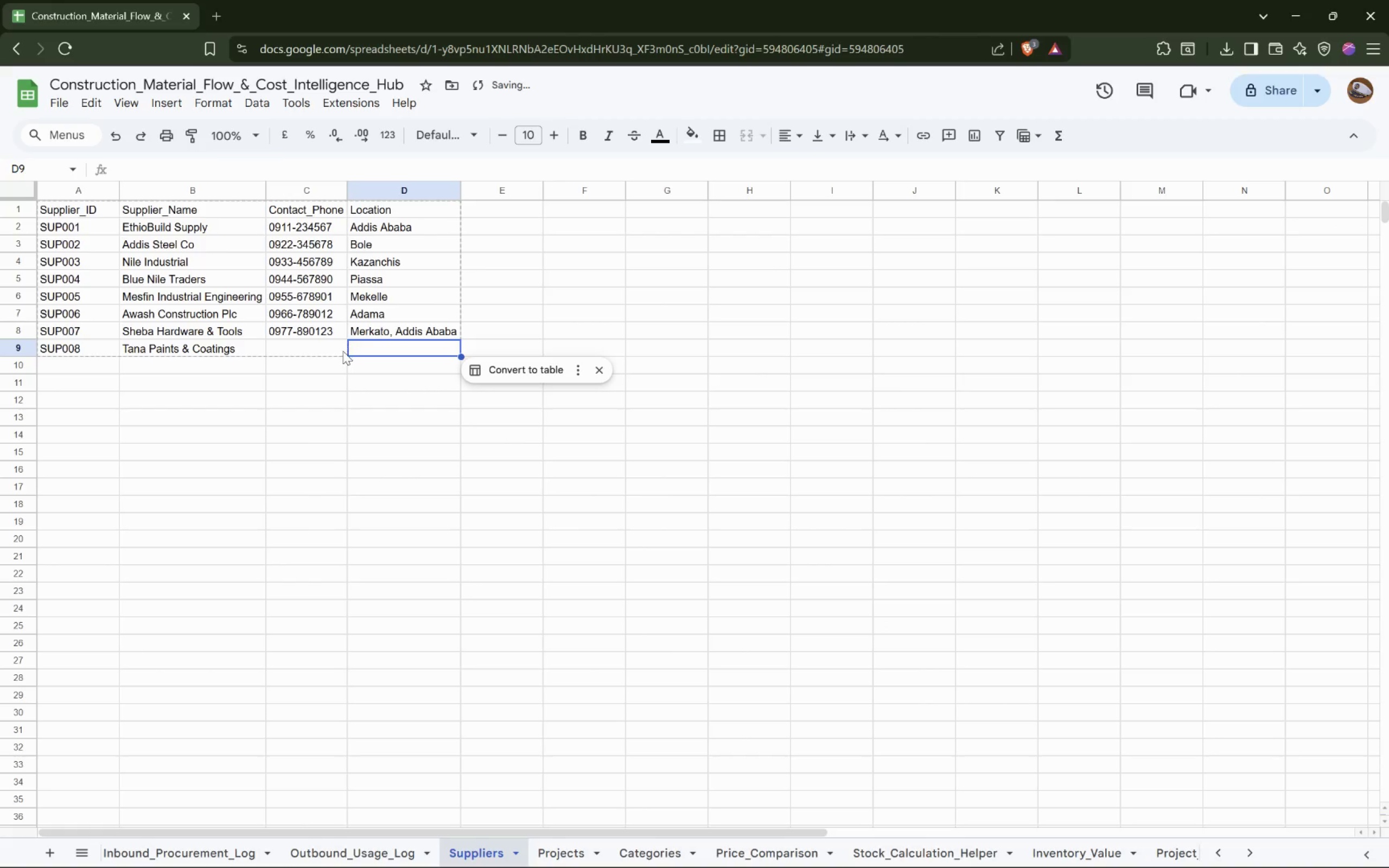 
left_click([324, 347])
 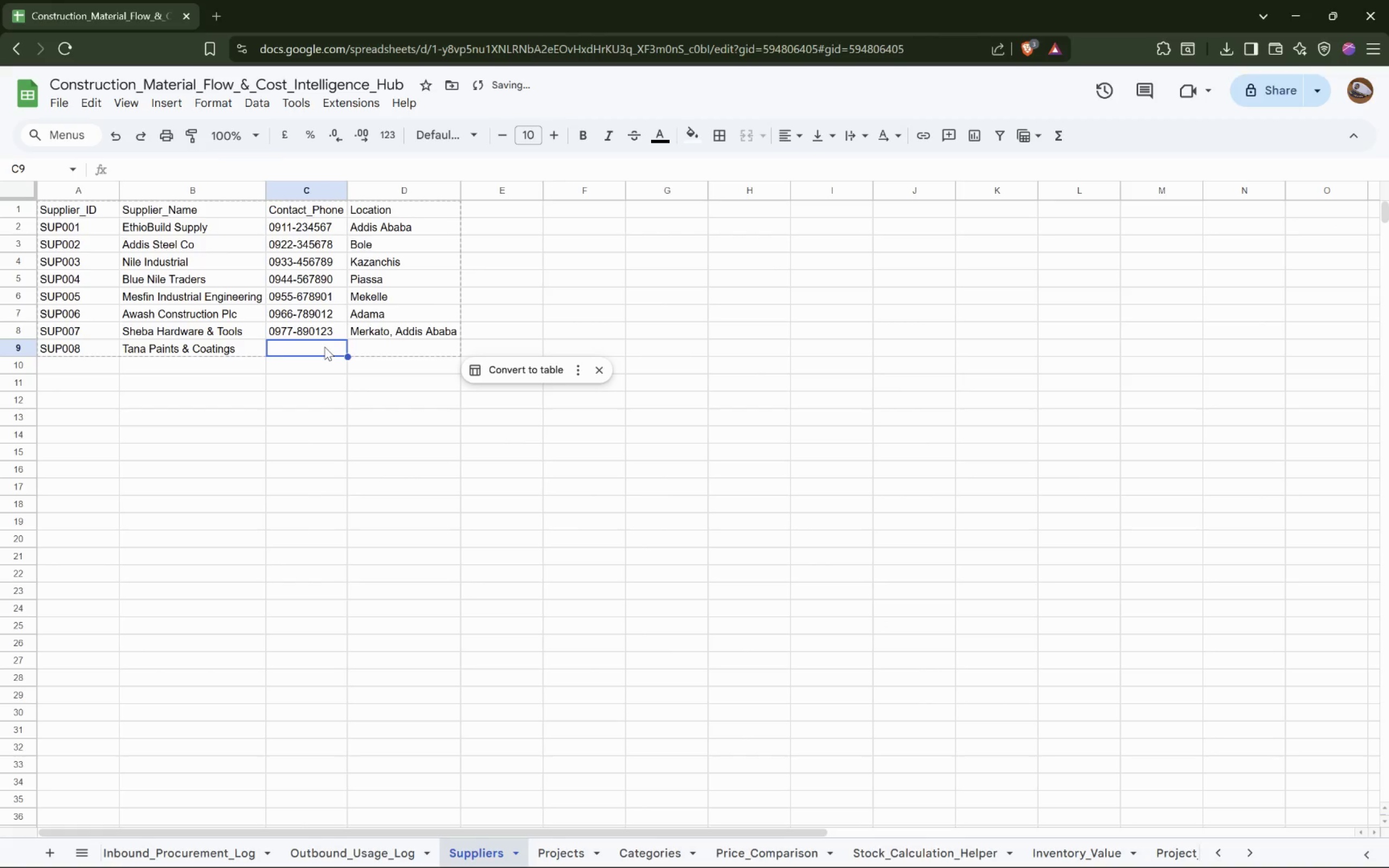 
key(Control+V)
 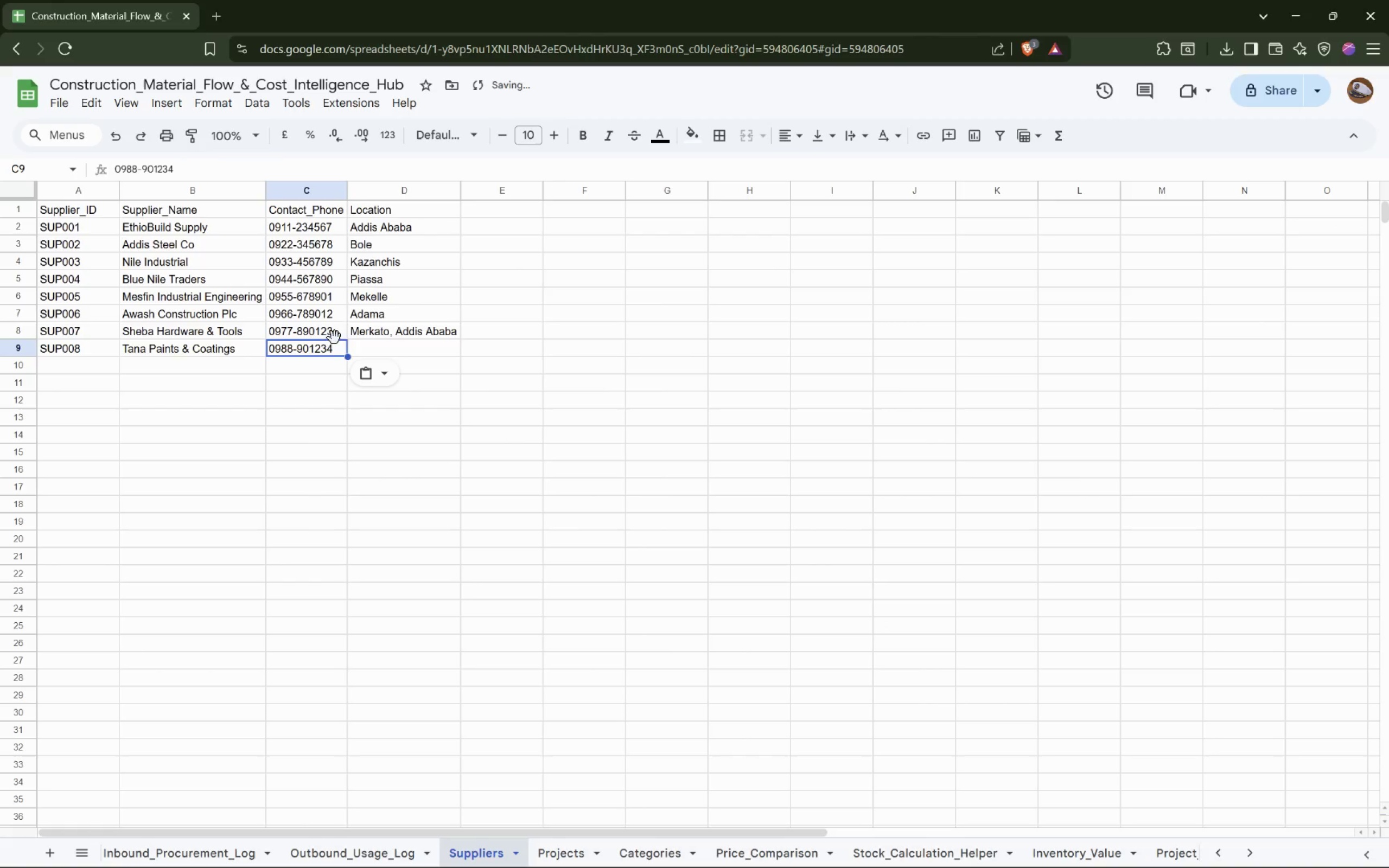 
left_click([374, 345])
 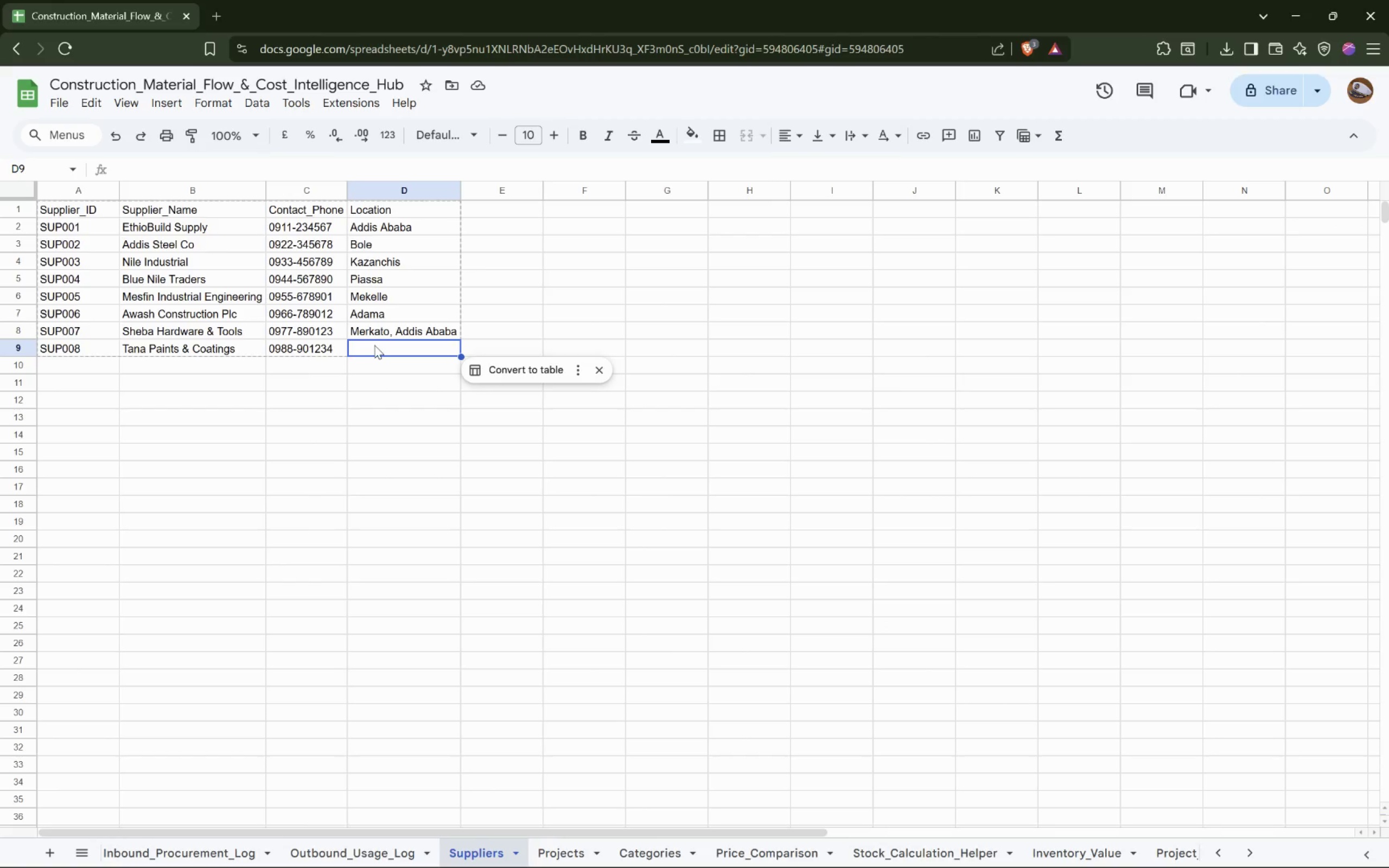 
wait(17.0)
 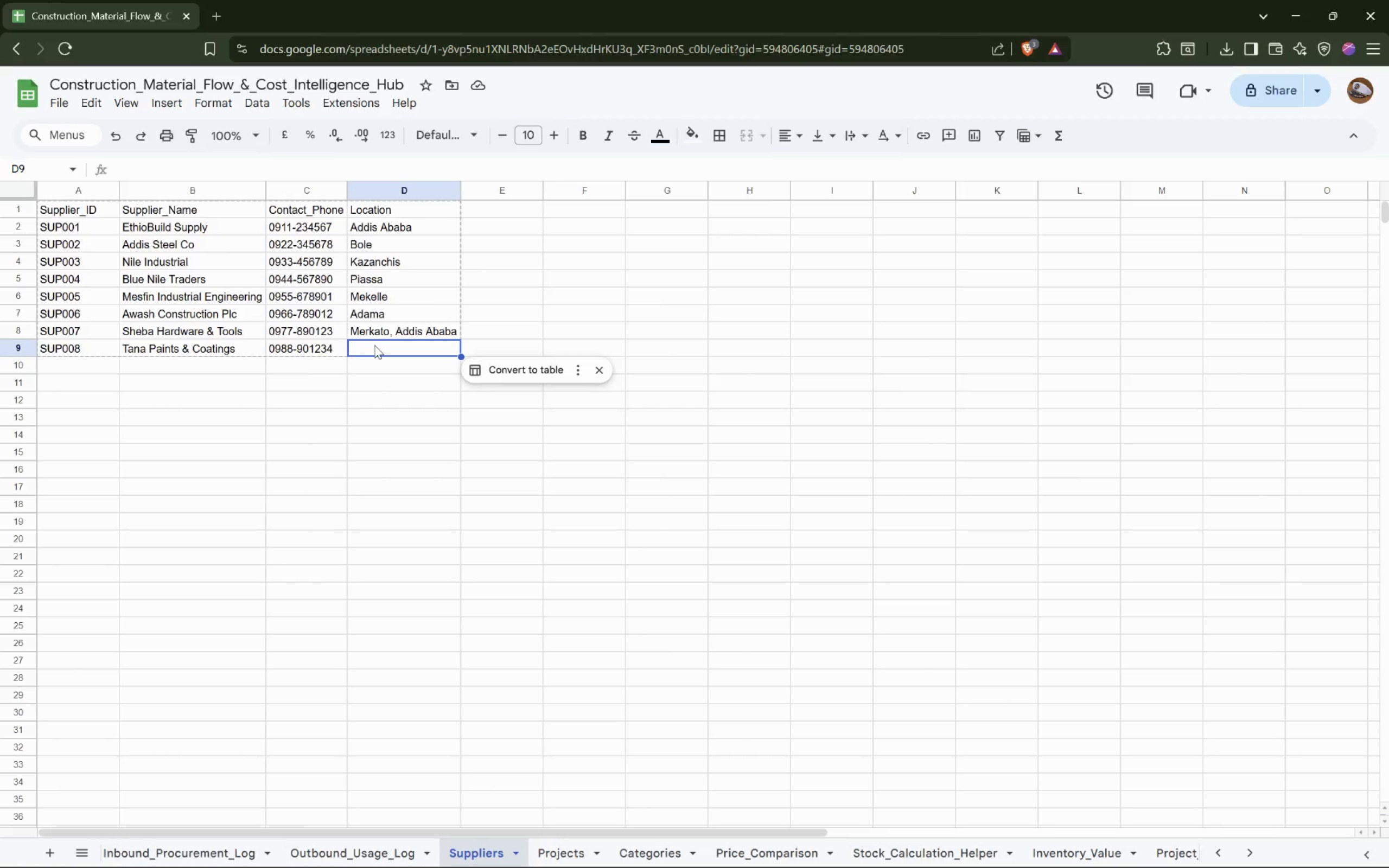 
type(Bahir Dar)
 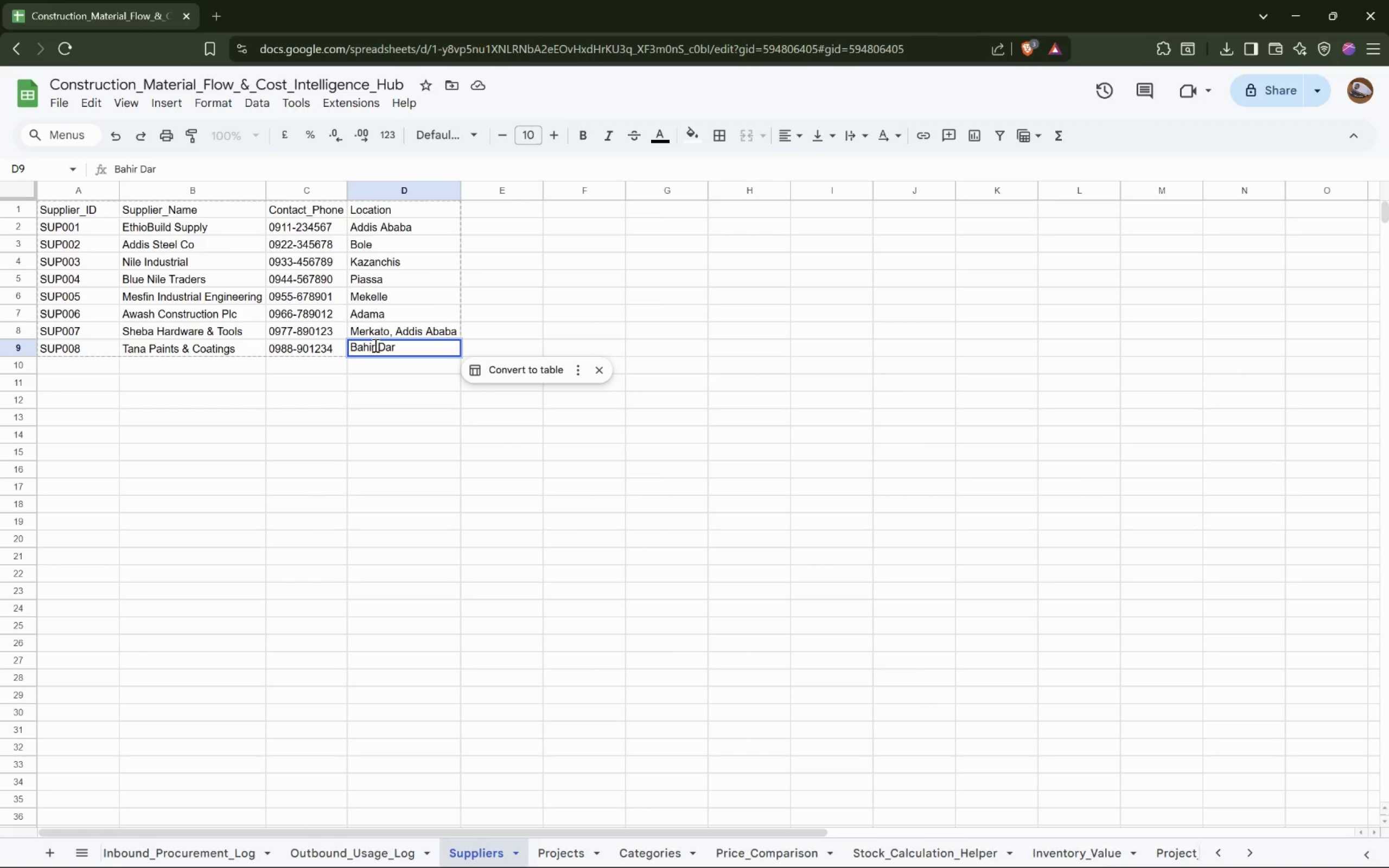 
key(ArrowDown)
 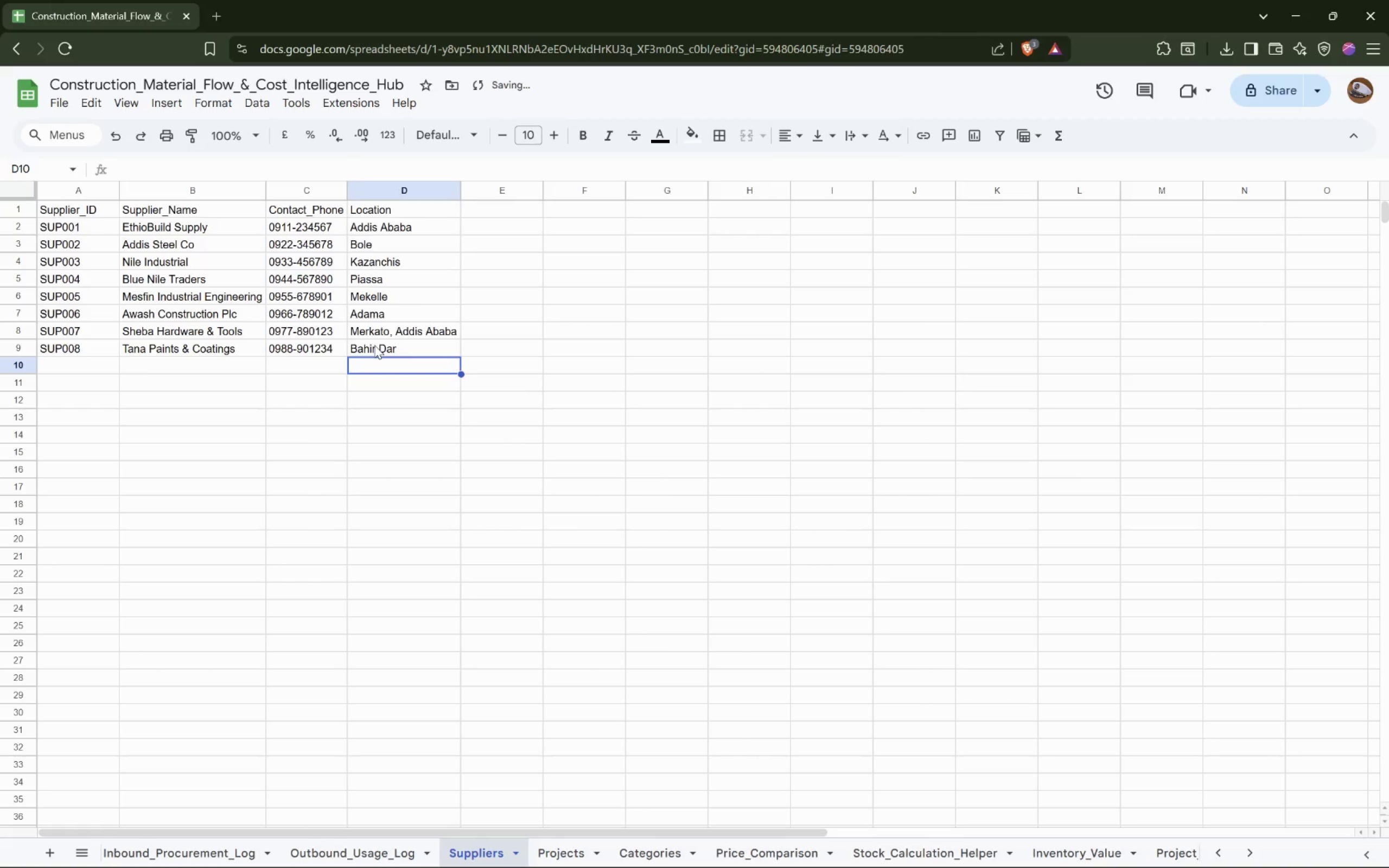 
key(ArrowLeft)
 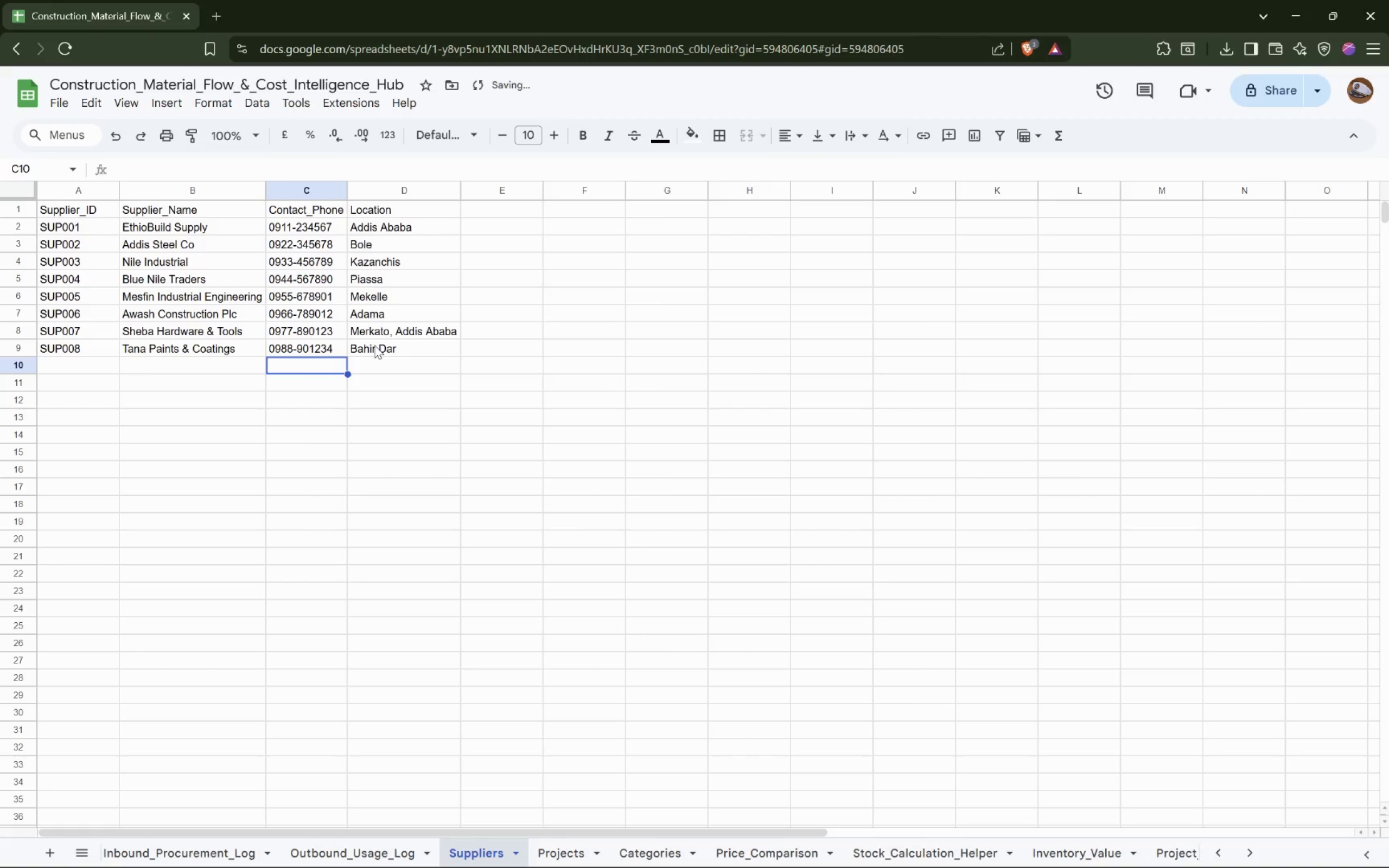 
key(ArrowLeft)
 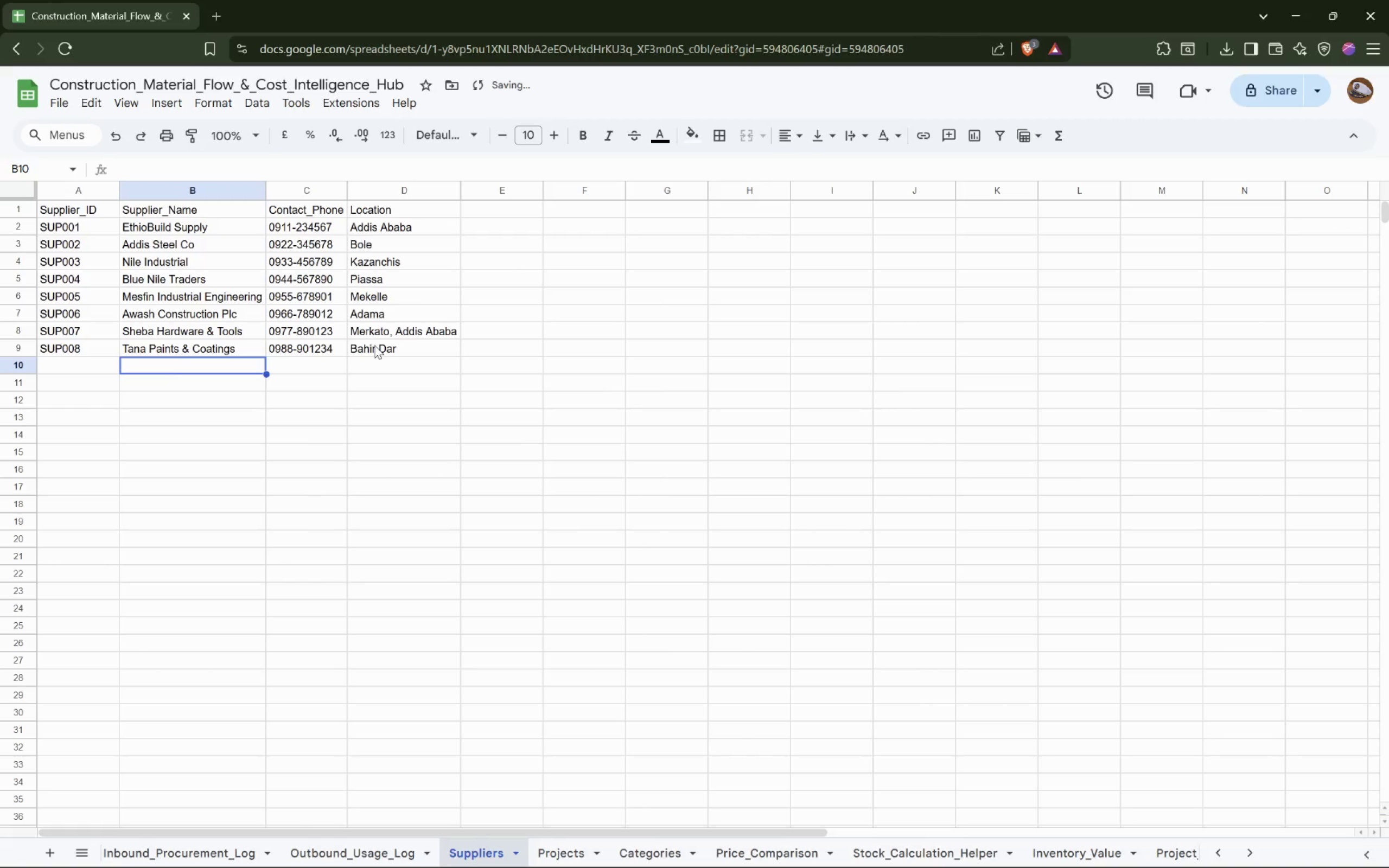 
key(ArrowLeft)
 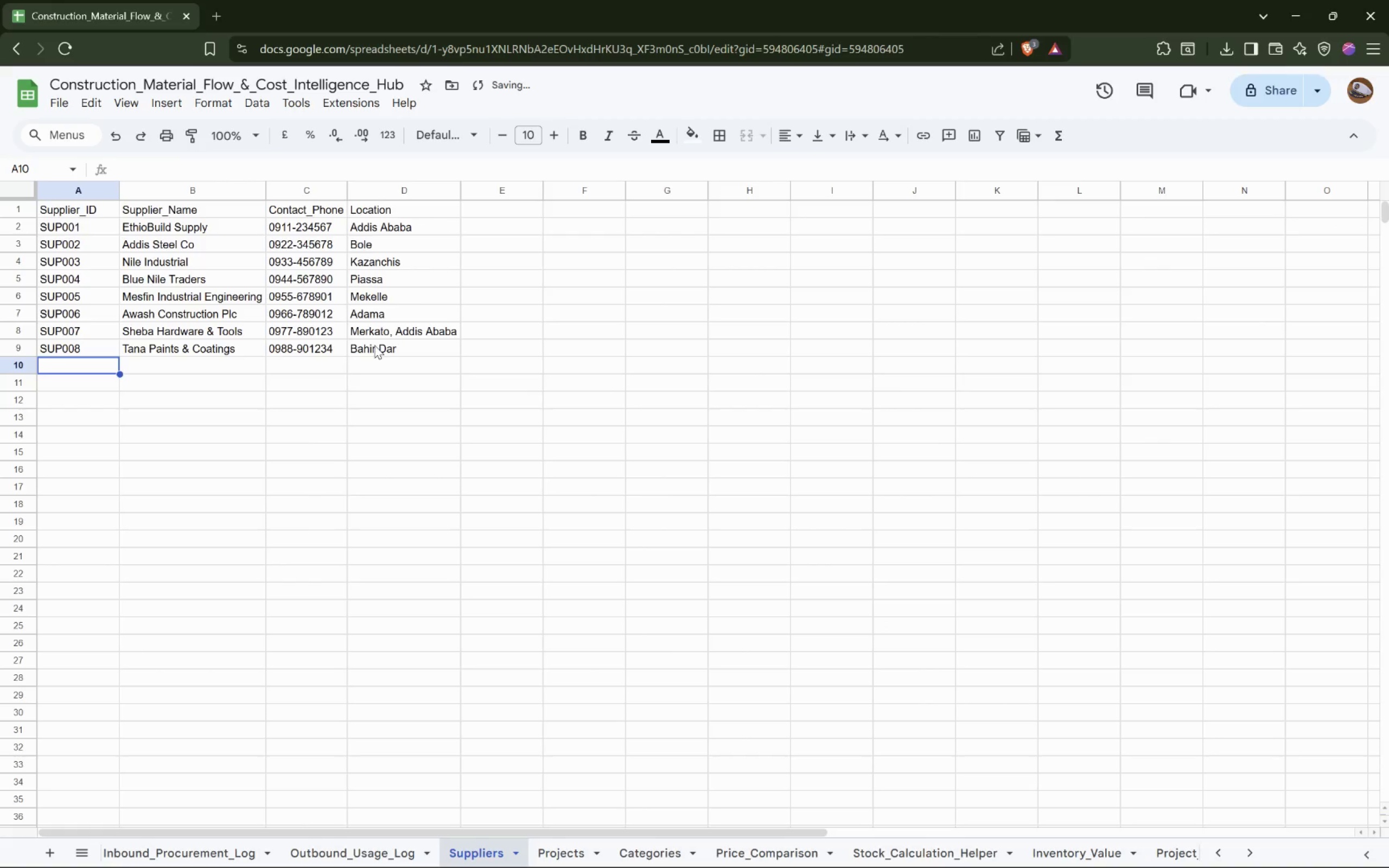 
type(SUP009)
key(Tab)
type(Dire Dawa Cement Supply)
key(Tab)
type(0999-)
 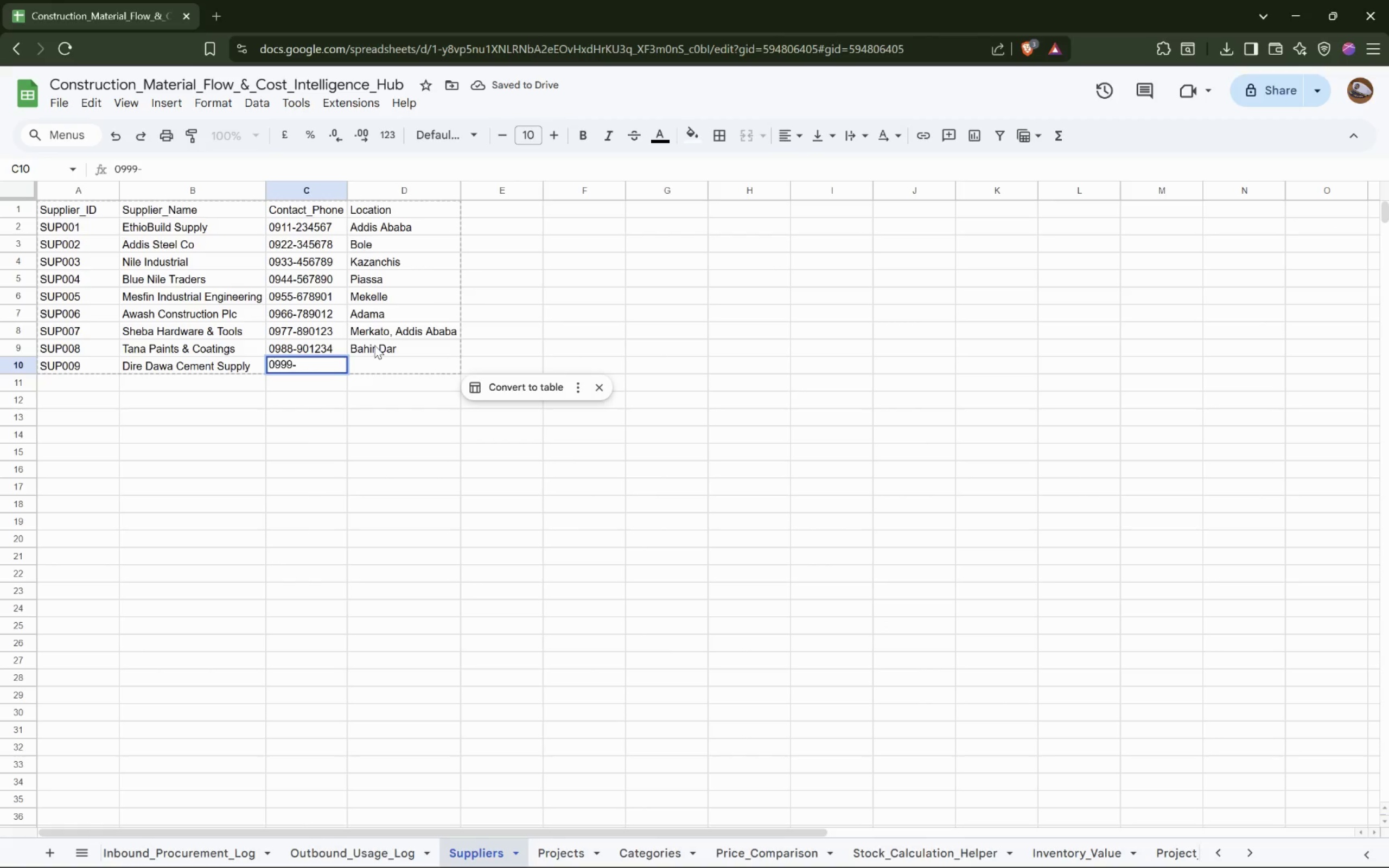 
wait(5.27)
 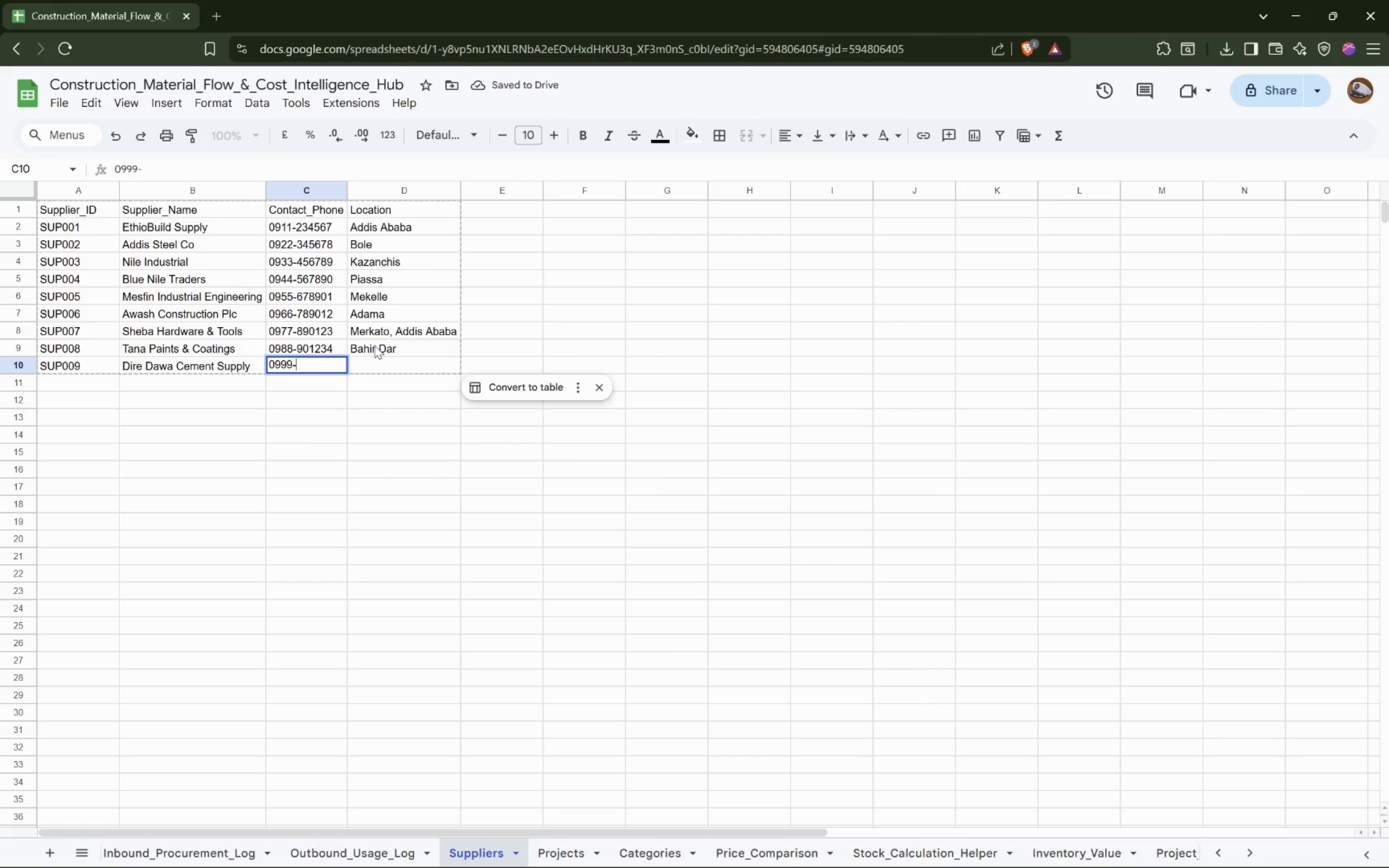 
type(0123r)
key(Backspace)
type(45)
key(Tab)
 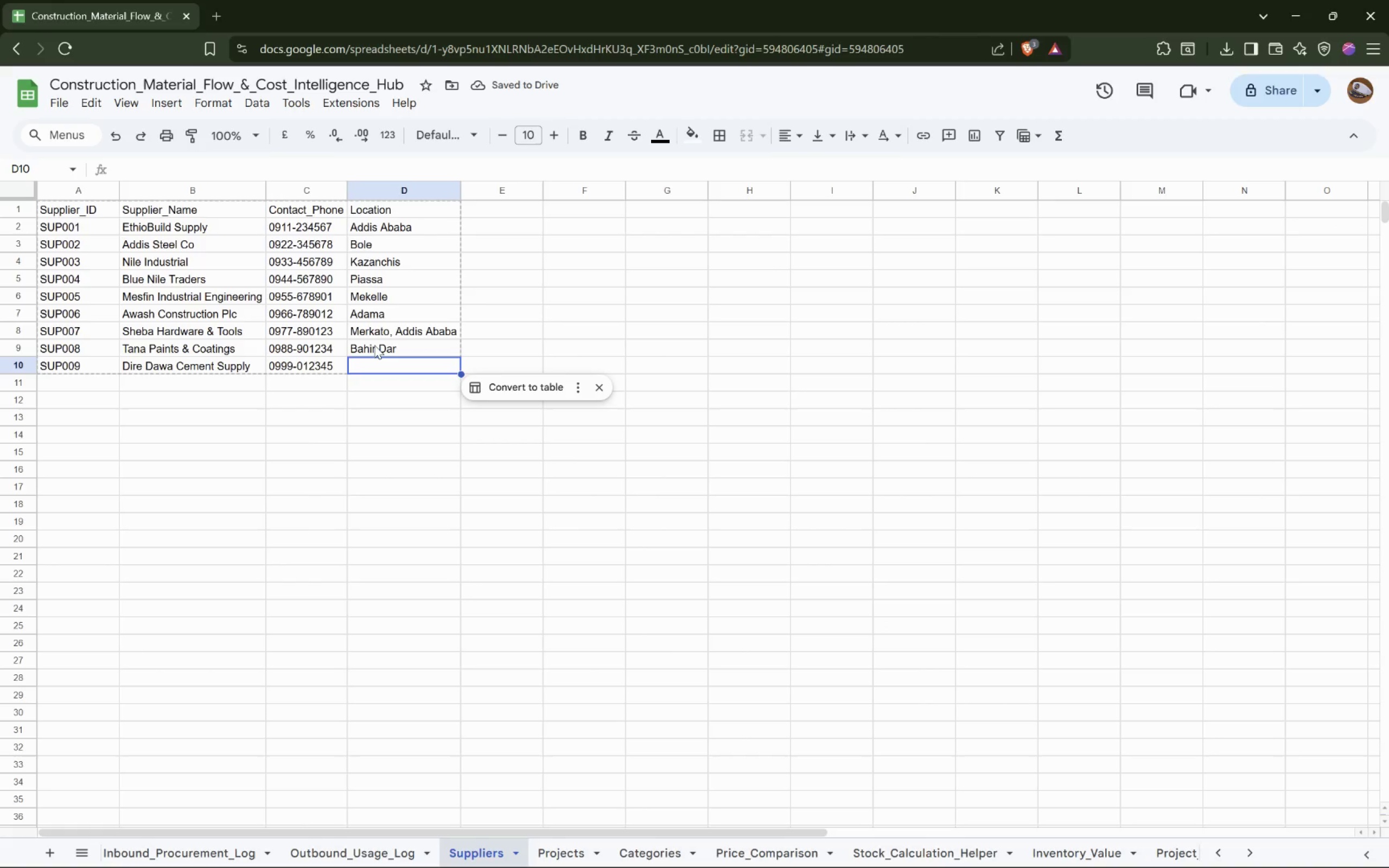 
type(Dire Dawa)
 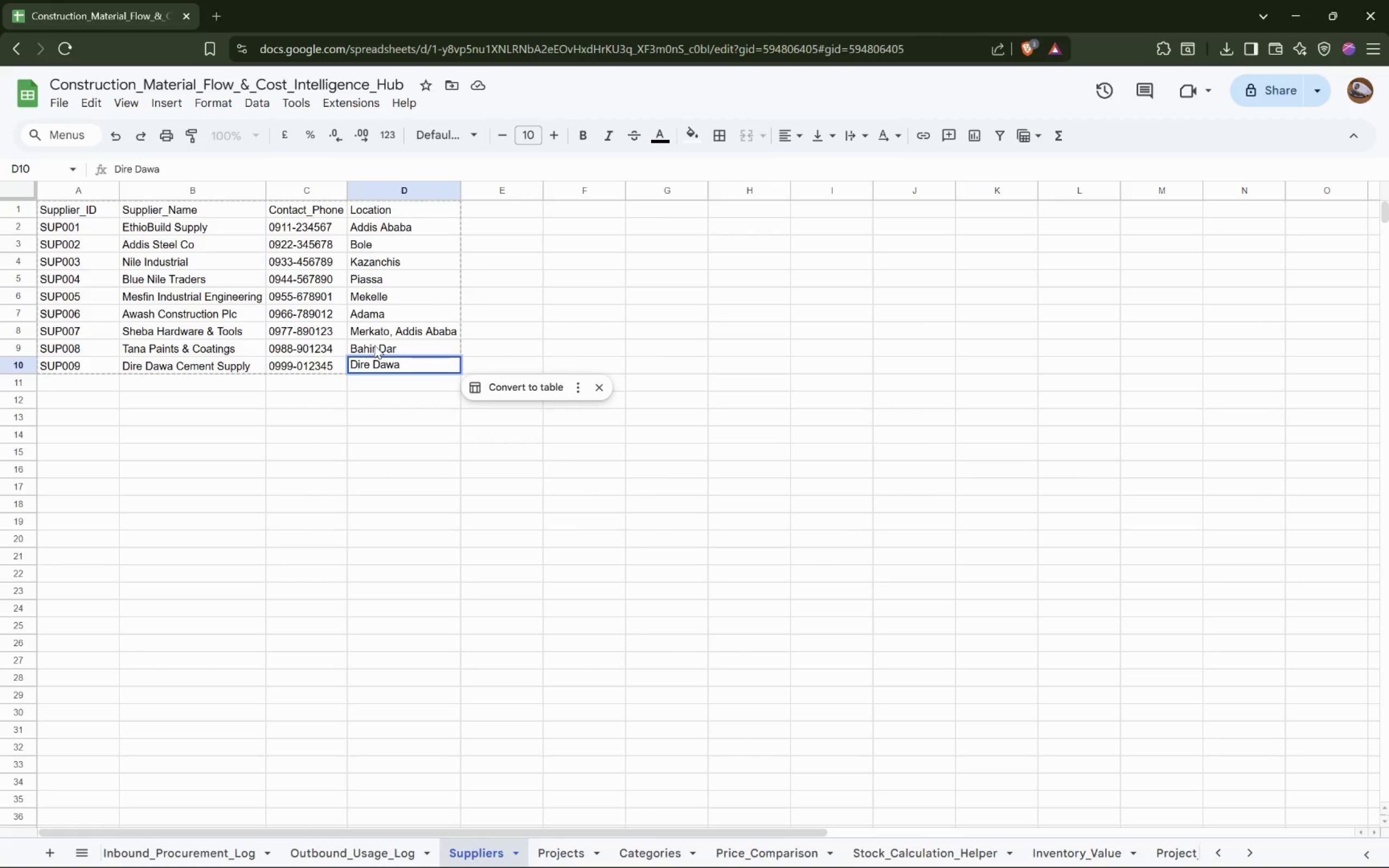 
left_click([419, 389])
 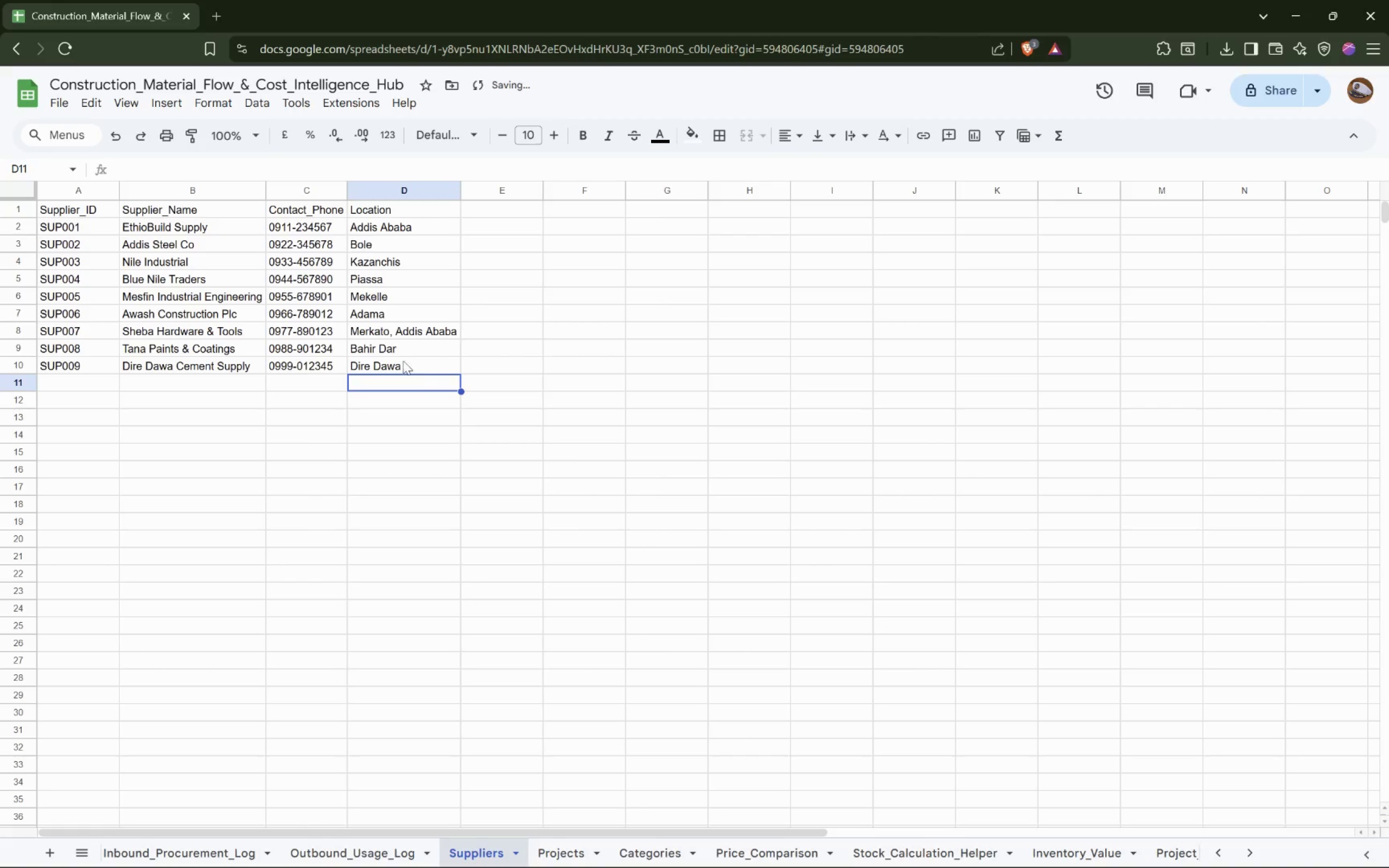 
left_click([403, 353])
 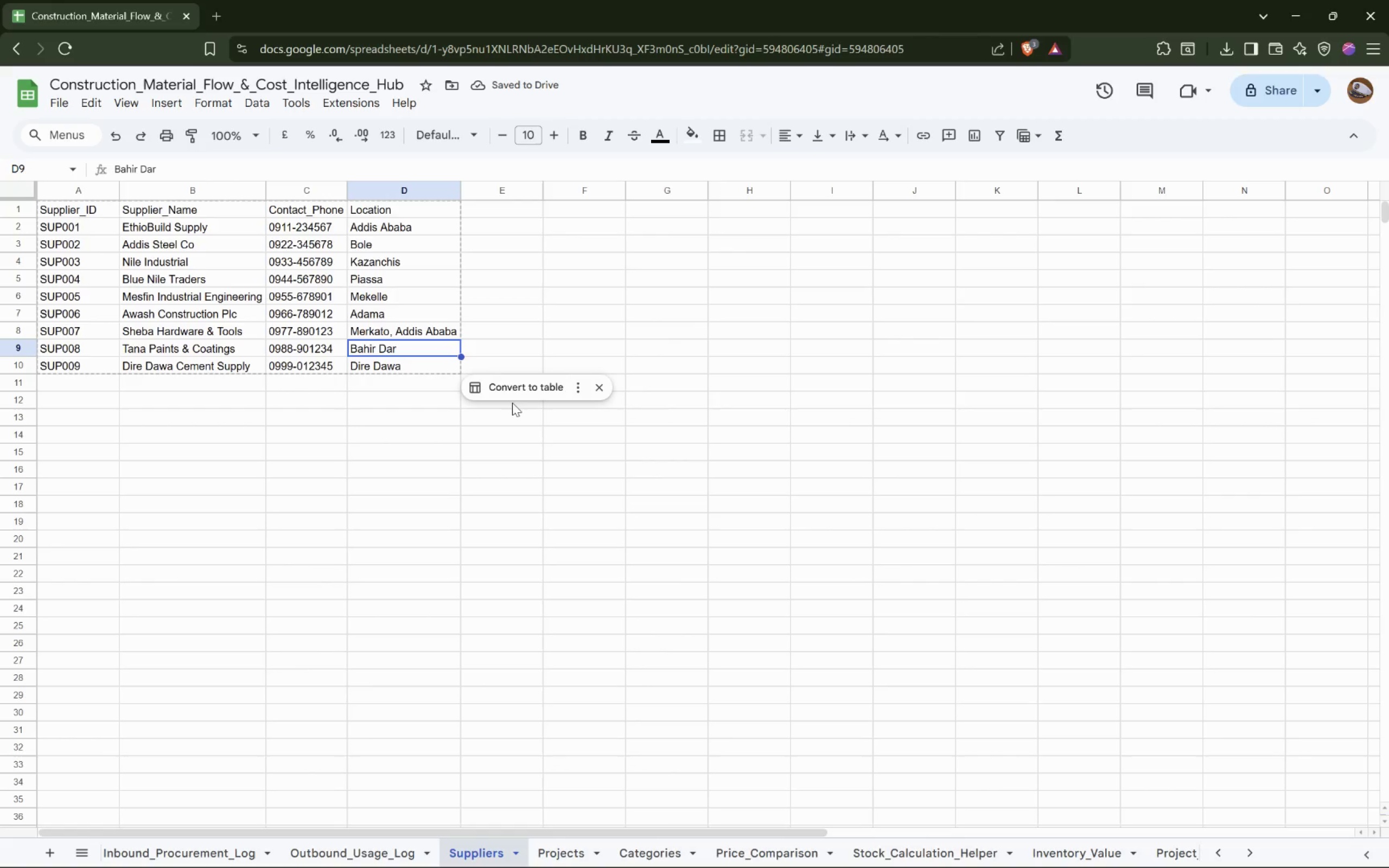 
left_click([512, 391])
 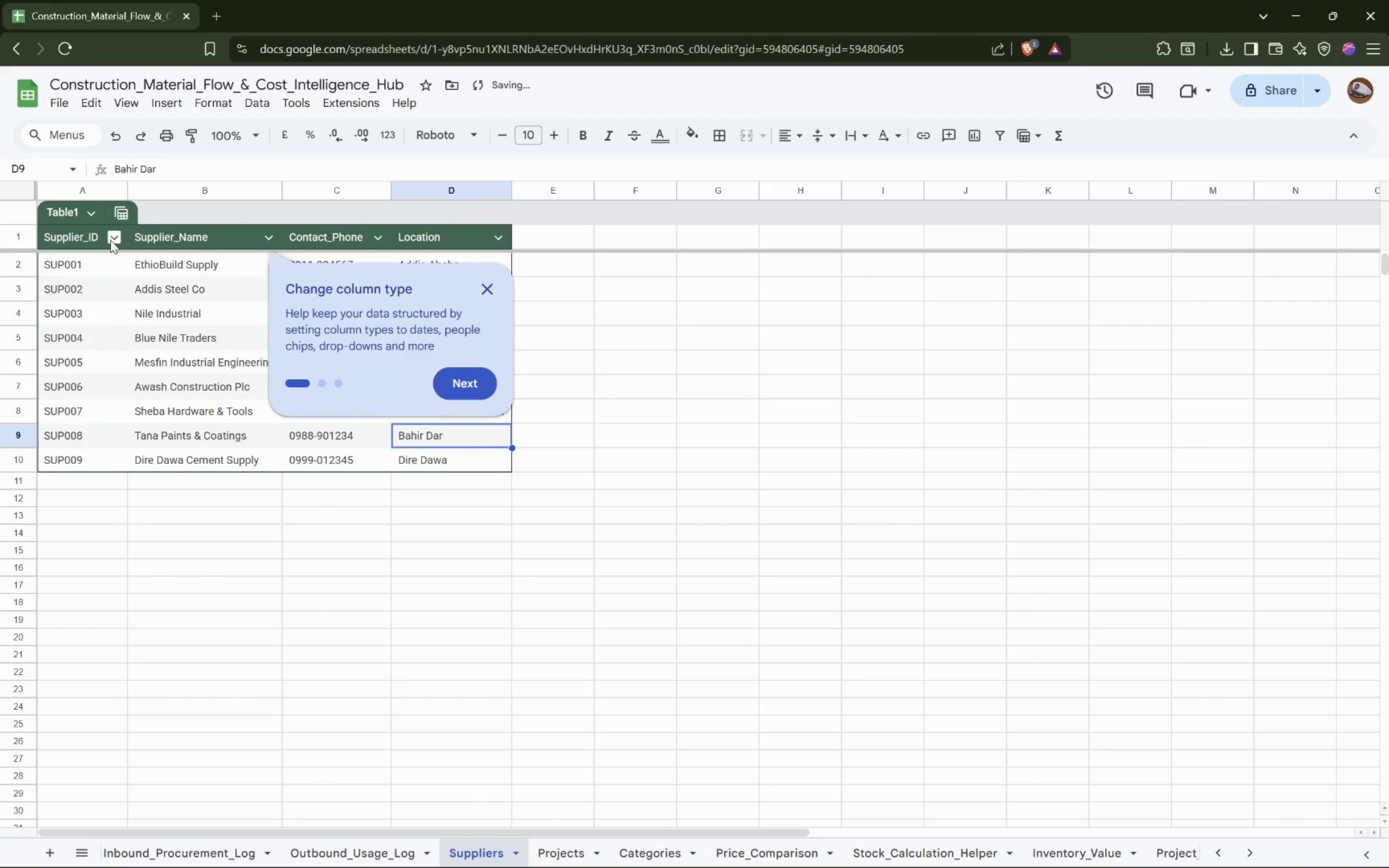 
left_click([114, 241])
 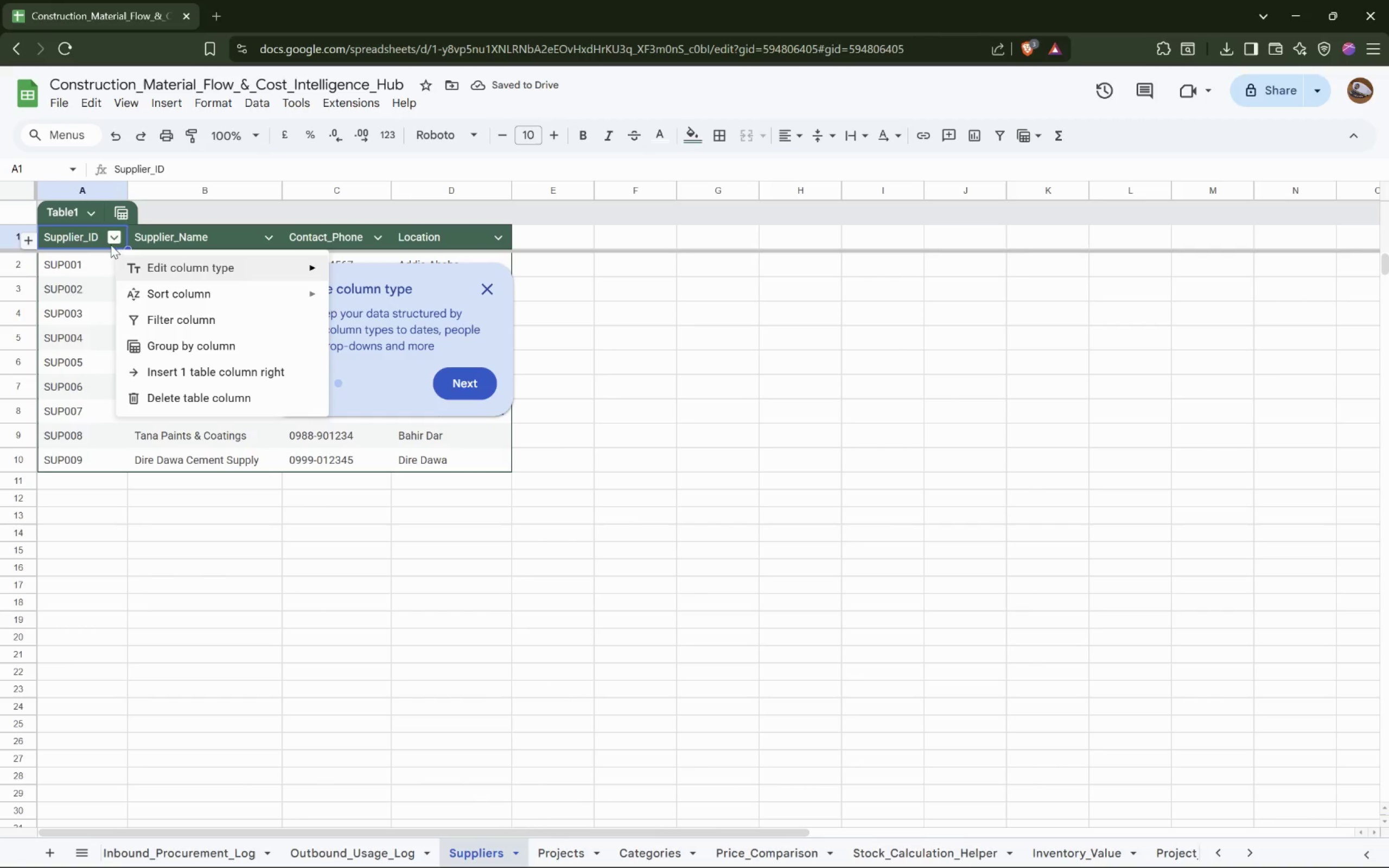 
left_click([89, 271])
 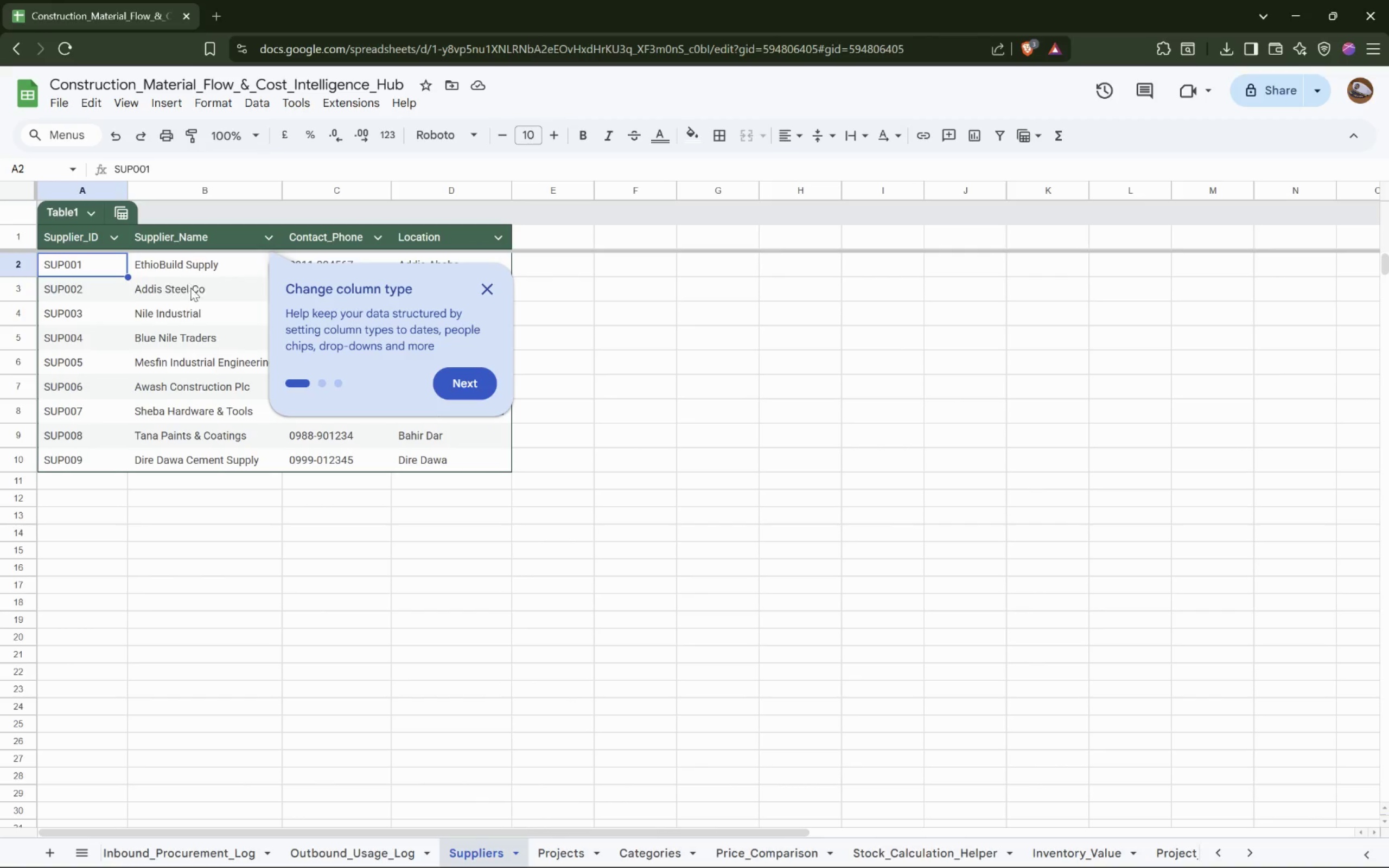 
left_click([197, 298])
 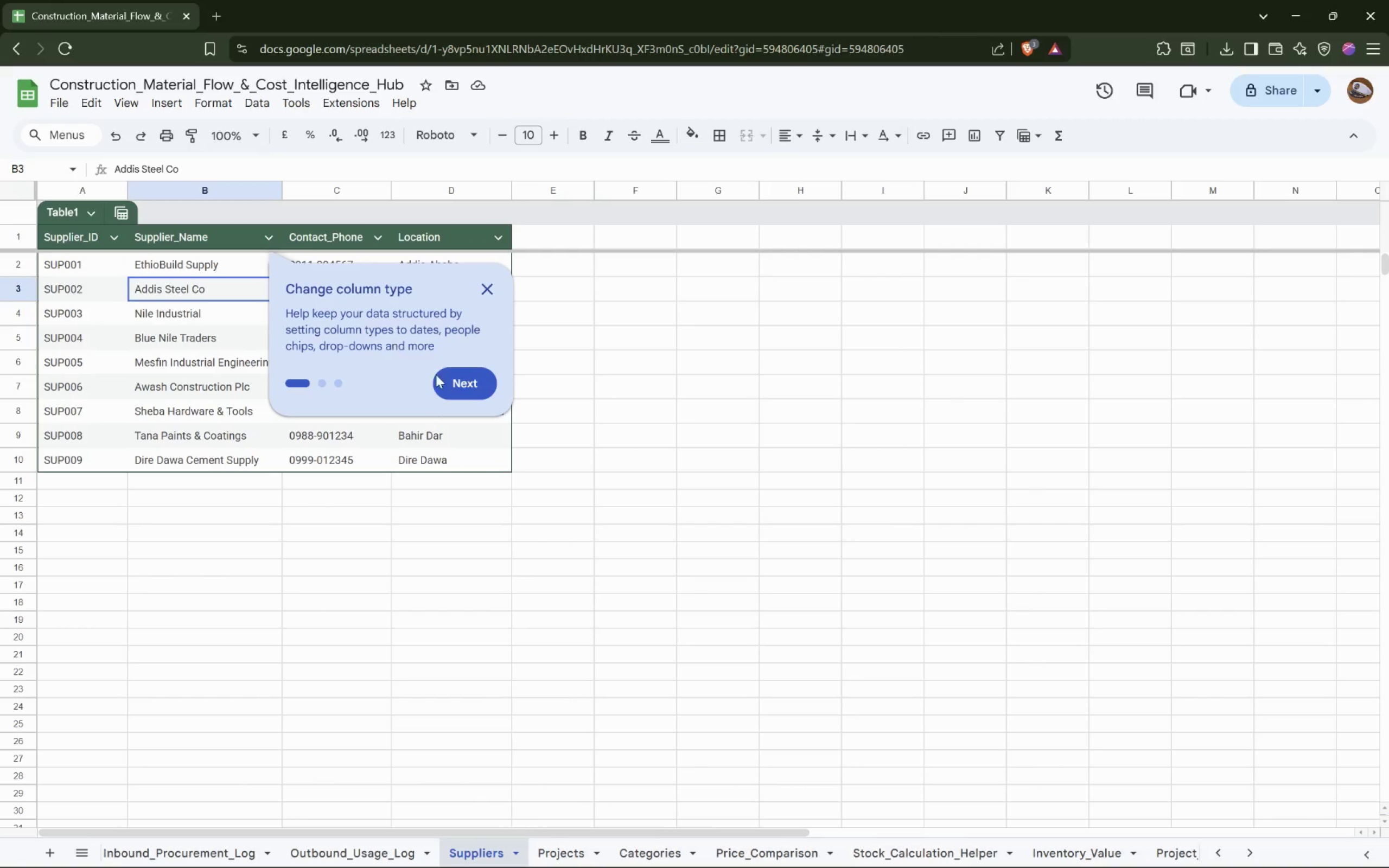 
left_click([471, 380])
 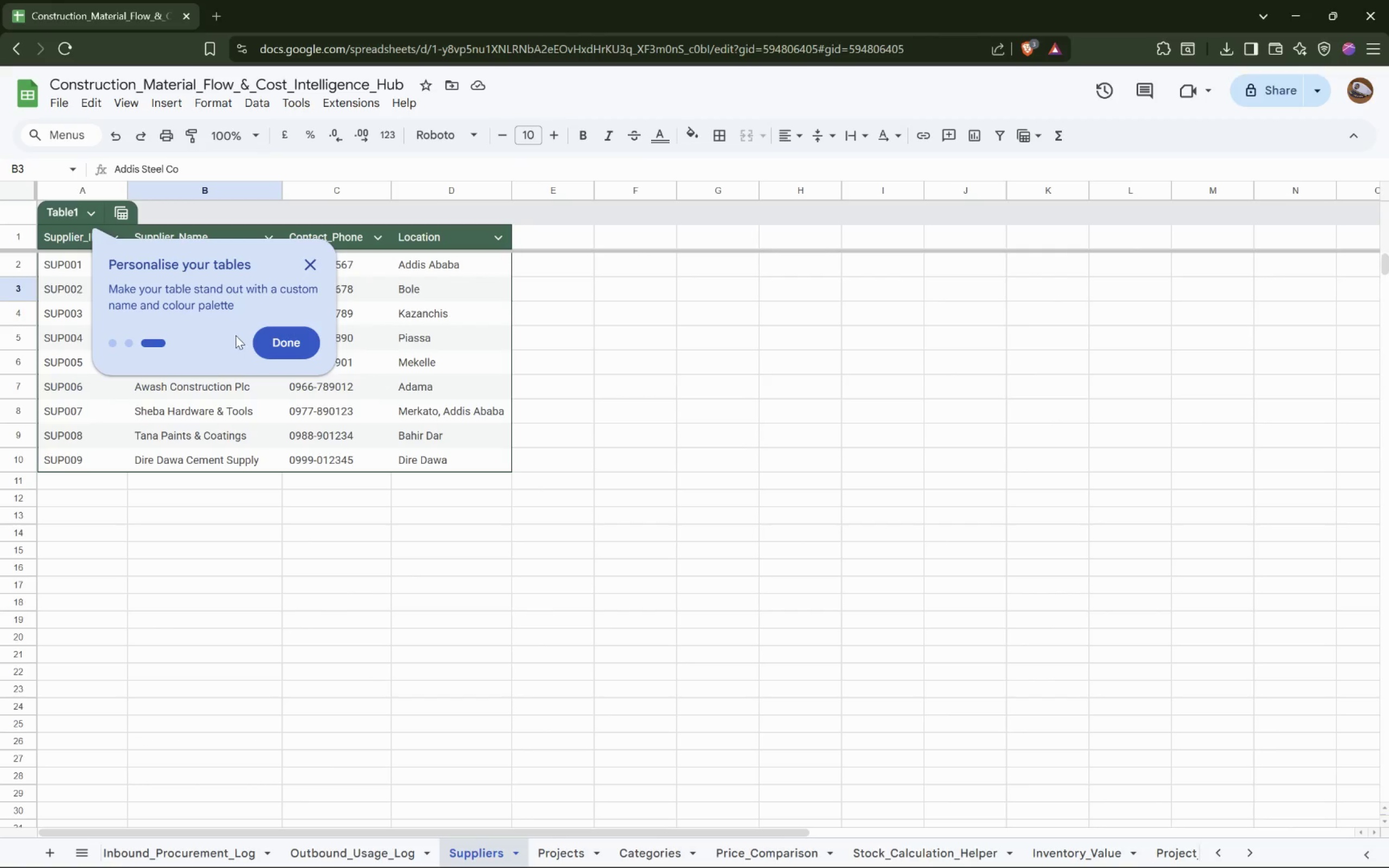 
left_click([285, 344])
 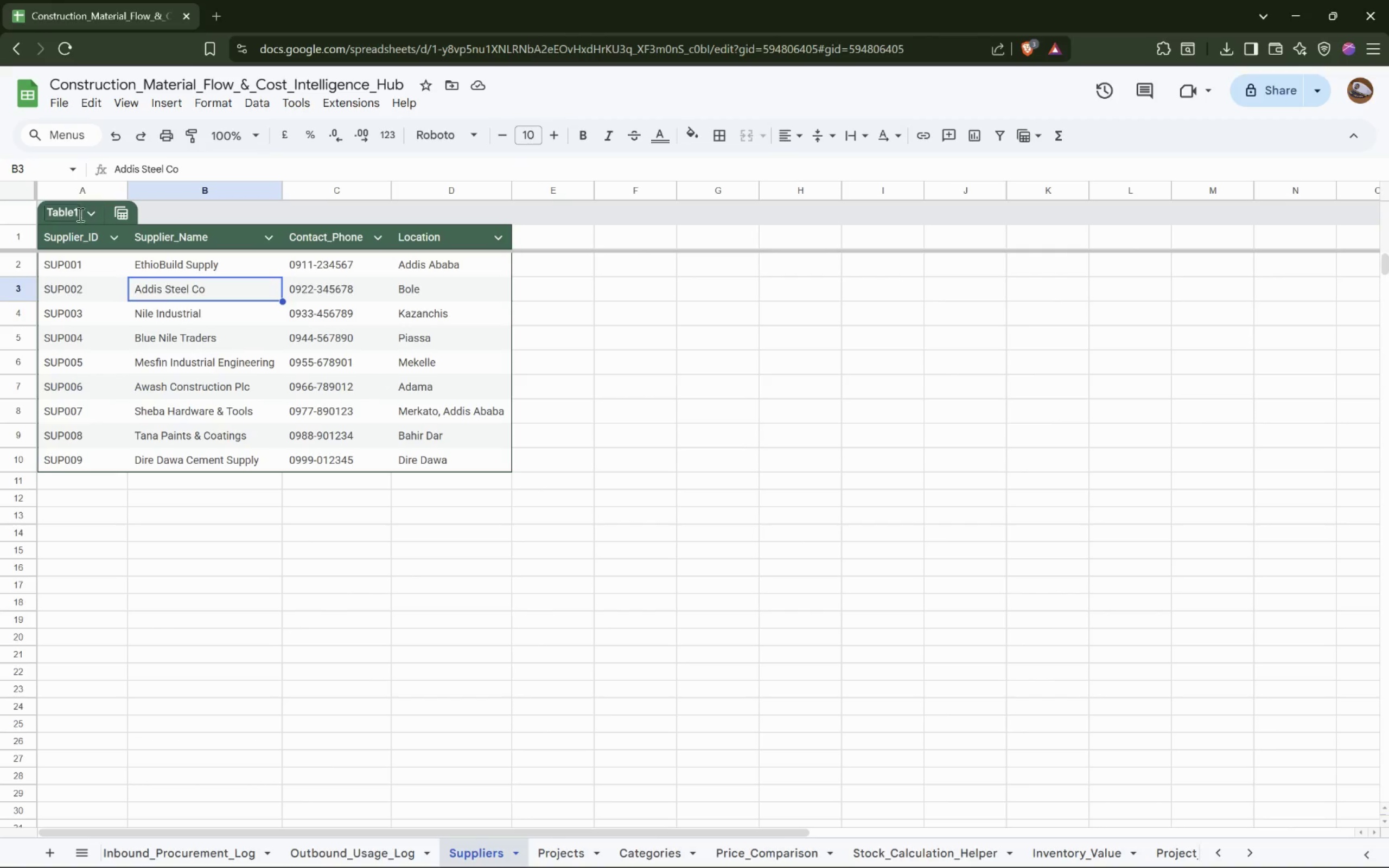 
left_click([90, 215])
 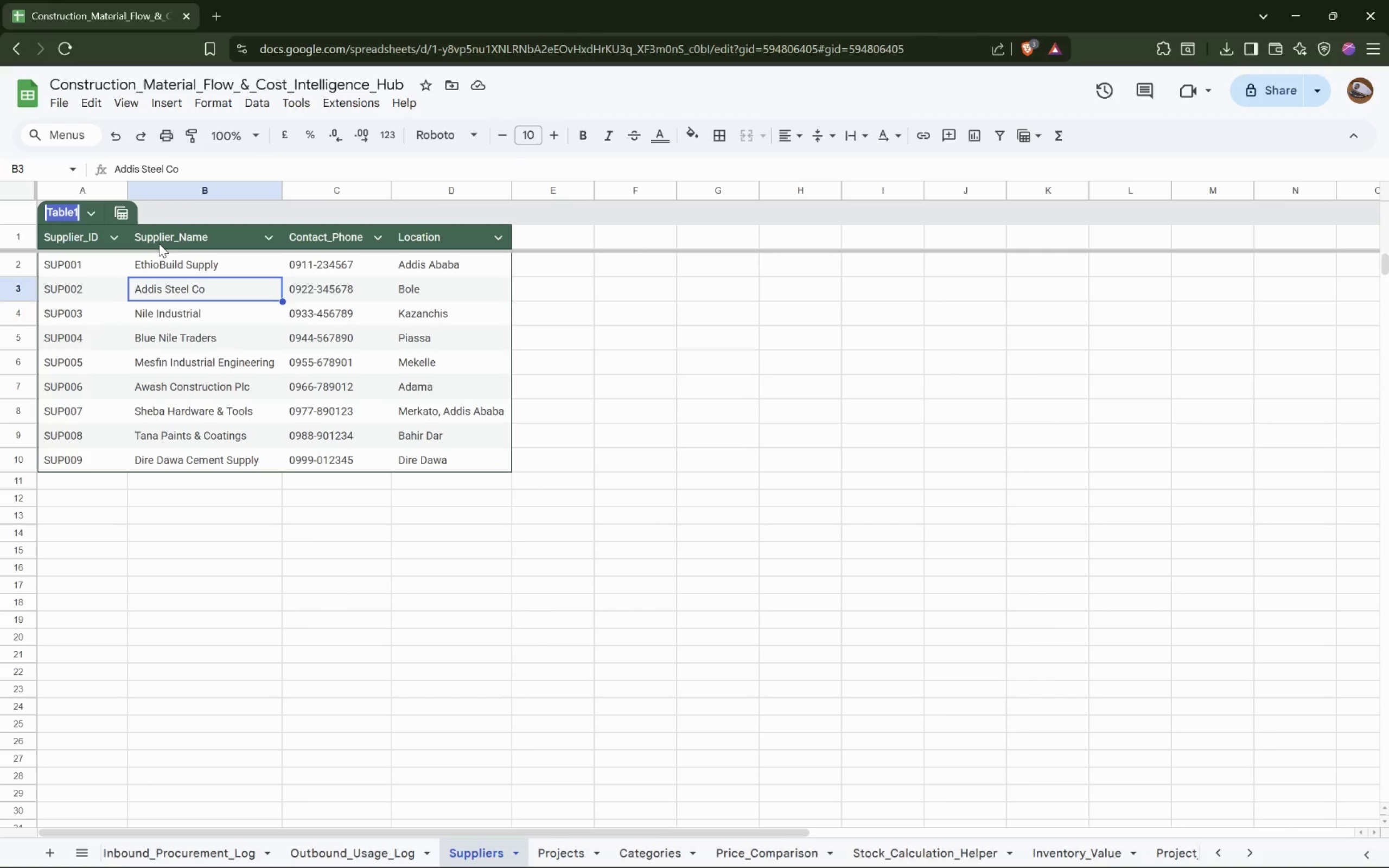 
wait(5.81)
 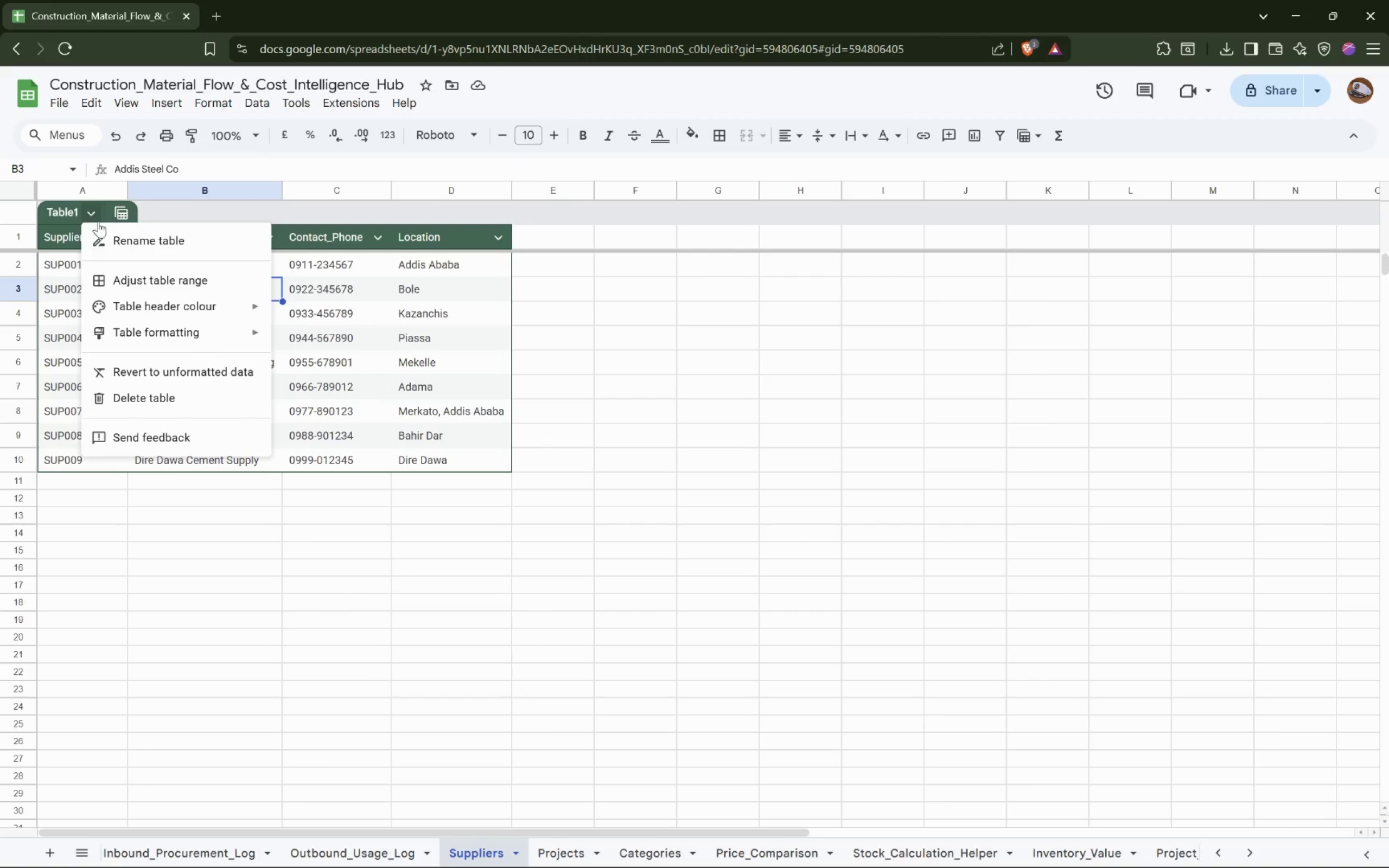 
type(Suppliers_List)
 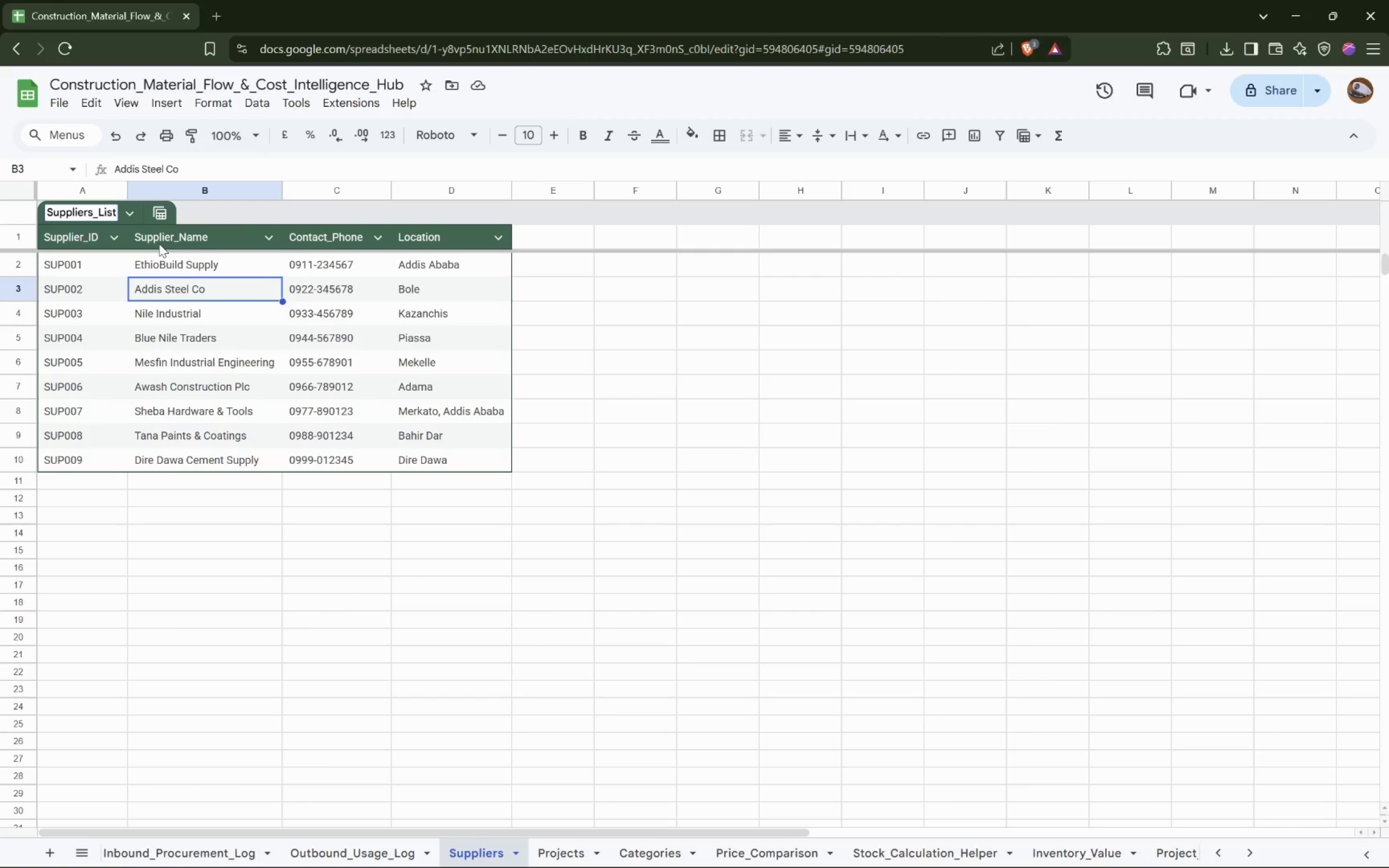 
wait(5.5)
 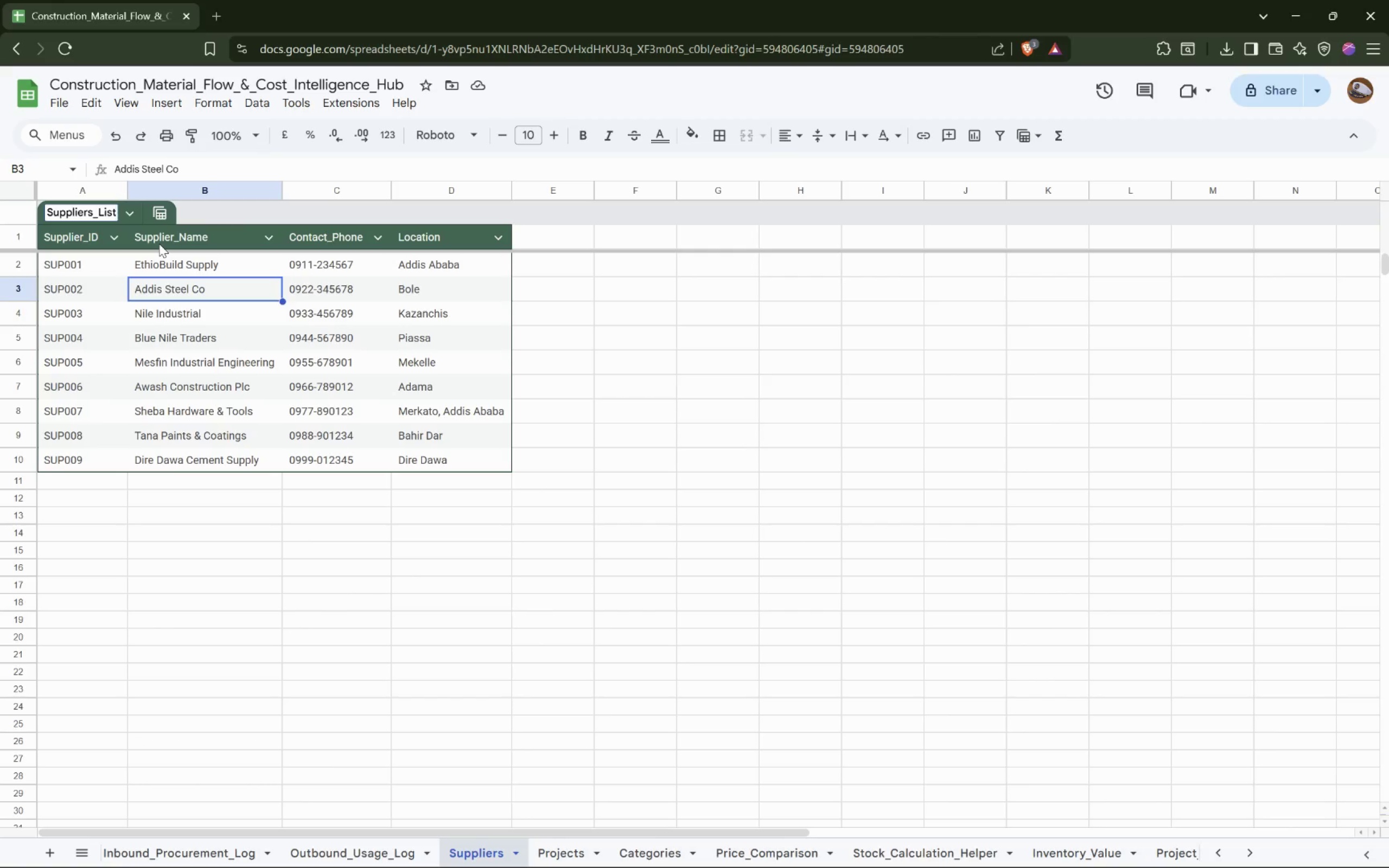 
left_click([31, 464])
 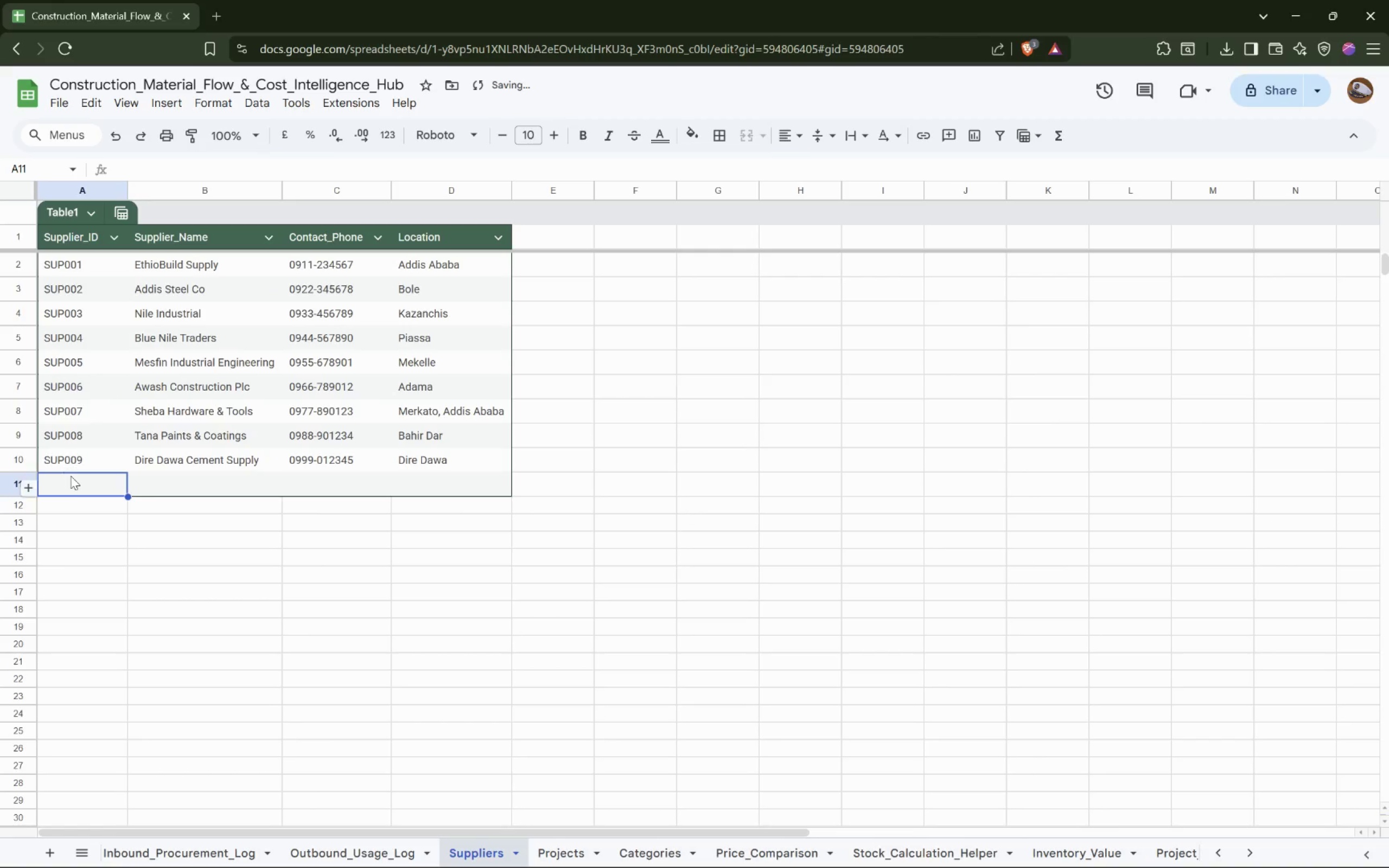 
left_click([66, 483])
 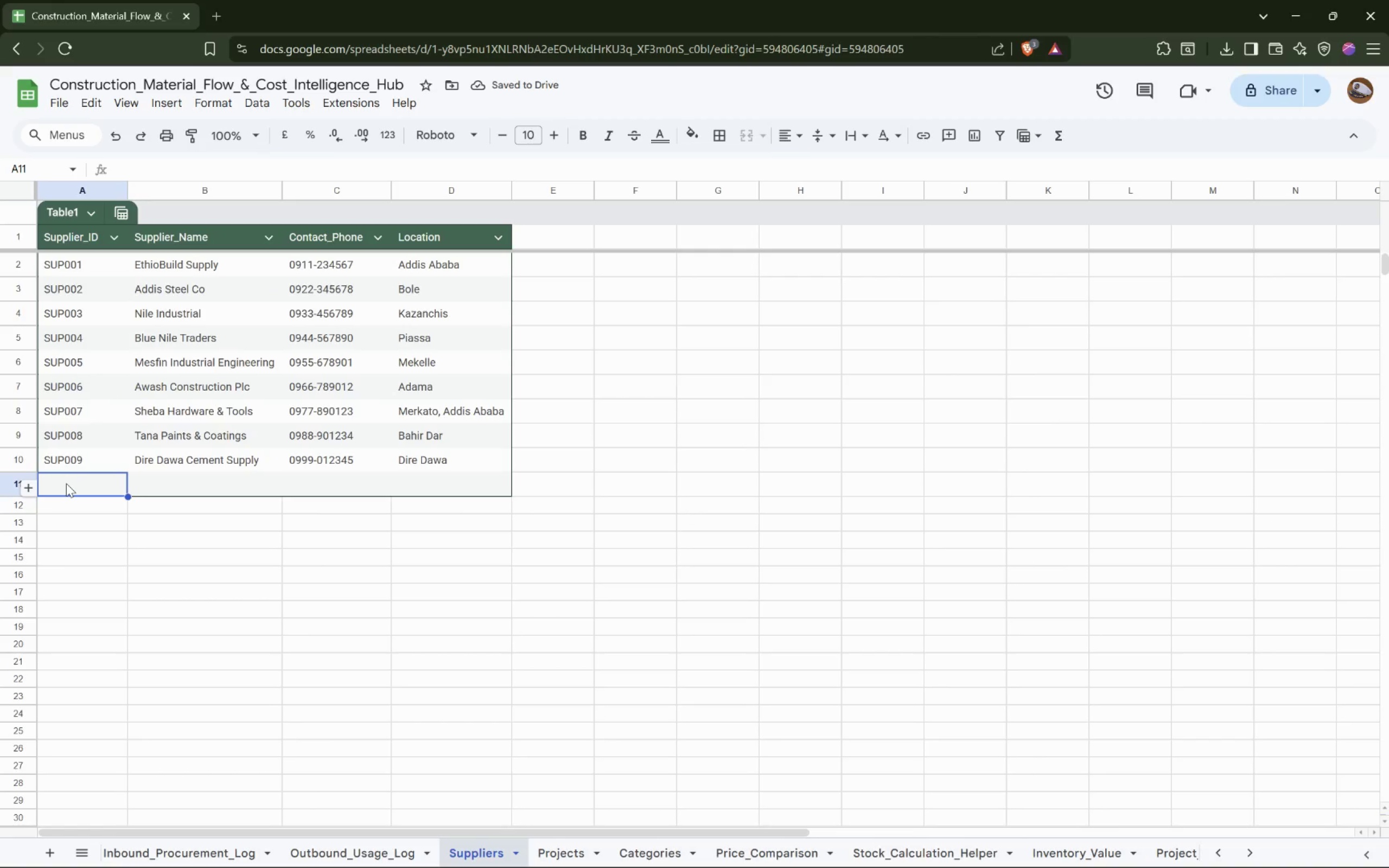 
type(Suj)
key(Backspace)
type(p)
key(Backspace)
key(Backspace)
type(UP010)
key(Tab)
type(HA)
key(Backspace)
type(awassa Glass & Aluminujm)
key(Backspace)
key(Backspace)
type(m)
key(Tab)
type(0910-)
 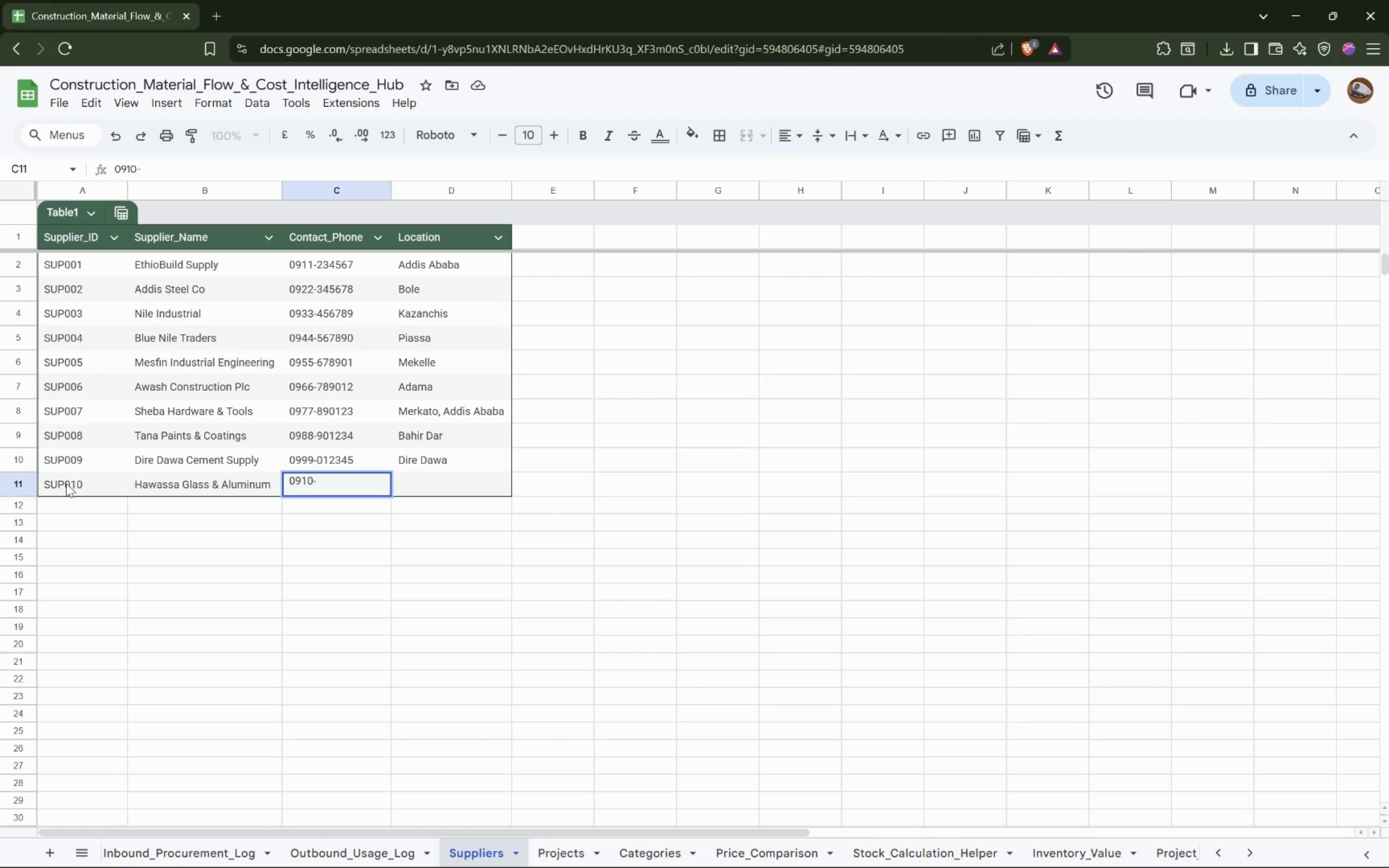 
type(12345)
key(Tab)
 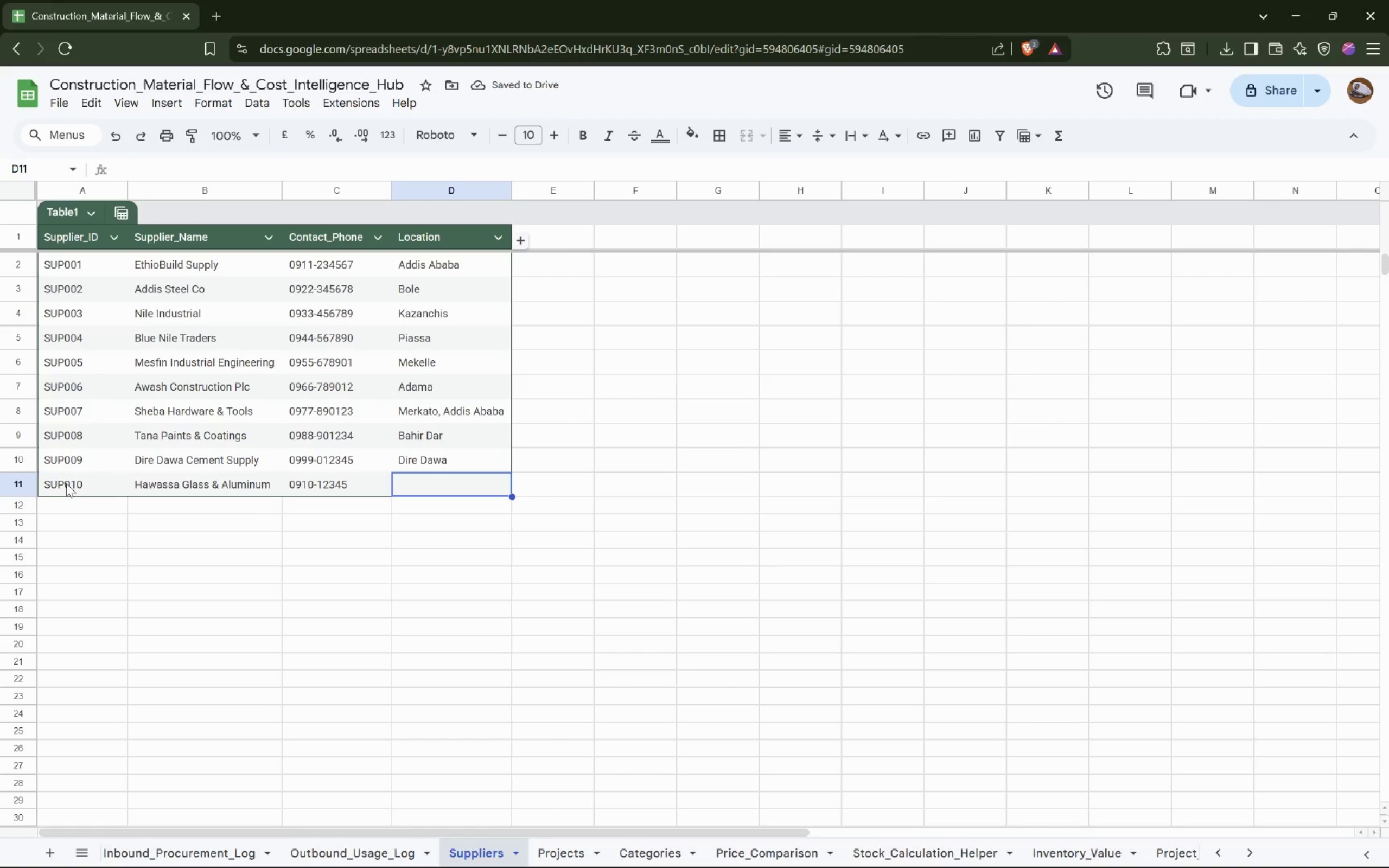 
type(Hawassa)
 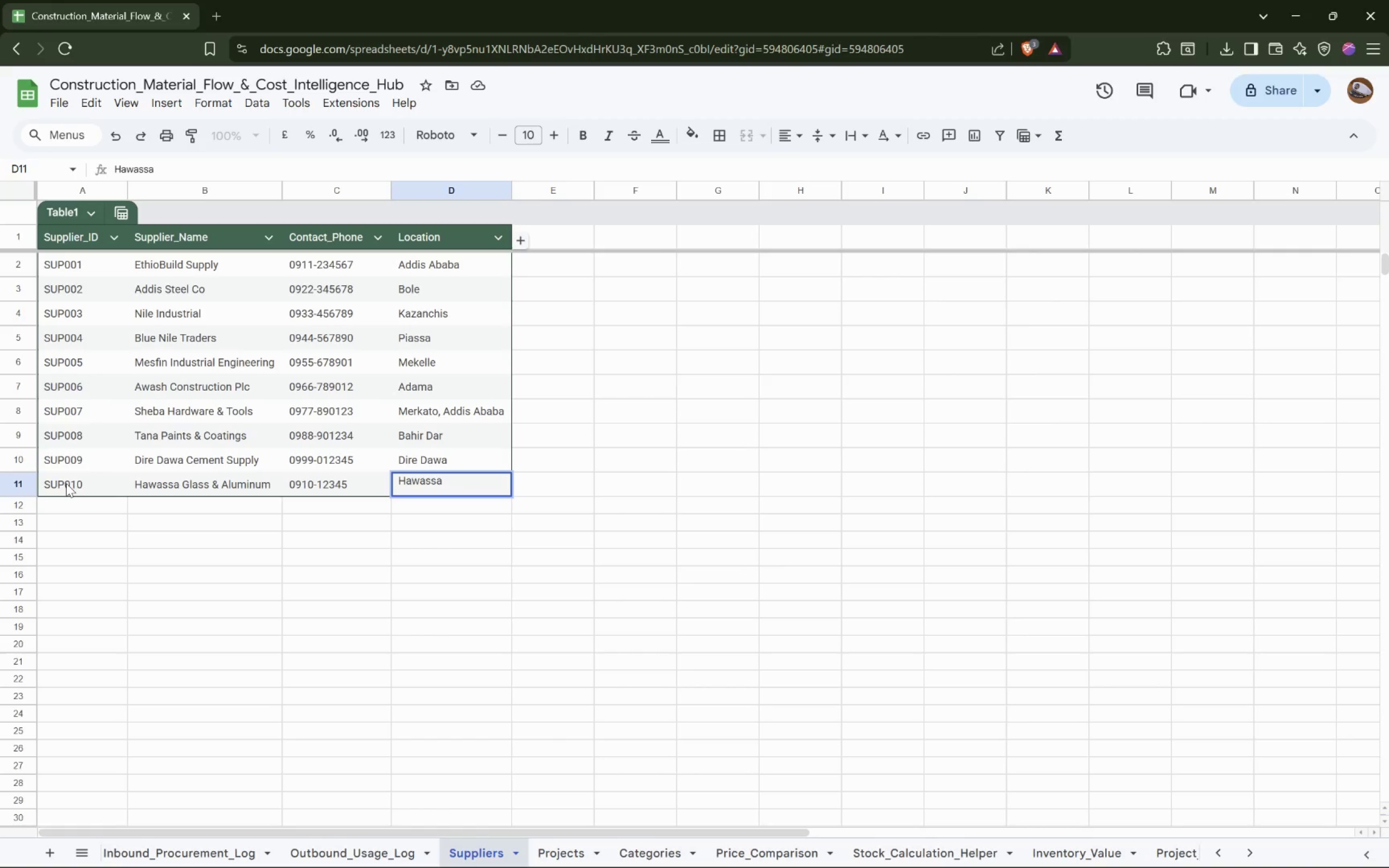 
key(ArrowDown)
 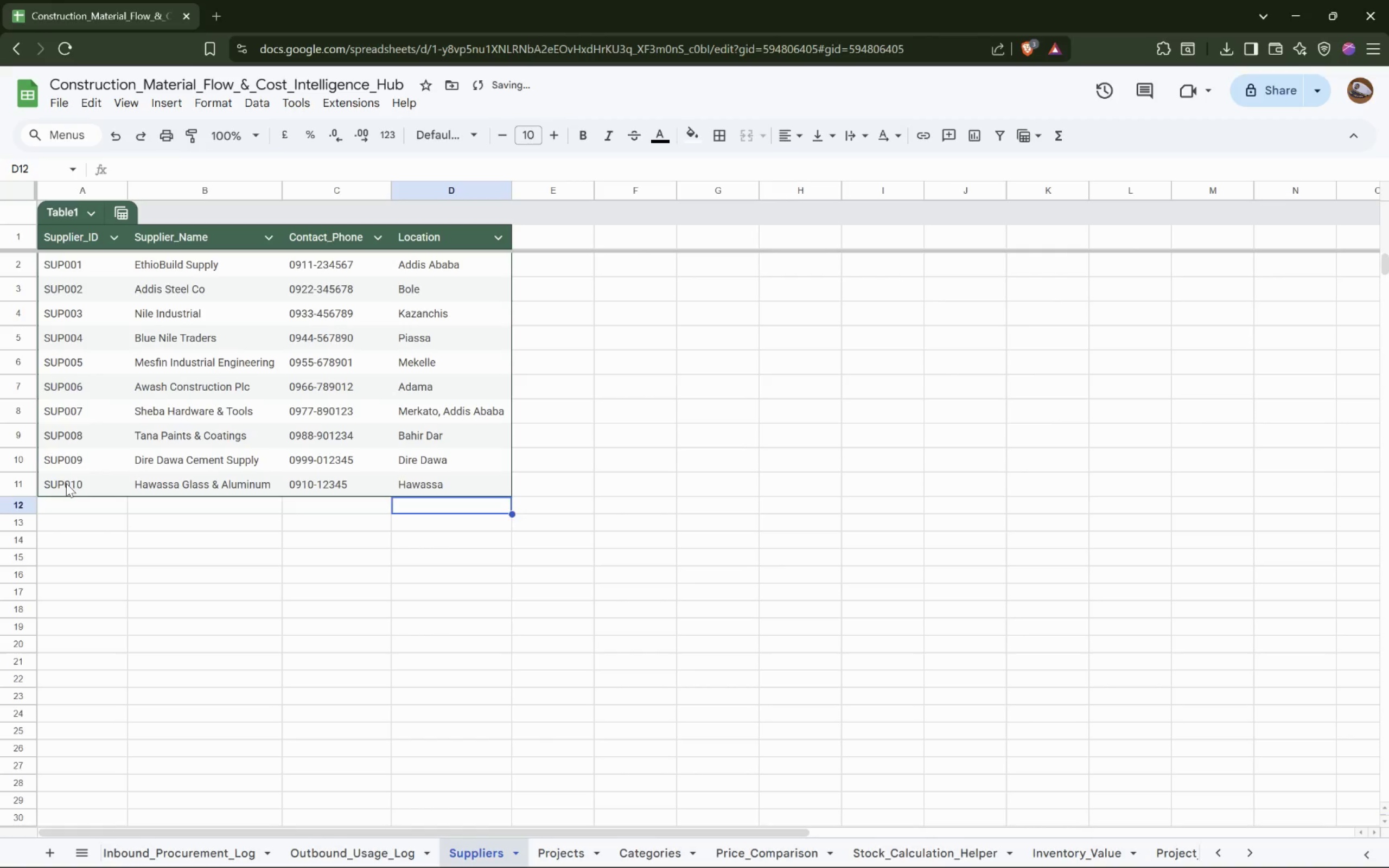 
key(ArrowLeft)
 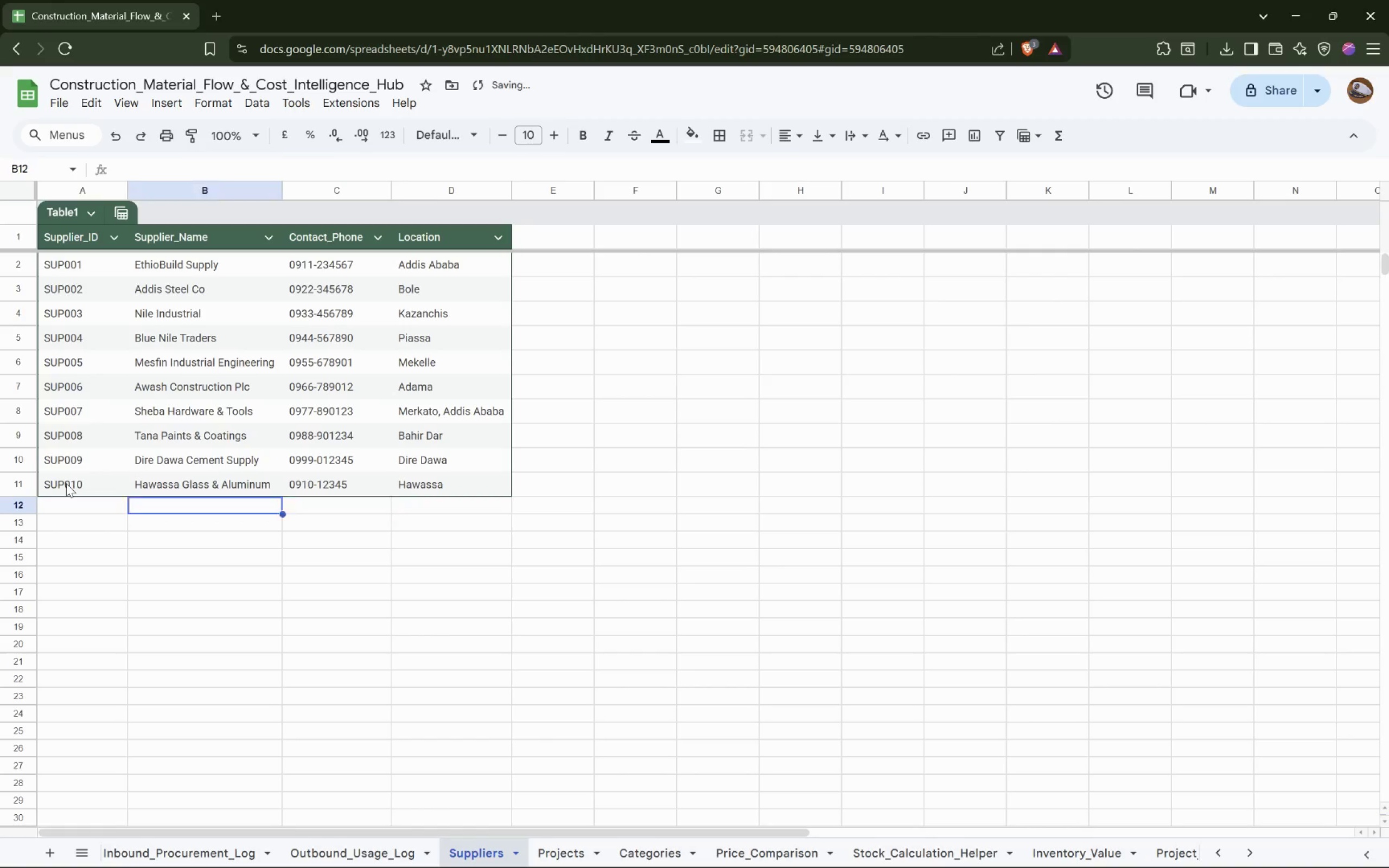 
key(ArrowLeft)
 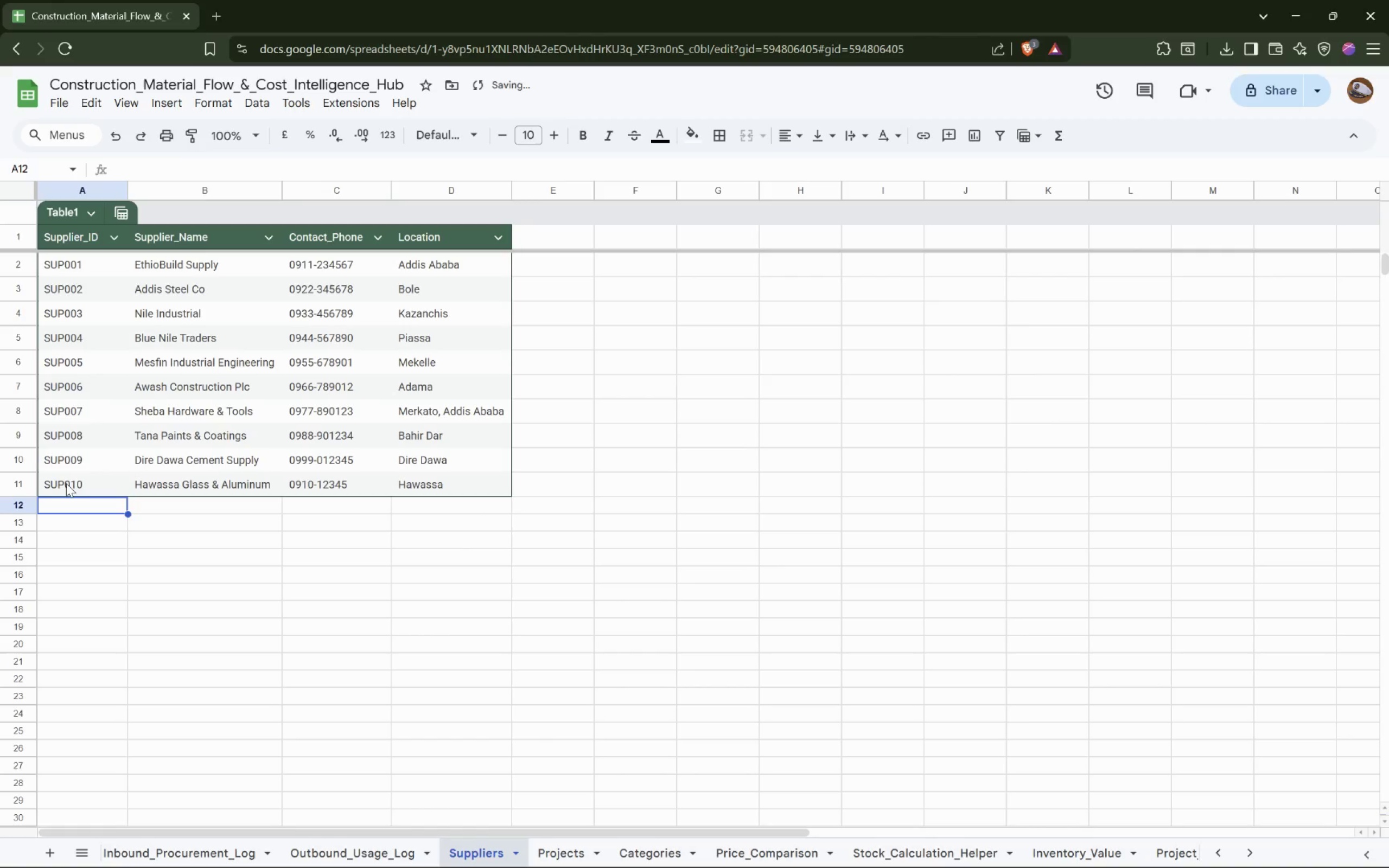 
key(ArrowLeft)
 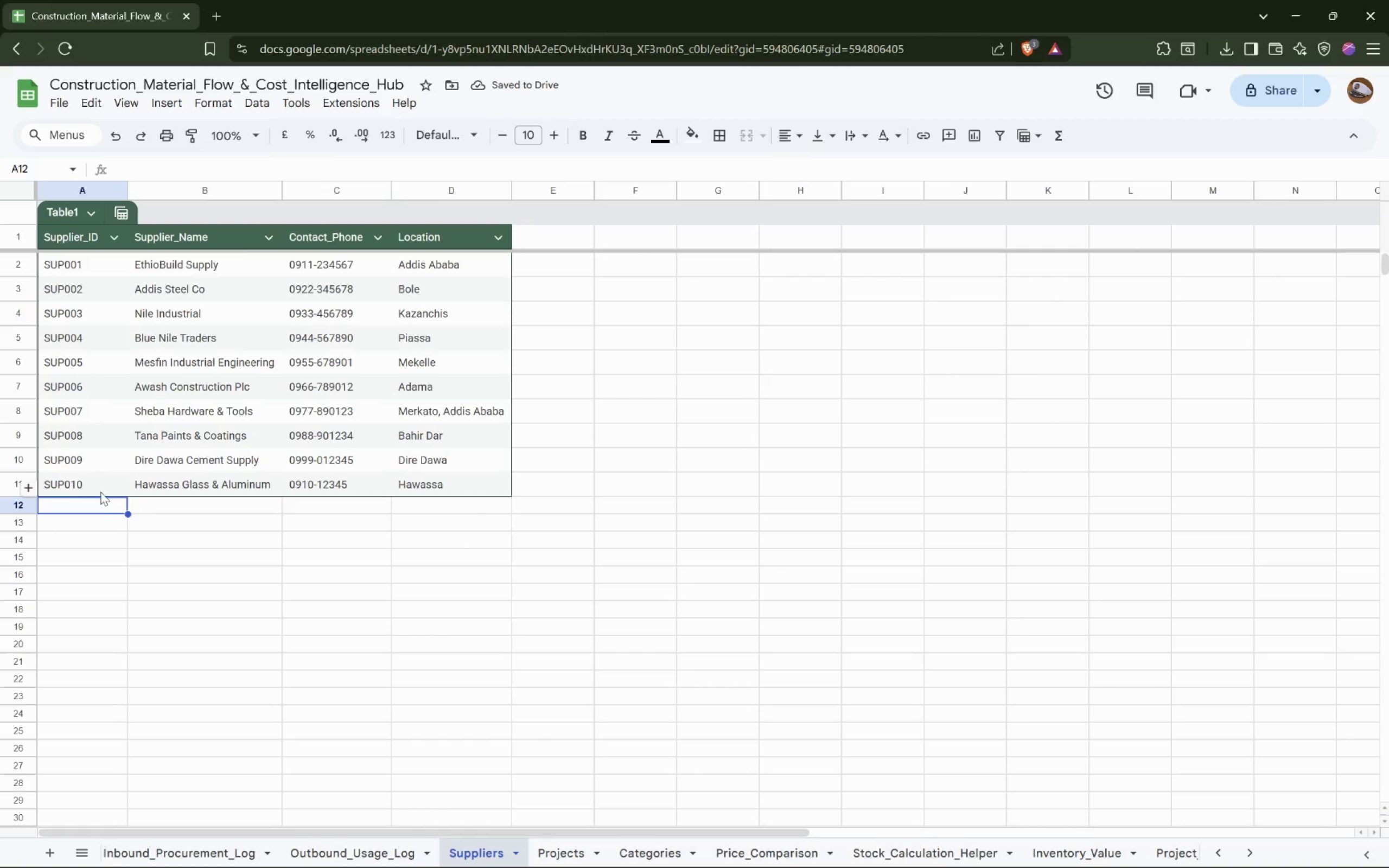 
left_click([31, 495])
 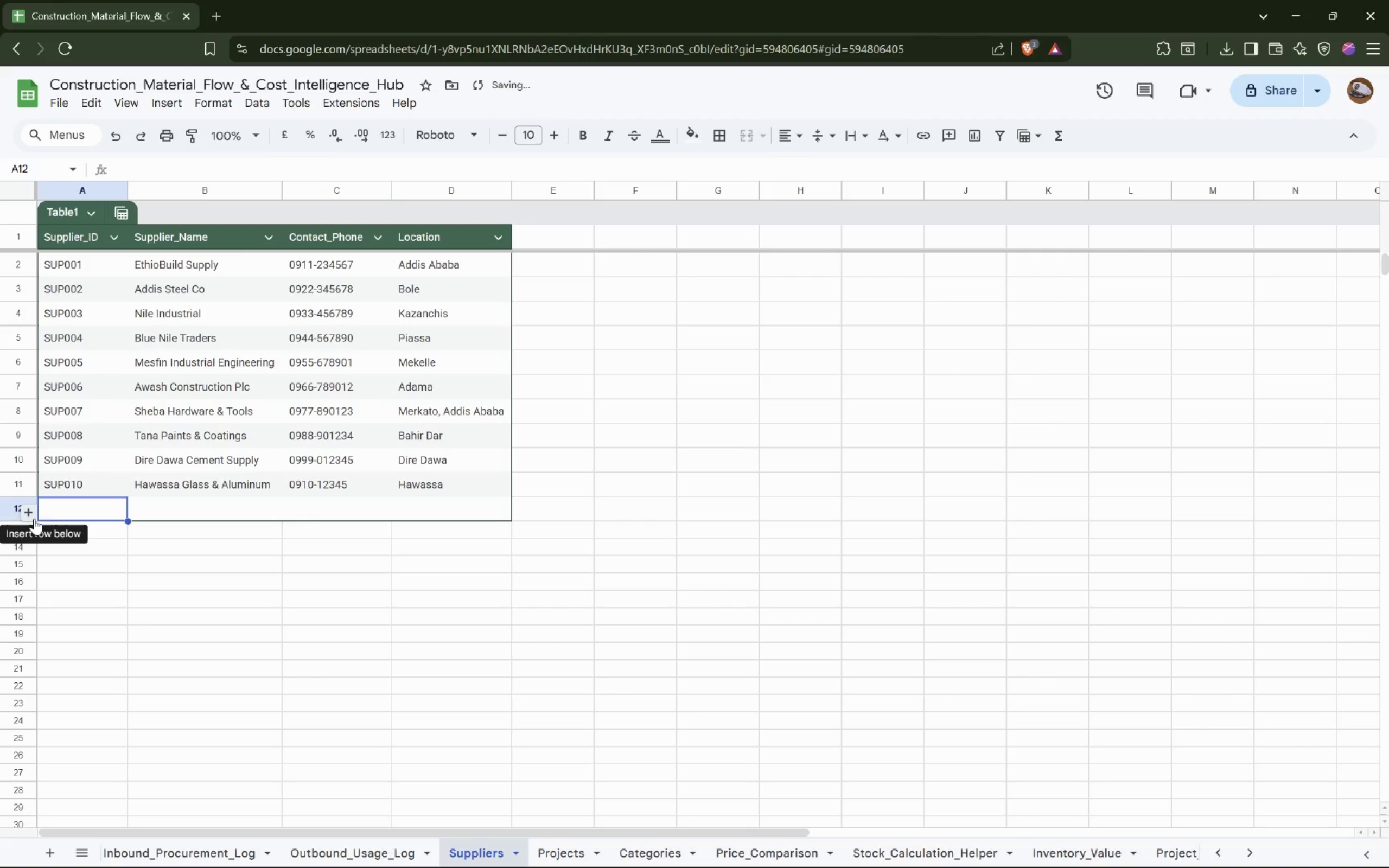 
left_click([27, 514])
 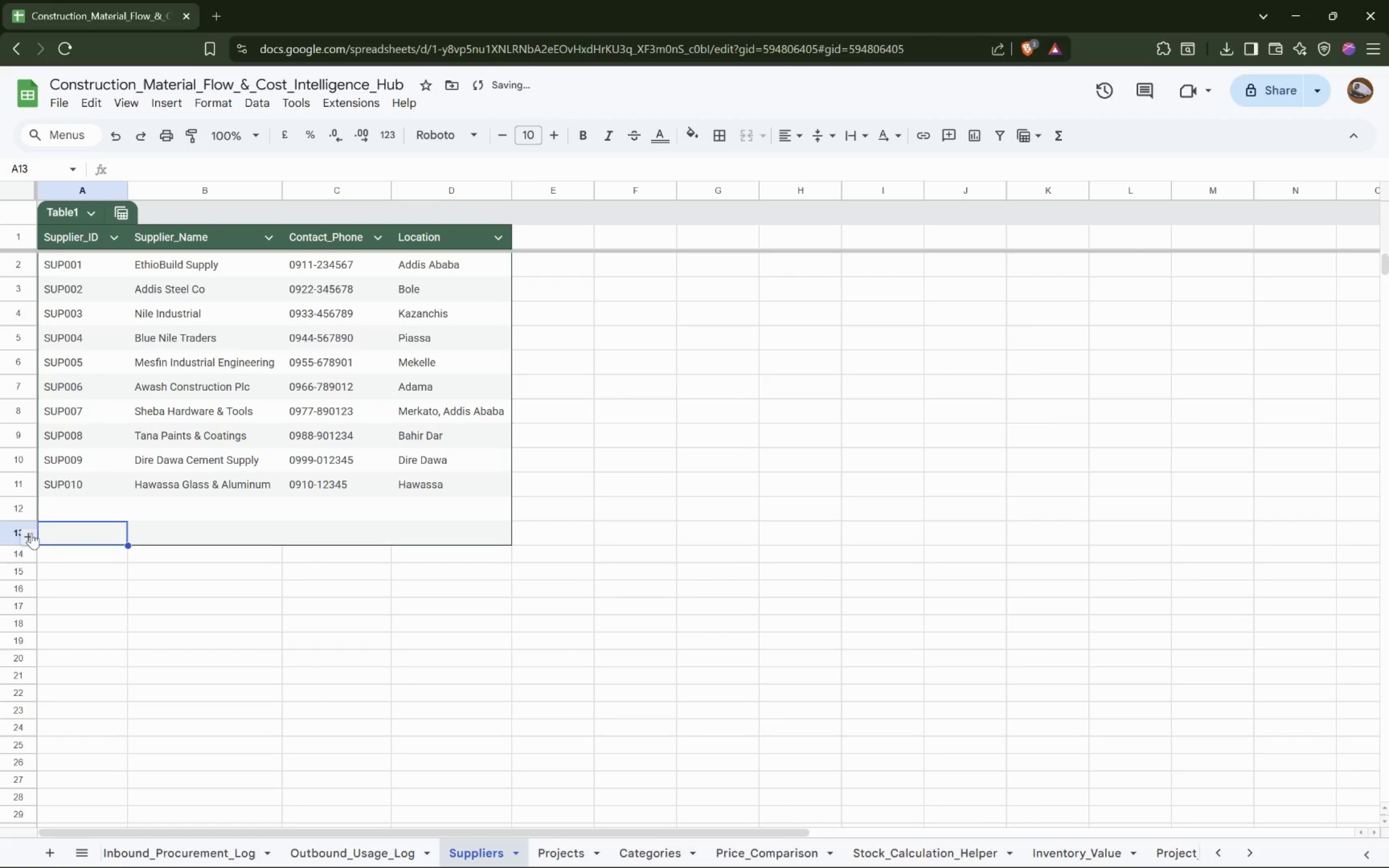 
left_click([31, 537])
 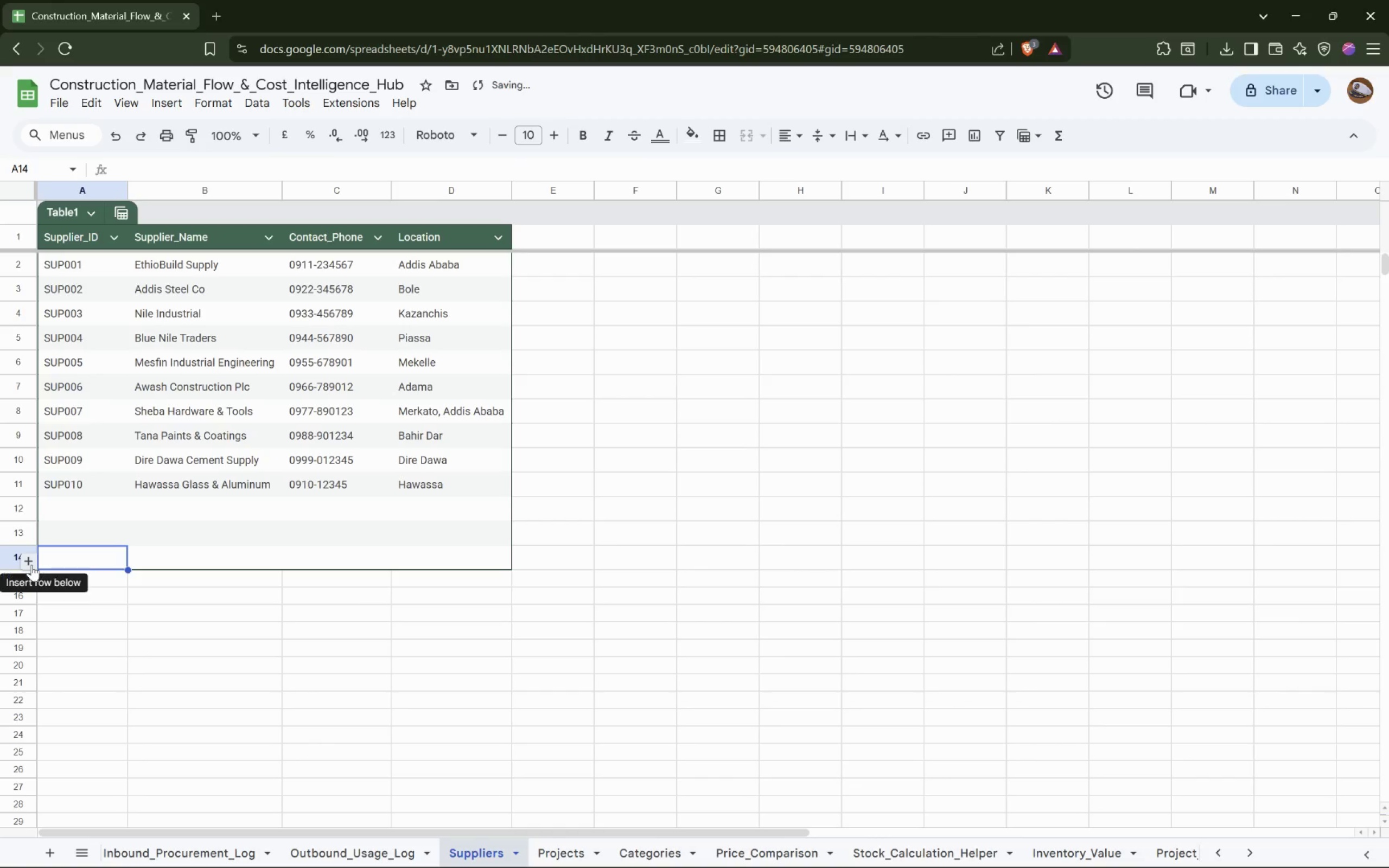 
left_click([31, 565])
 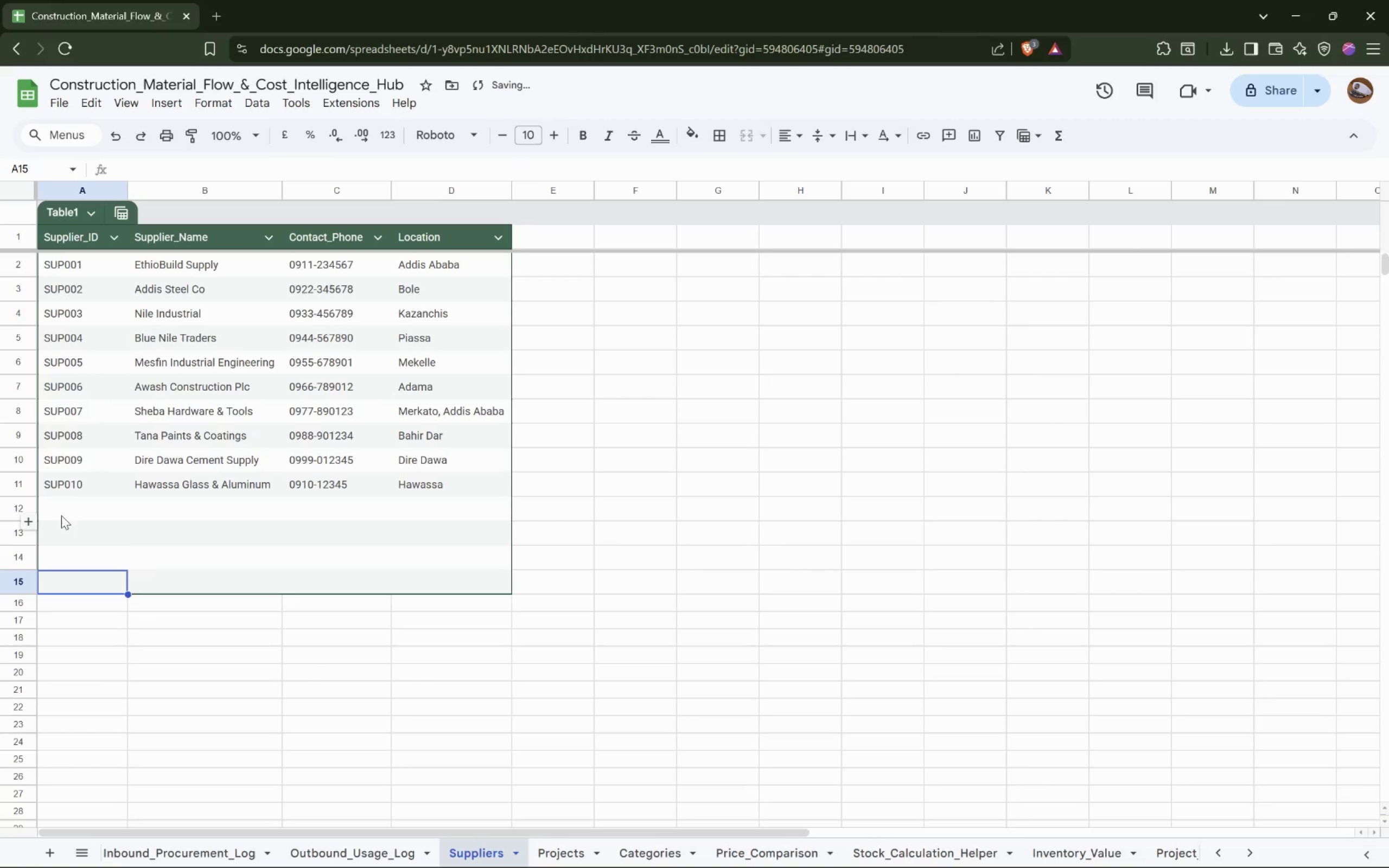 
left_click([65, 513])
 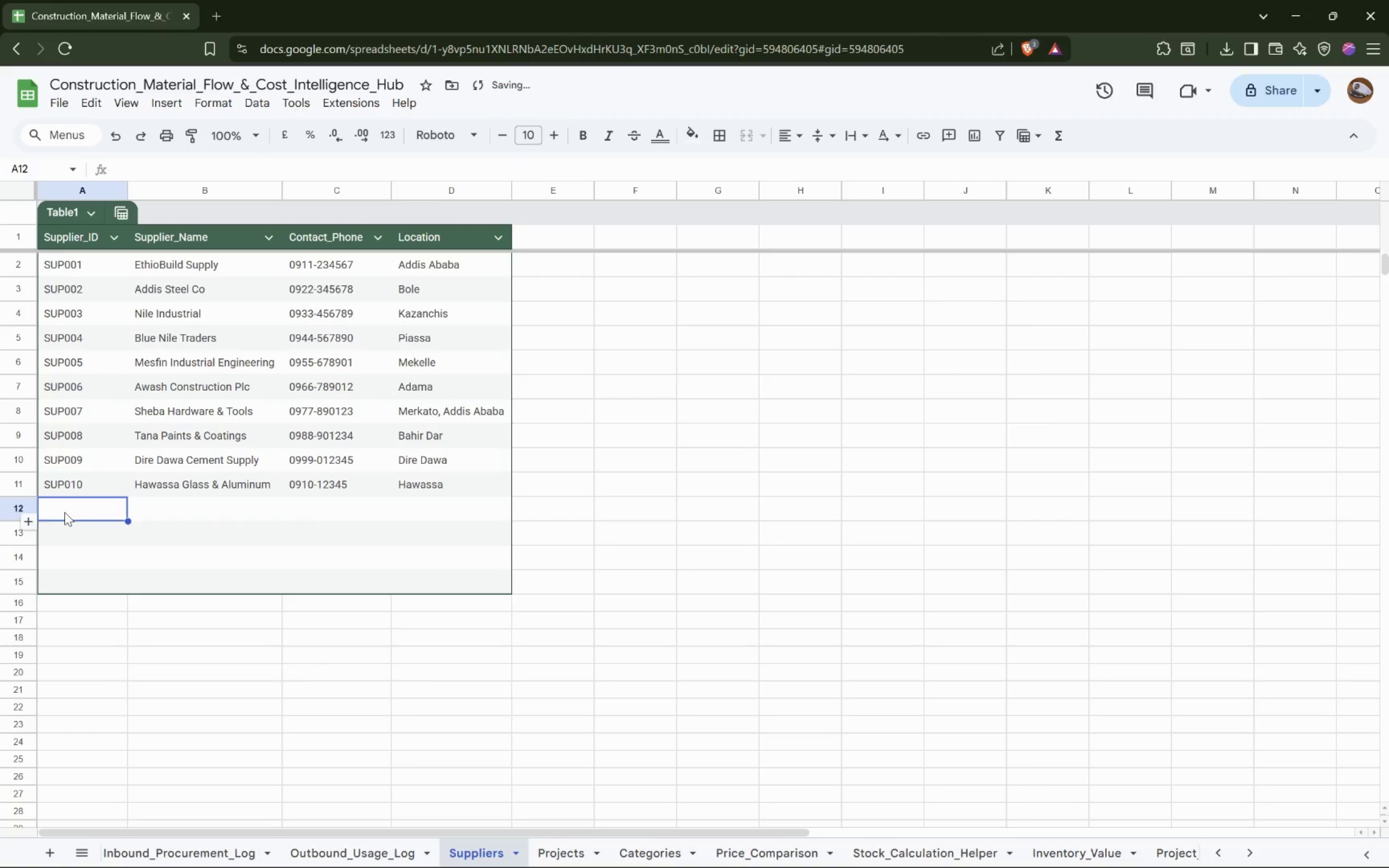 
type(SUP011)
key(Tab)
 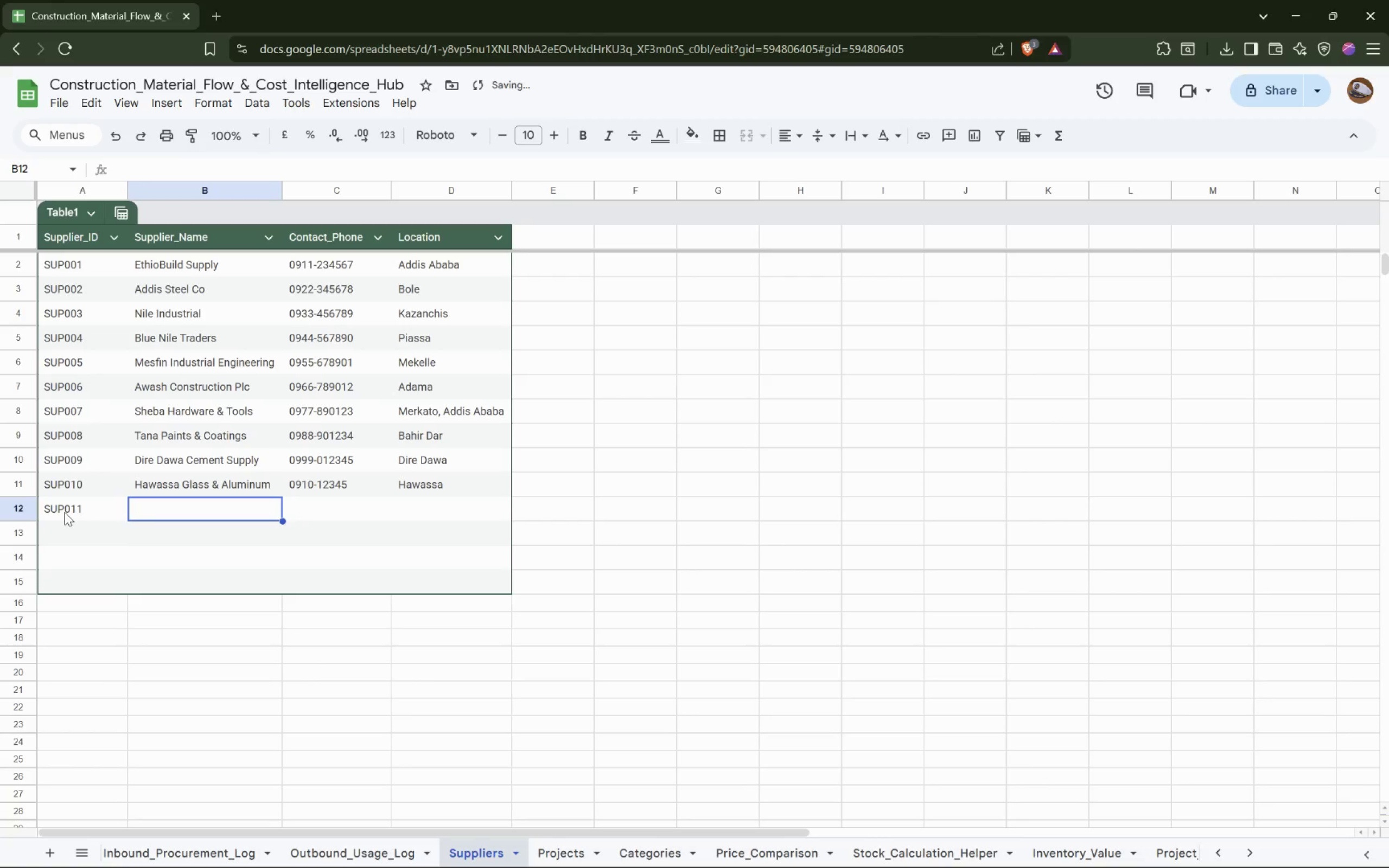 
type(Ethio-Pipe & Fittings)
key(Tab)
type(091a)
key(Backspace)
type(a)
key(Backspace)
type(2-234567)
key(Tab)
type(Gurd Shola, Addiss)
 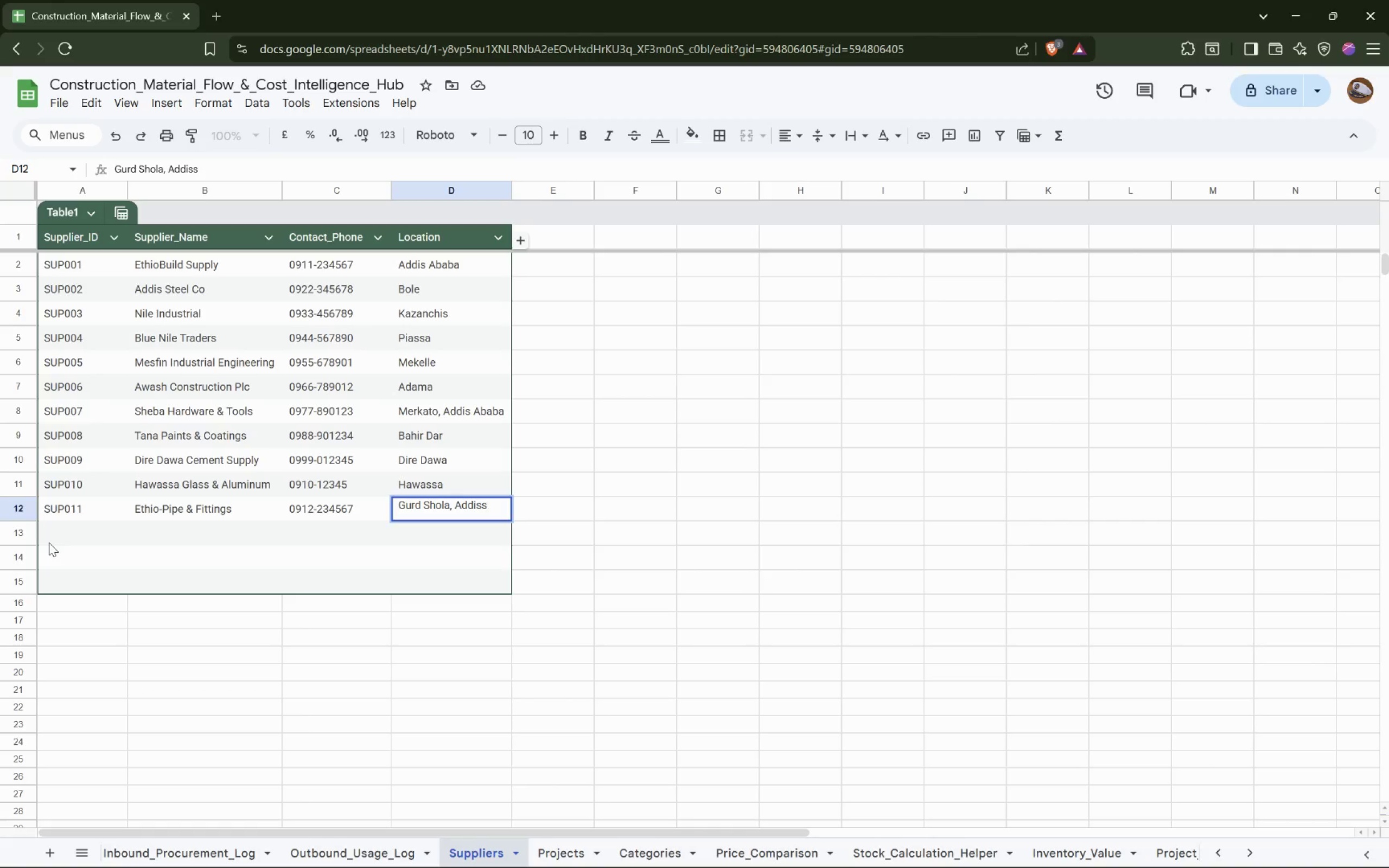 
key(ArrowLeft)
 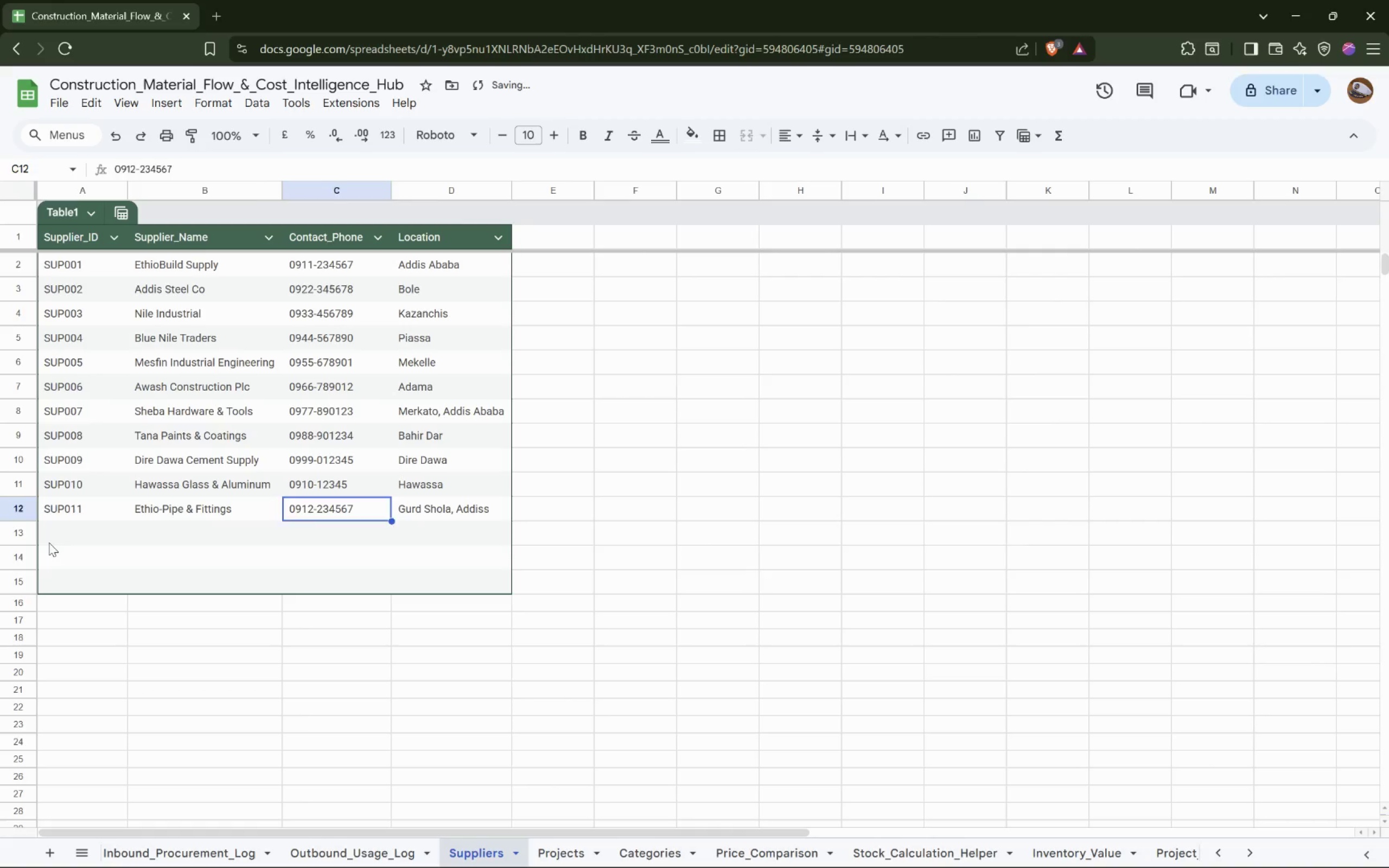 
key(ArrowLeft)
 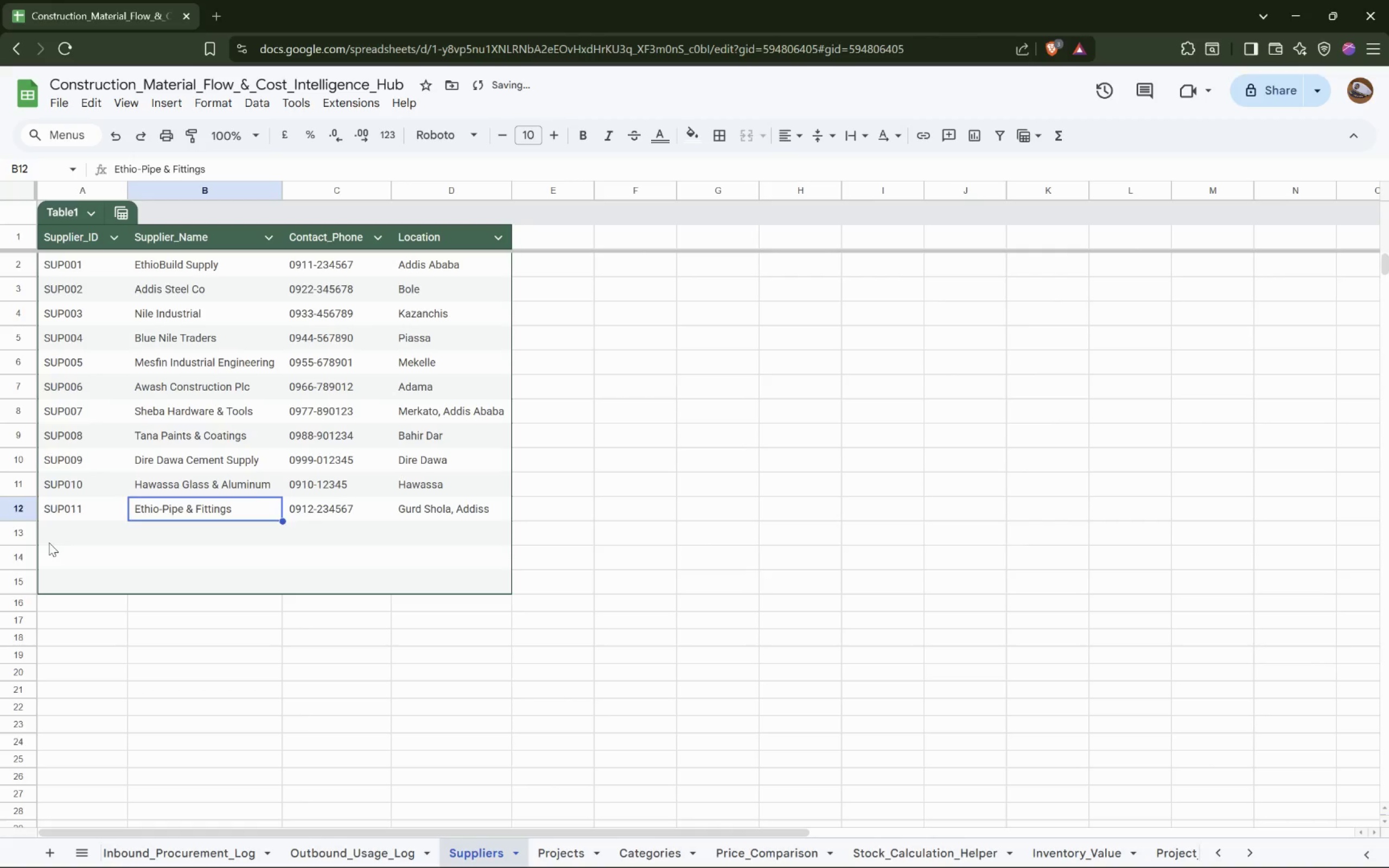 
key(ArrowRight)
 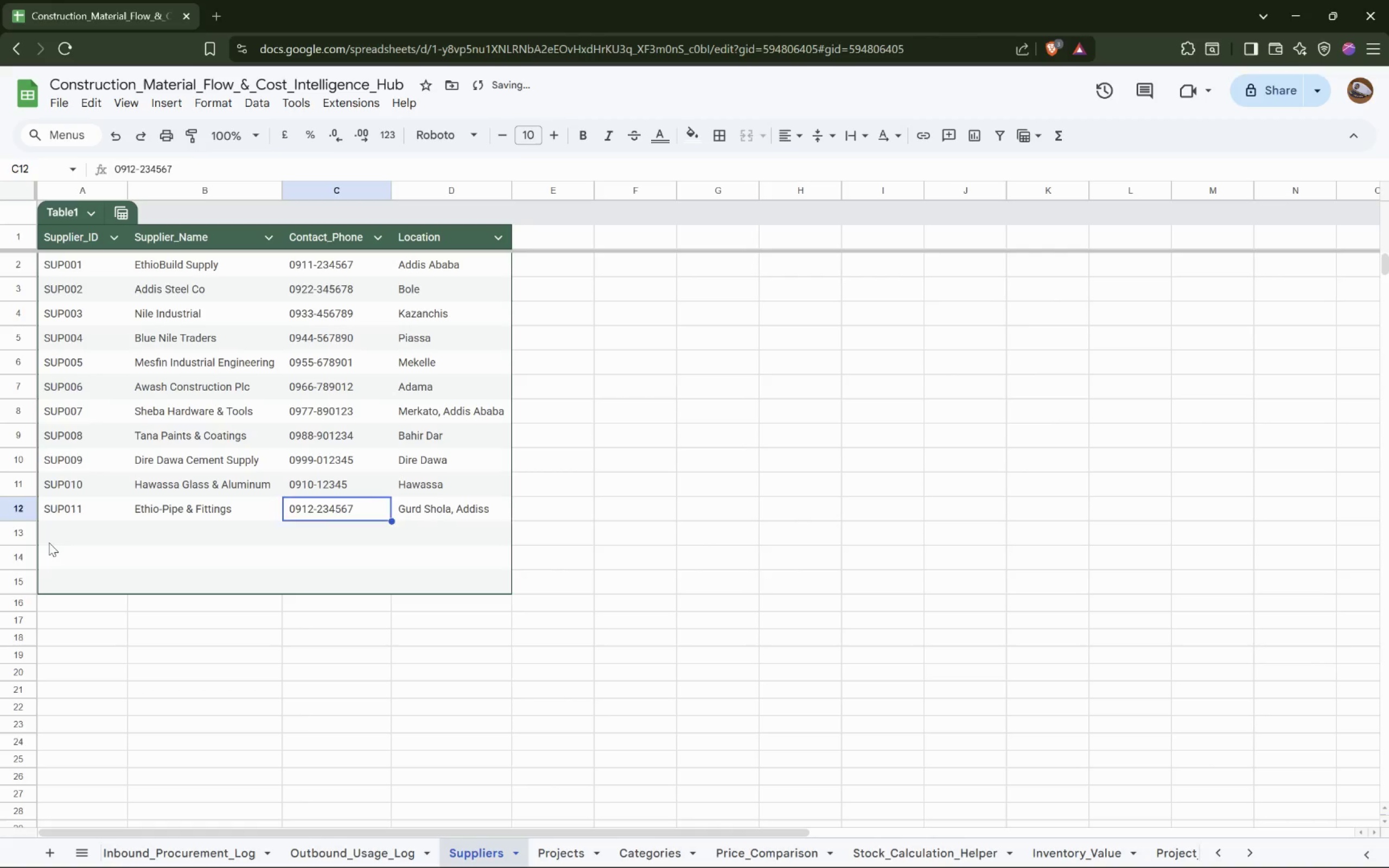 
key(ArrowRight)
 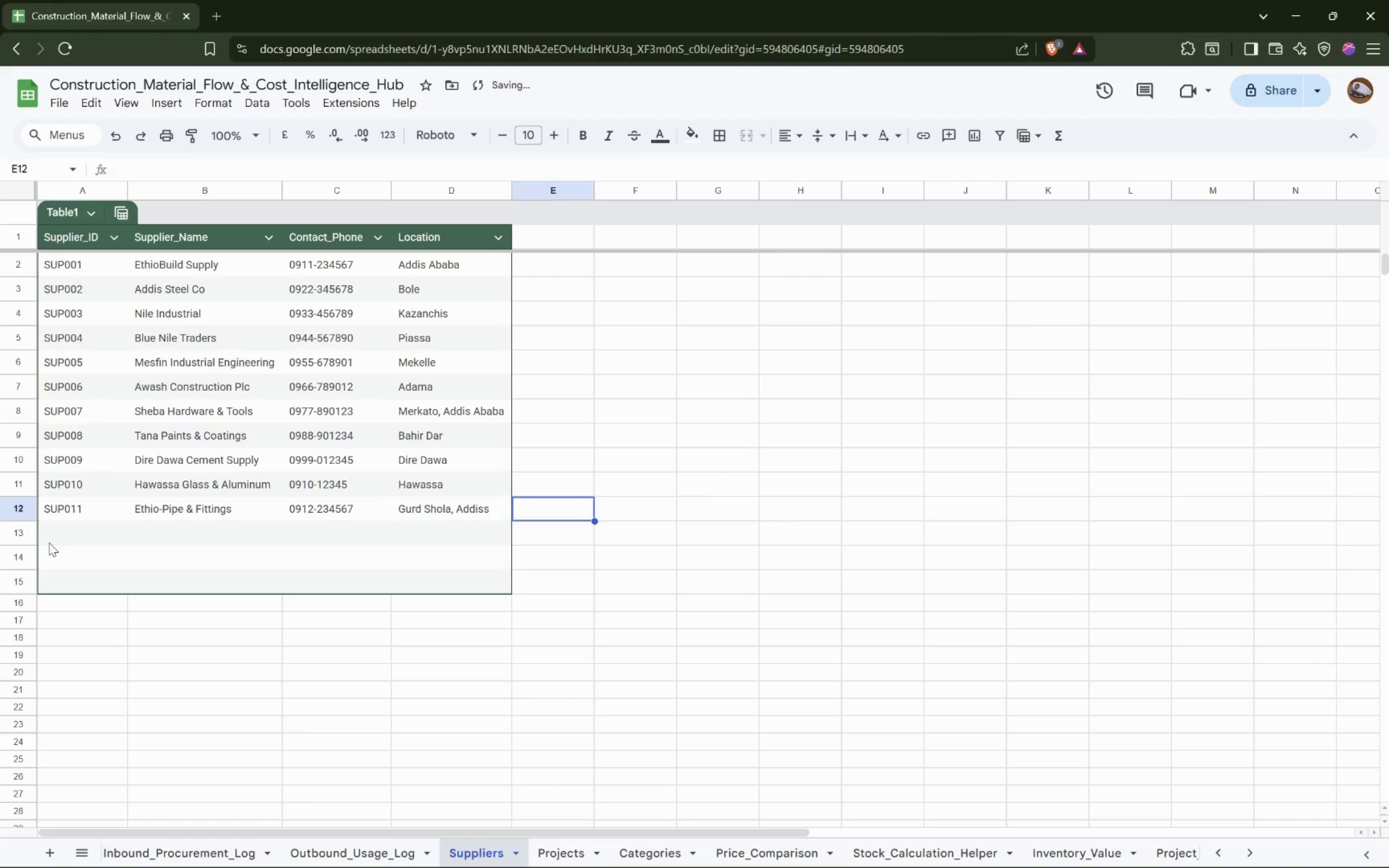 
key(ArrowRight)
 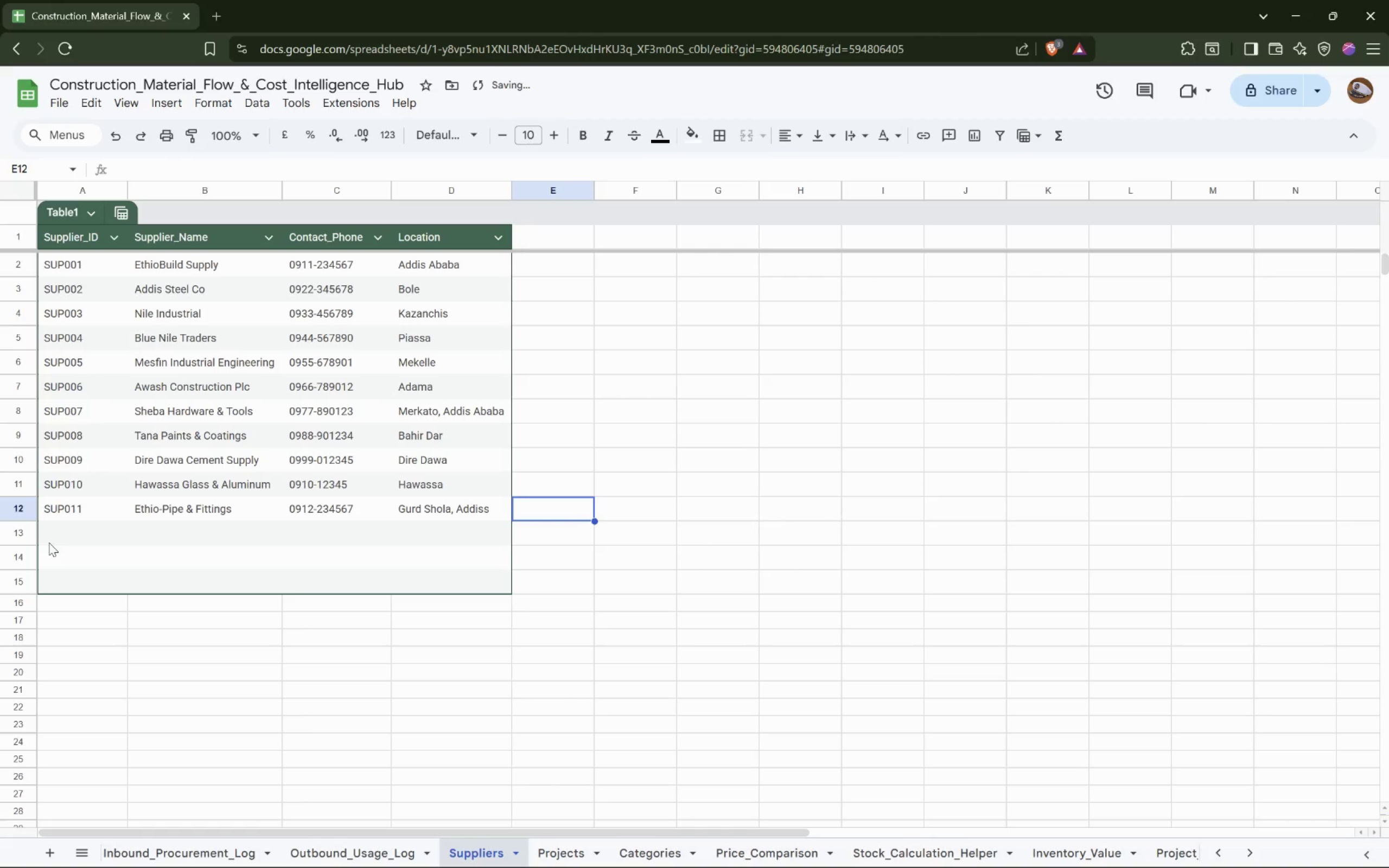 
key(ArrowLeft)
 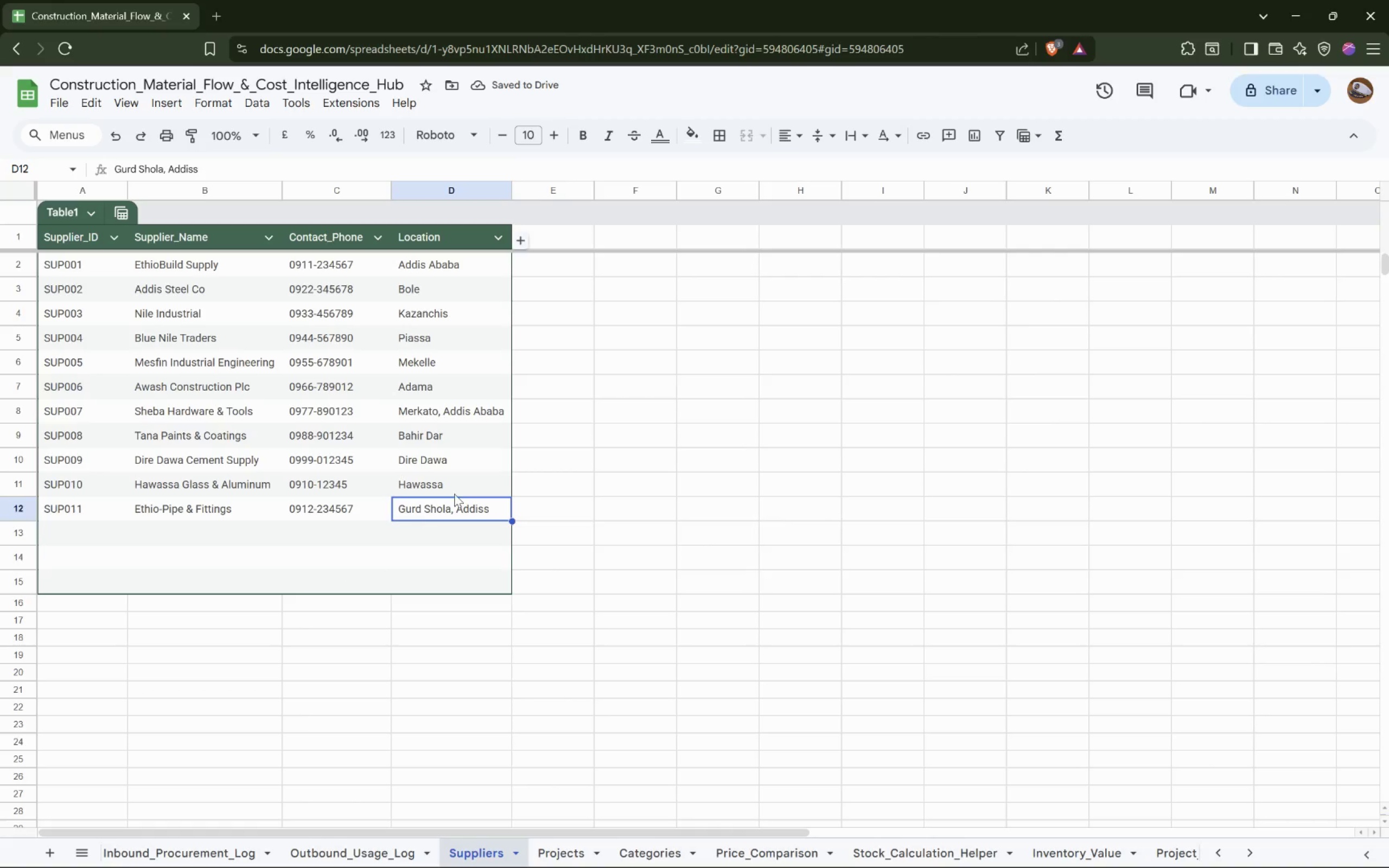 
double_click([466, 508])
 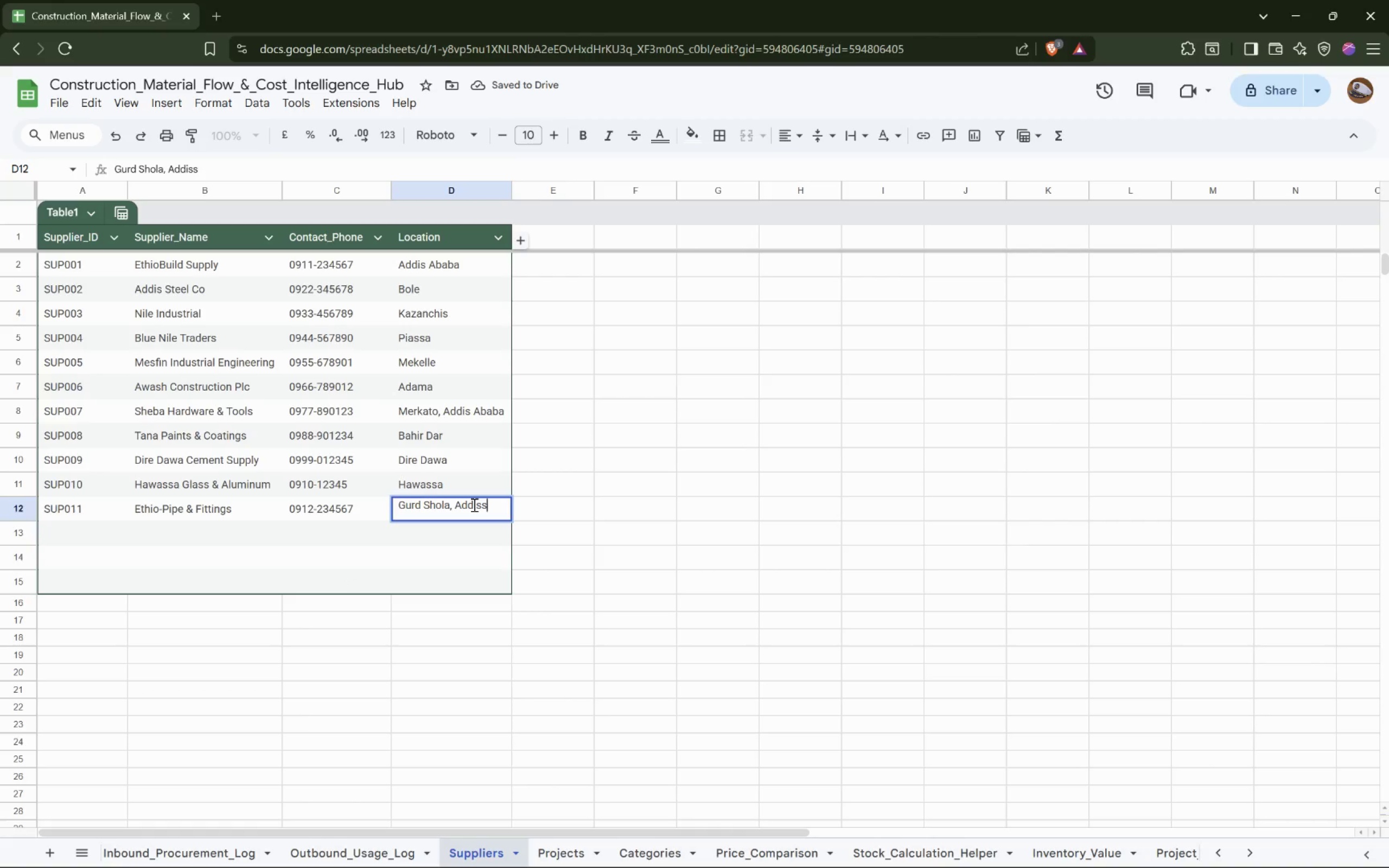 
left_click([473, 505])
 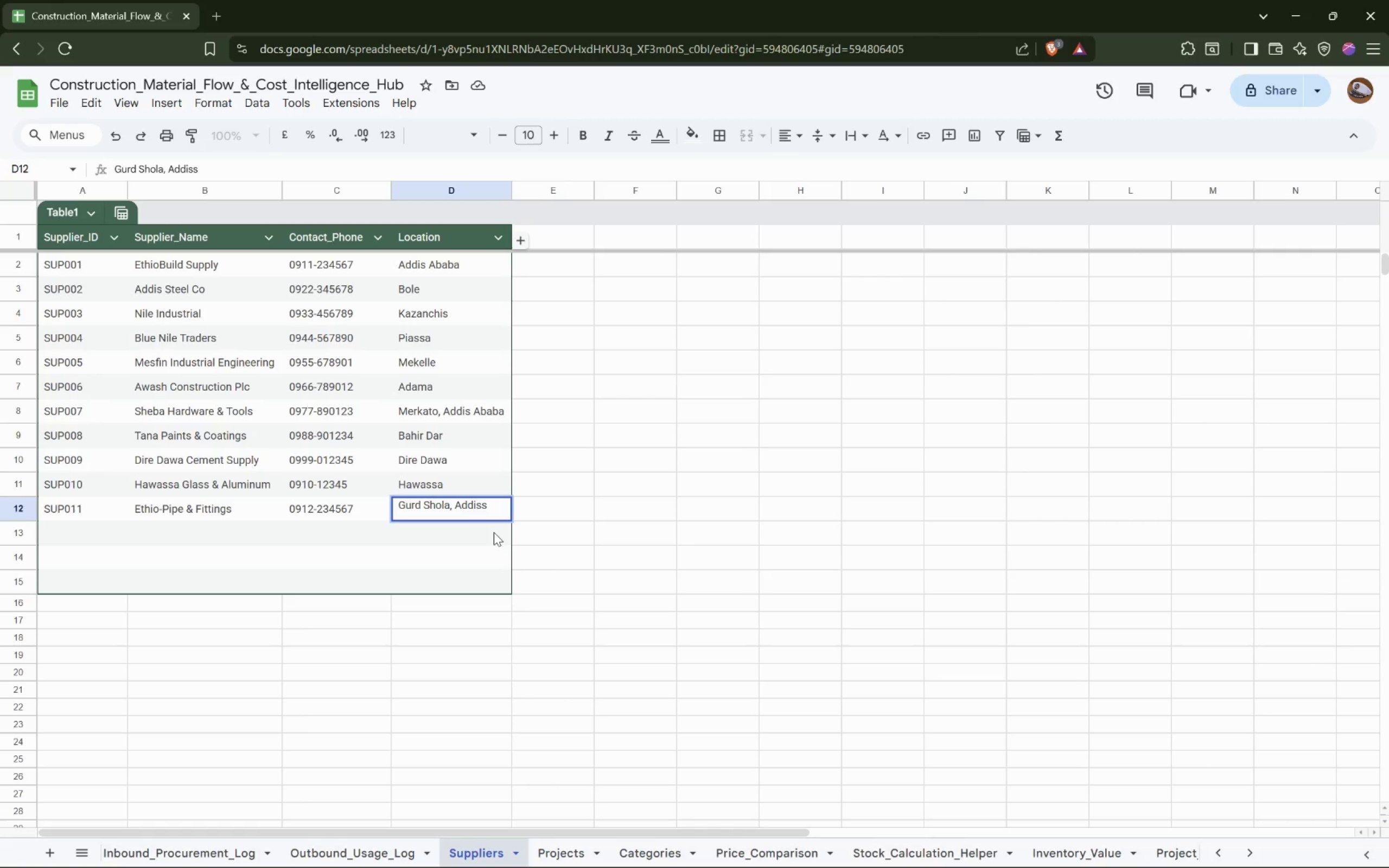 
key(ArrowRight)
 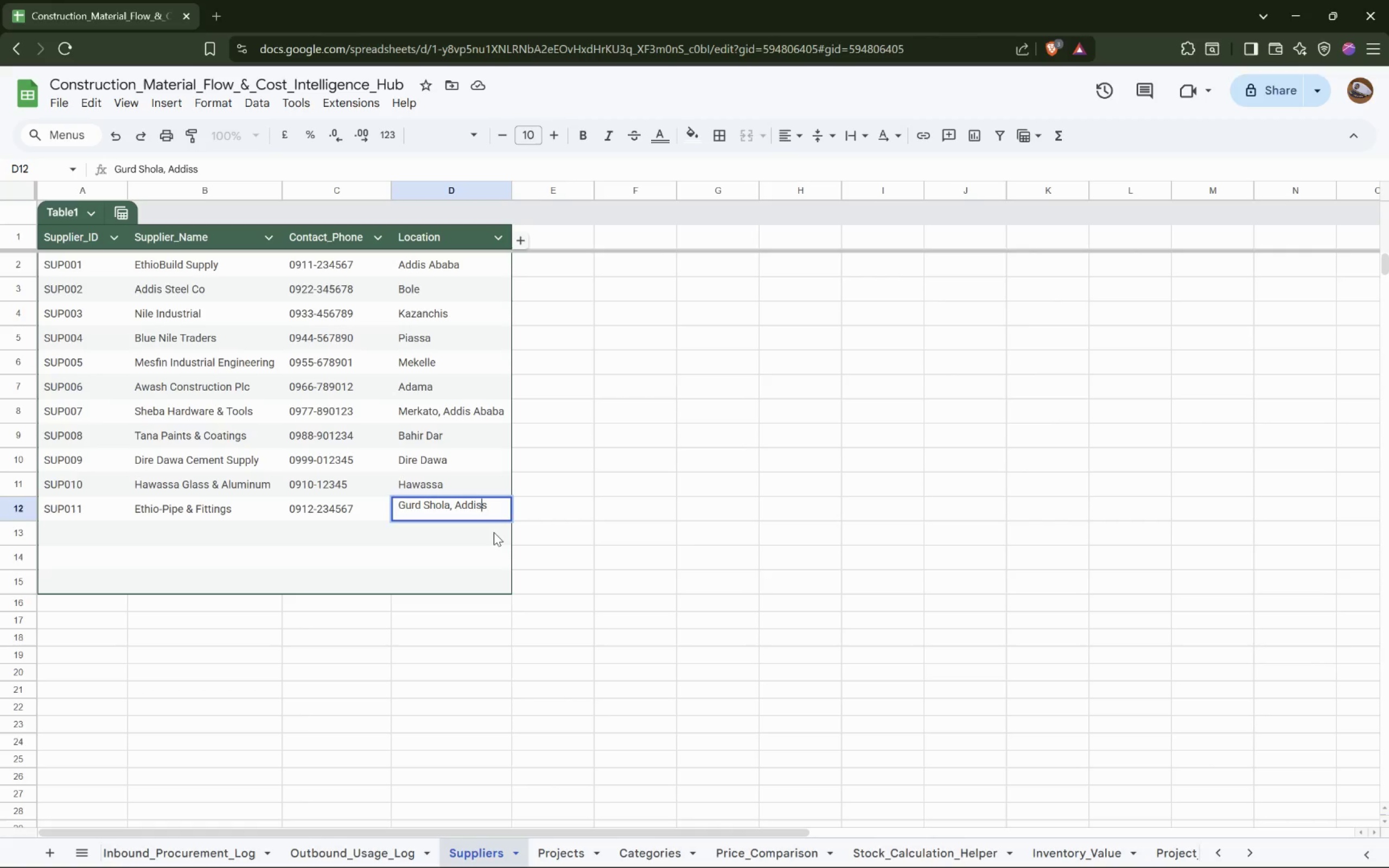 
key(ArrowRight)
 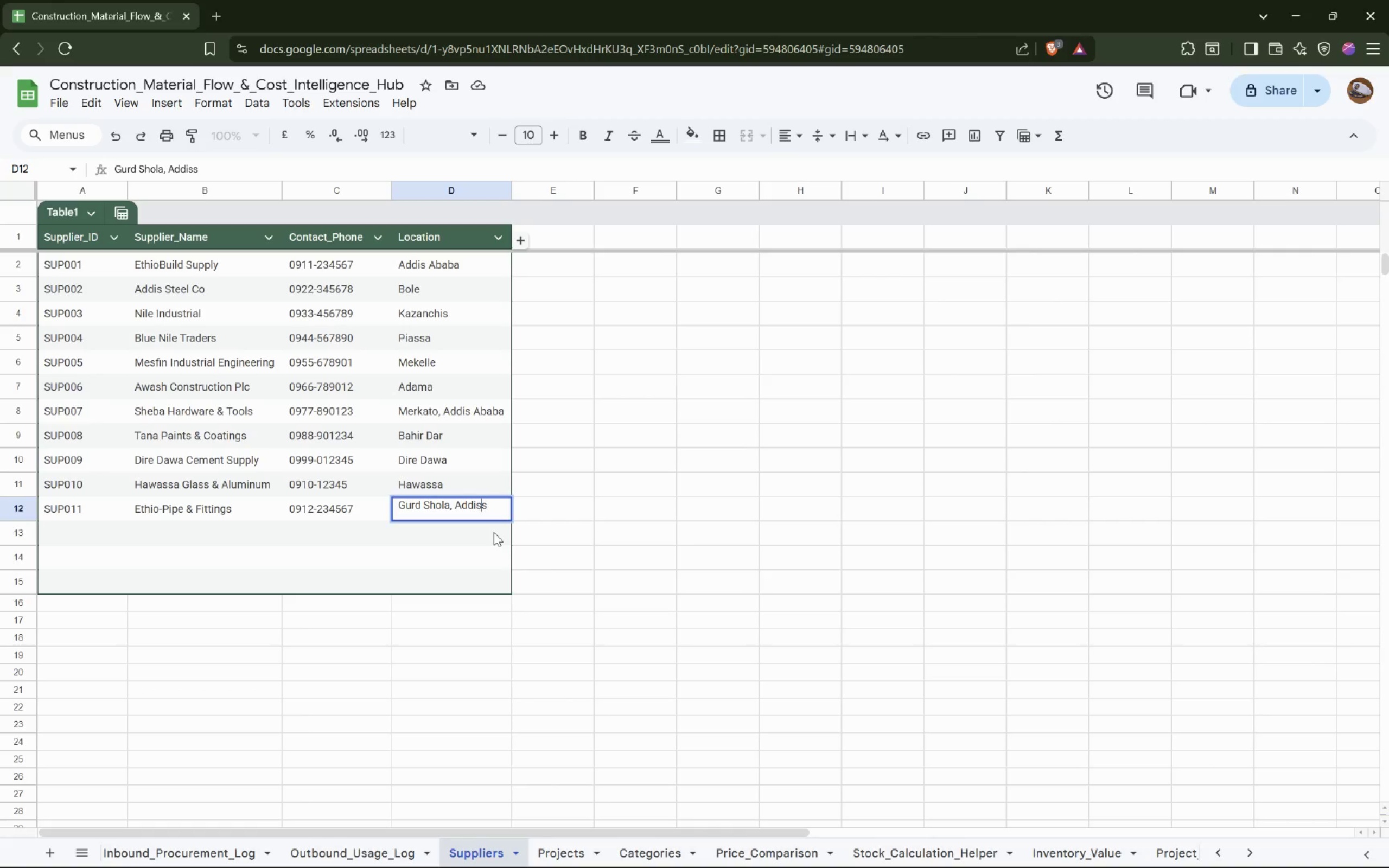 
key(ArrowRight)
 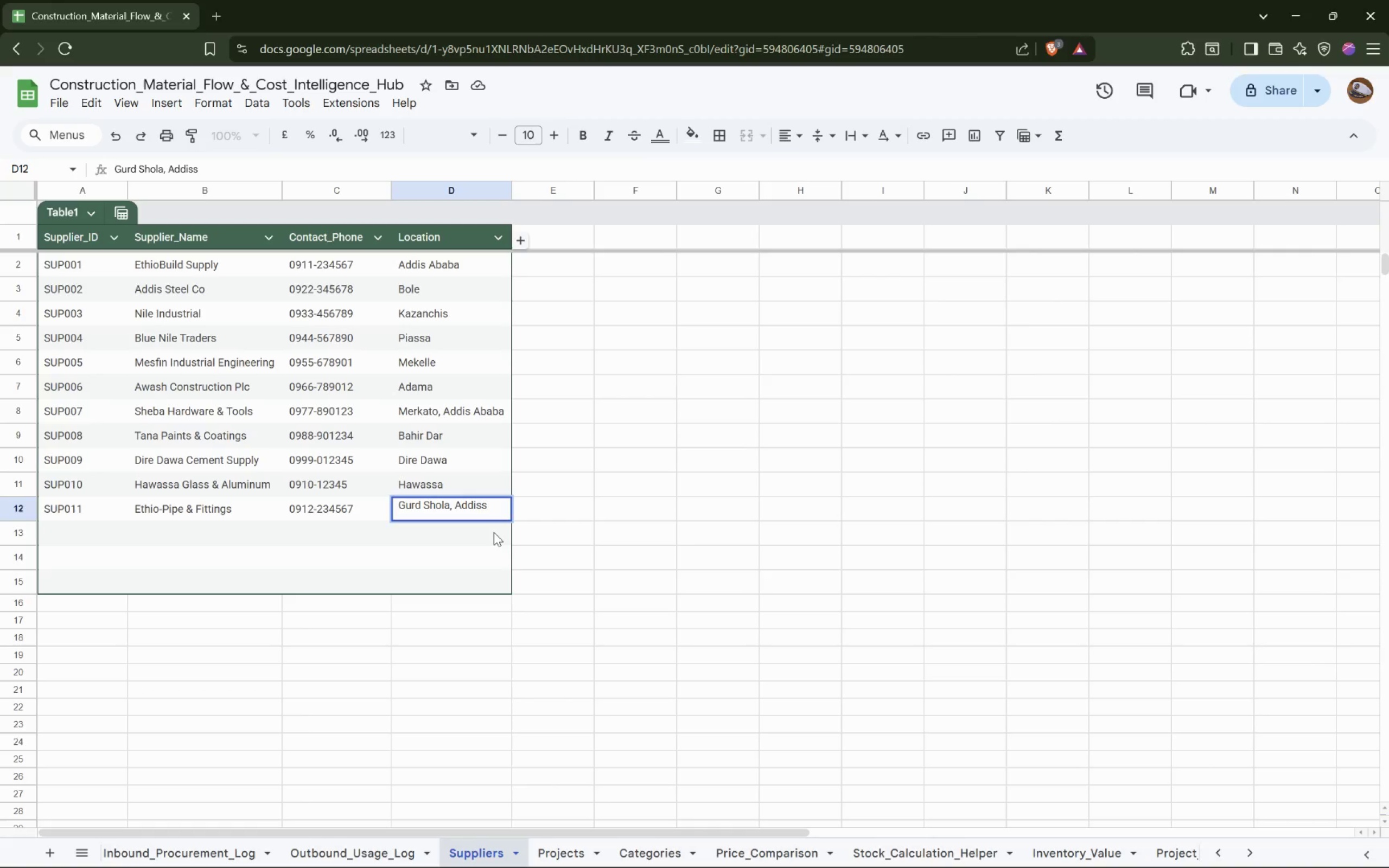 
key(Backspace)
type( Ababa)
 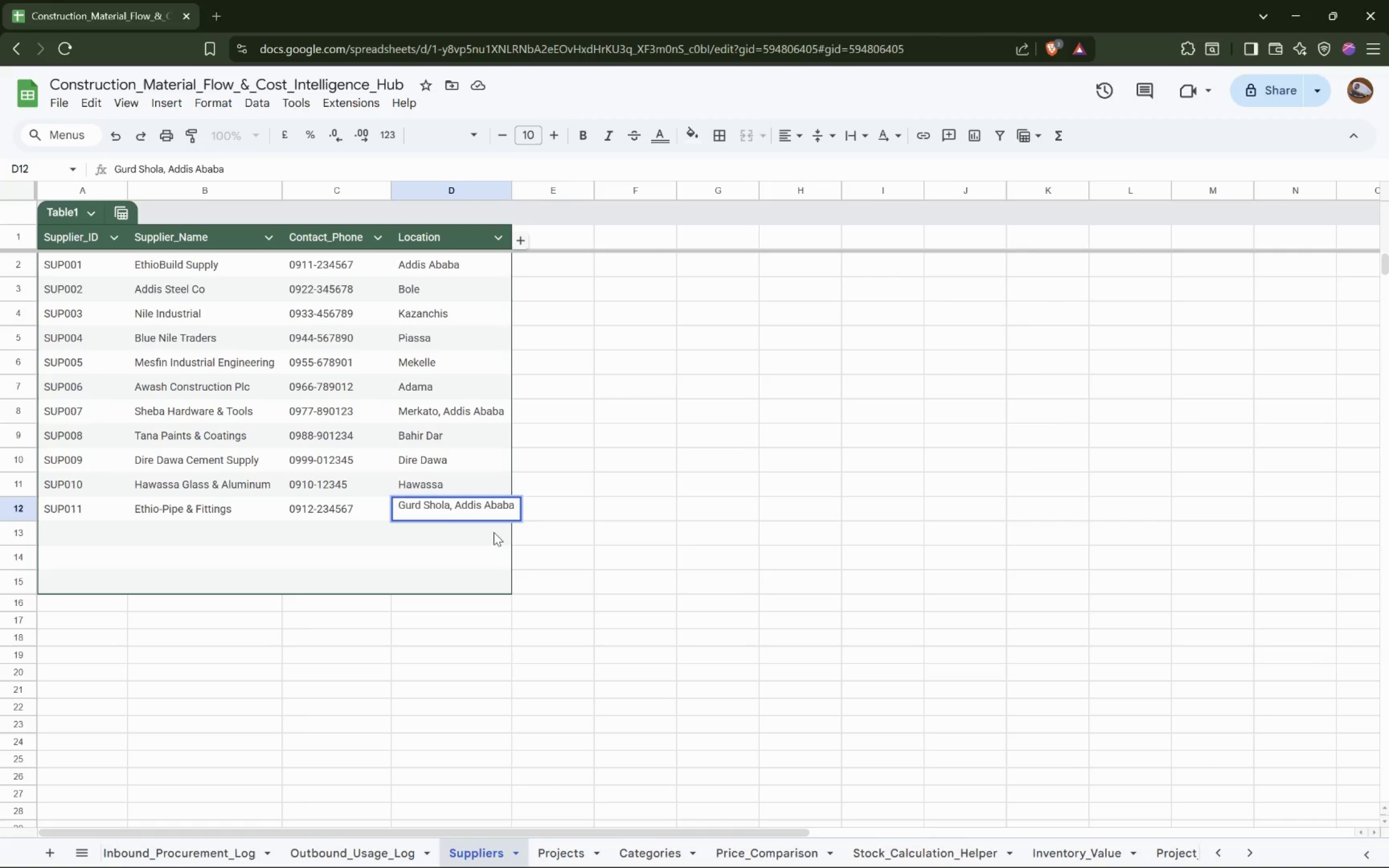 
key(ArrowDown)
 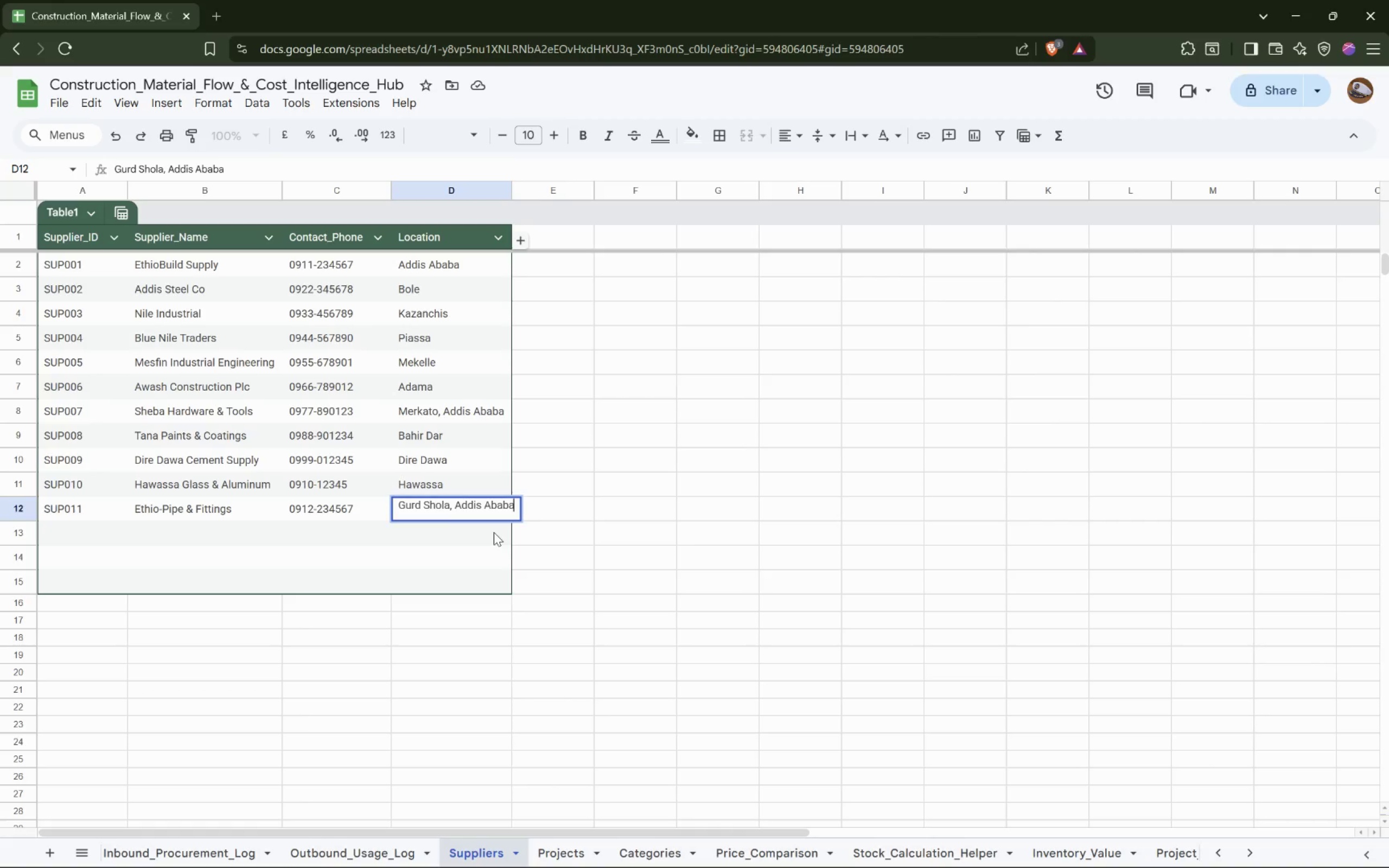 
key(ArrowRight)
 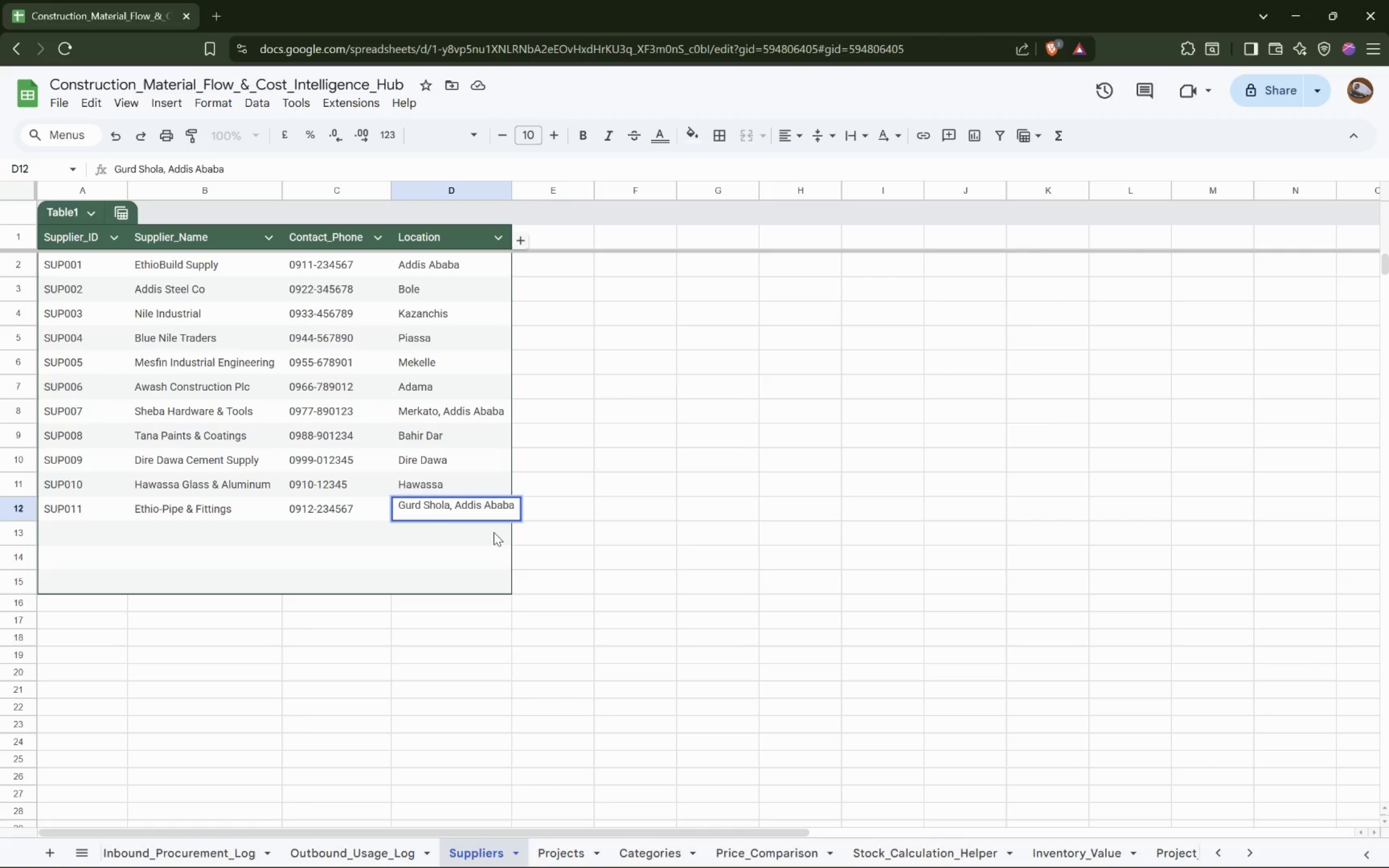 
key(ArrowDown)
 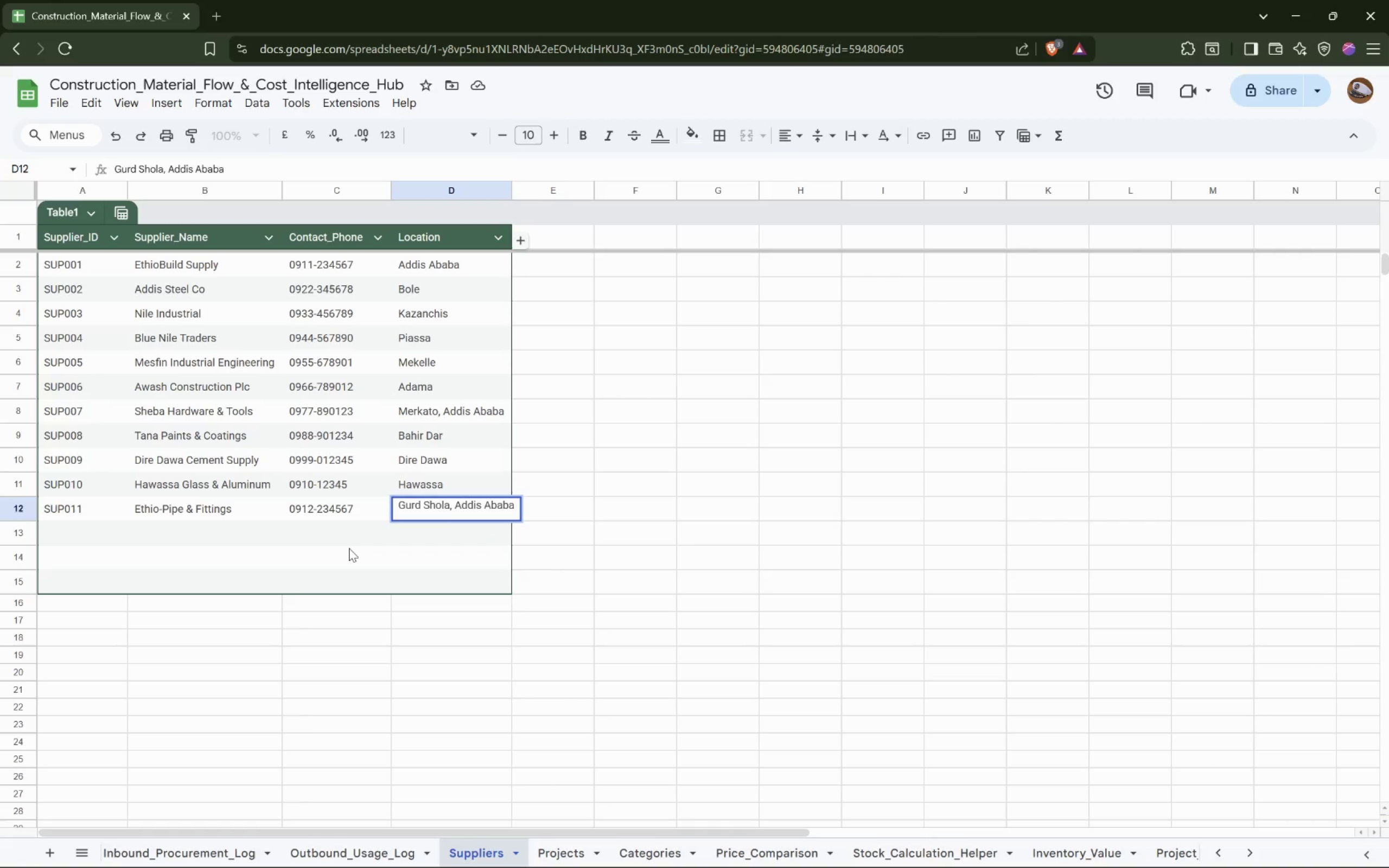 
key(Tab)
 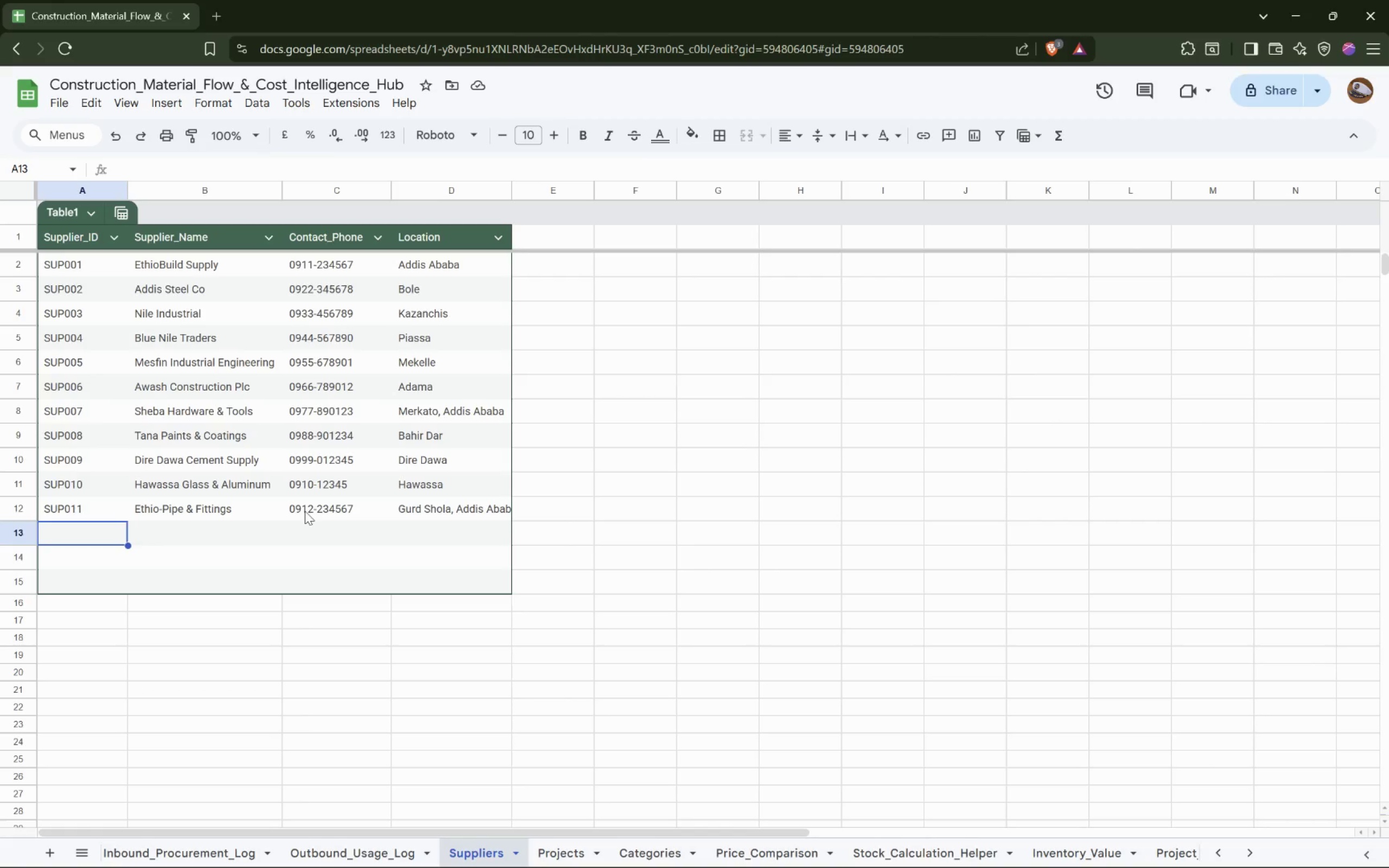 
wait(12.44)
 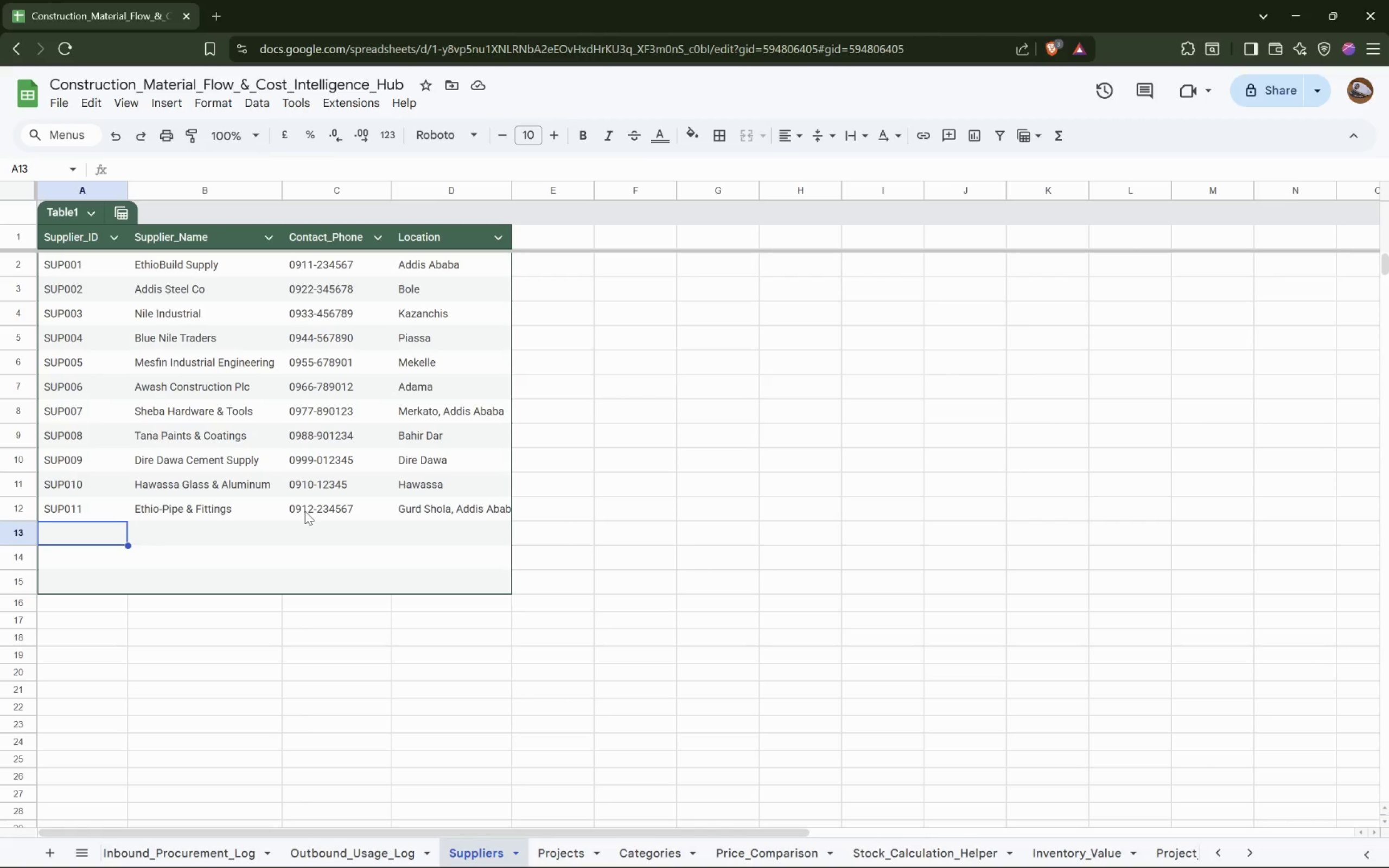 
type(SUP01a)
key(Backspace)
type(2)
 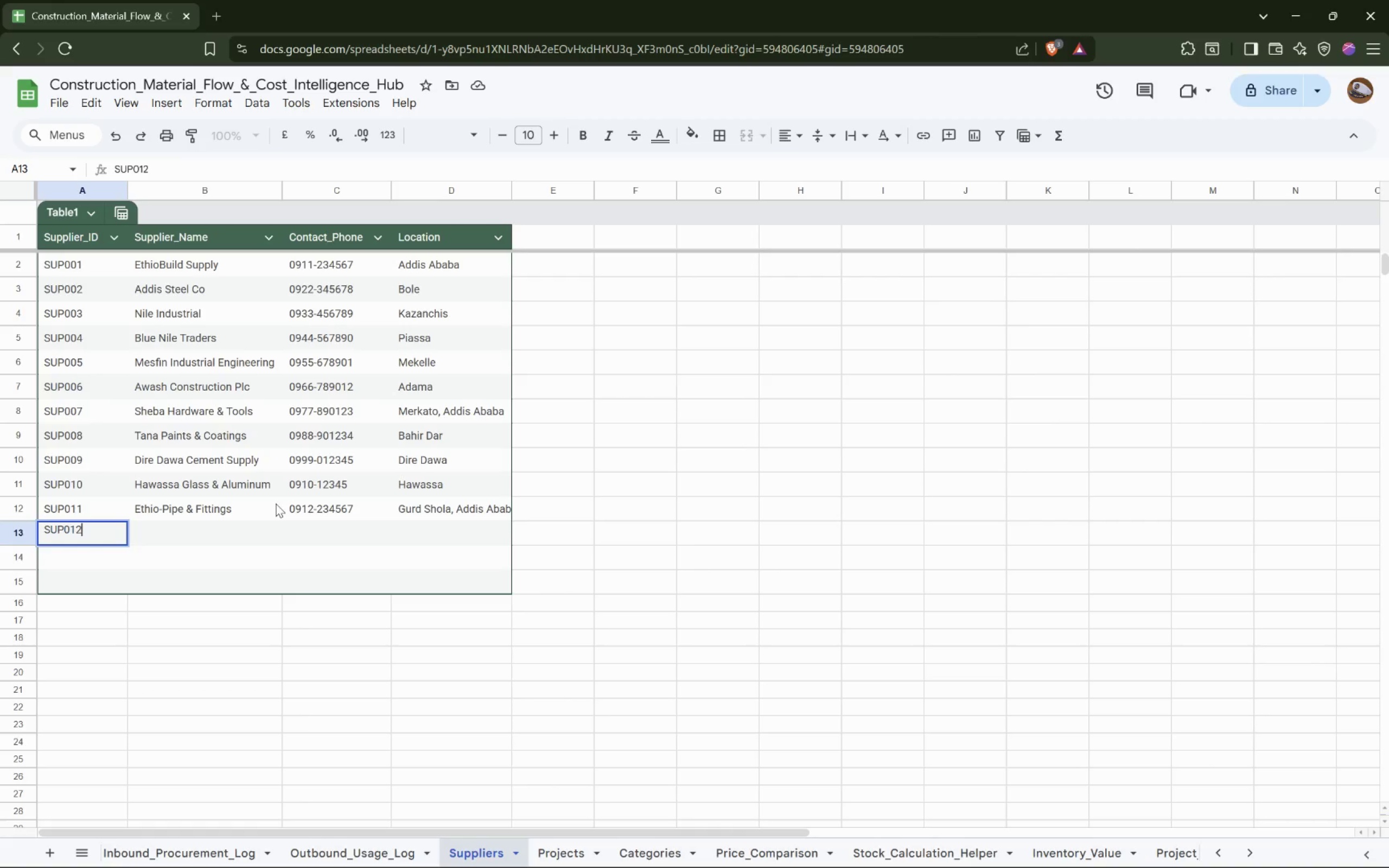 
key(Tab)
type(Gondar Timber & p)
key(Backspace)
type(Plywood)
key(Tab)
type(0913-)
 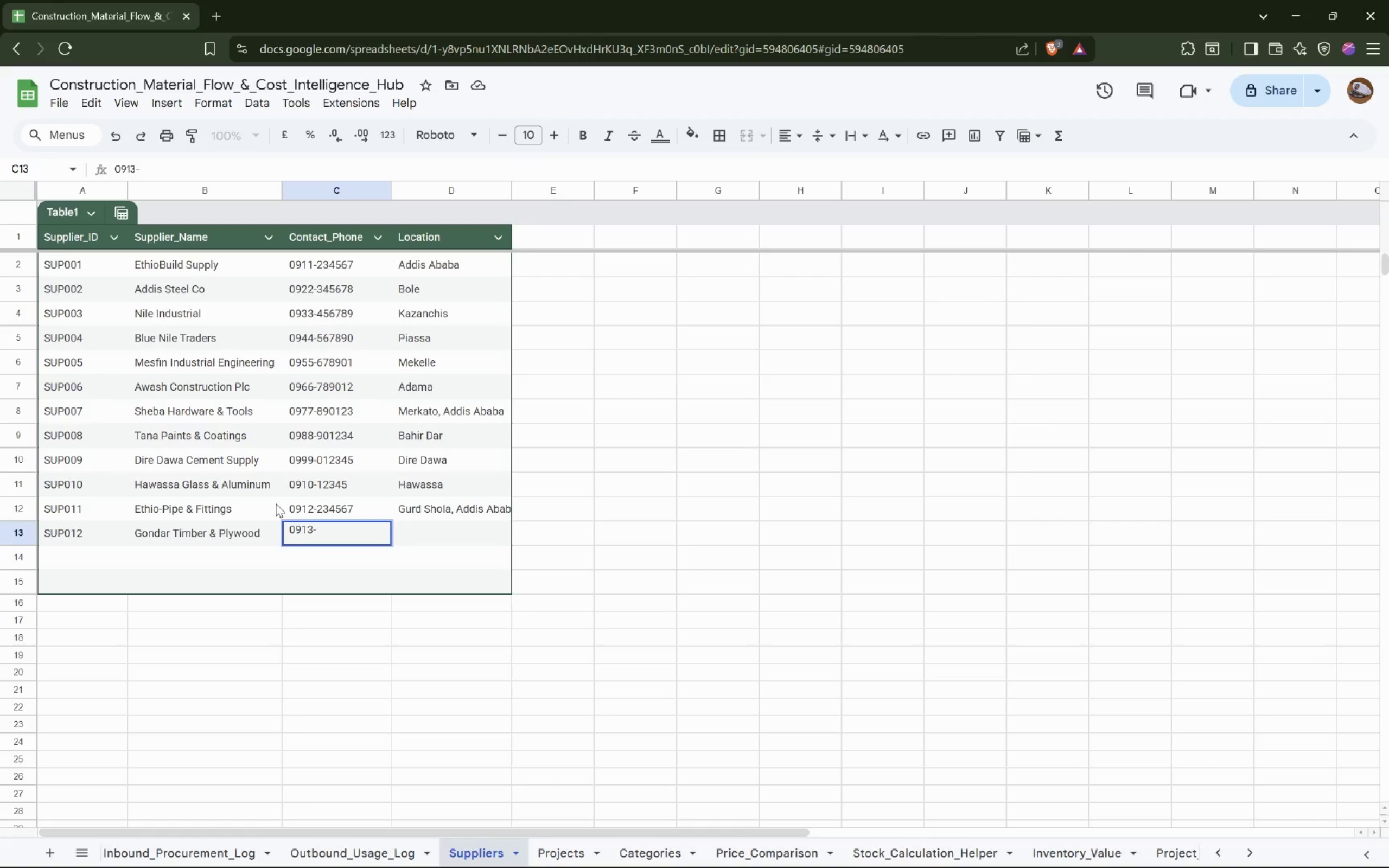 
type(345678j)
key(Backspace)
type(9)
 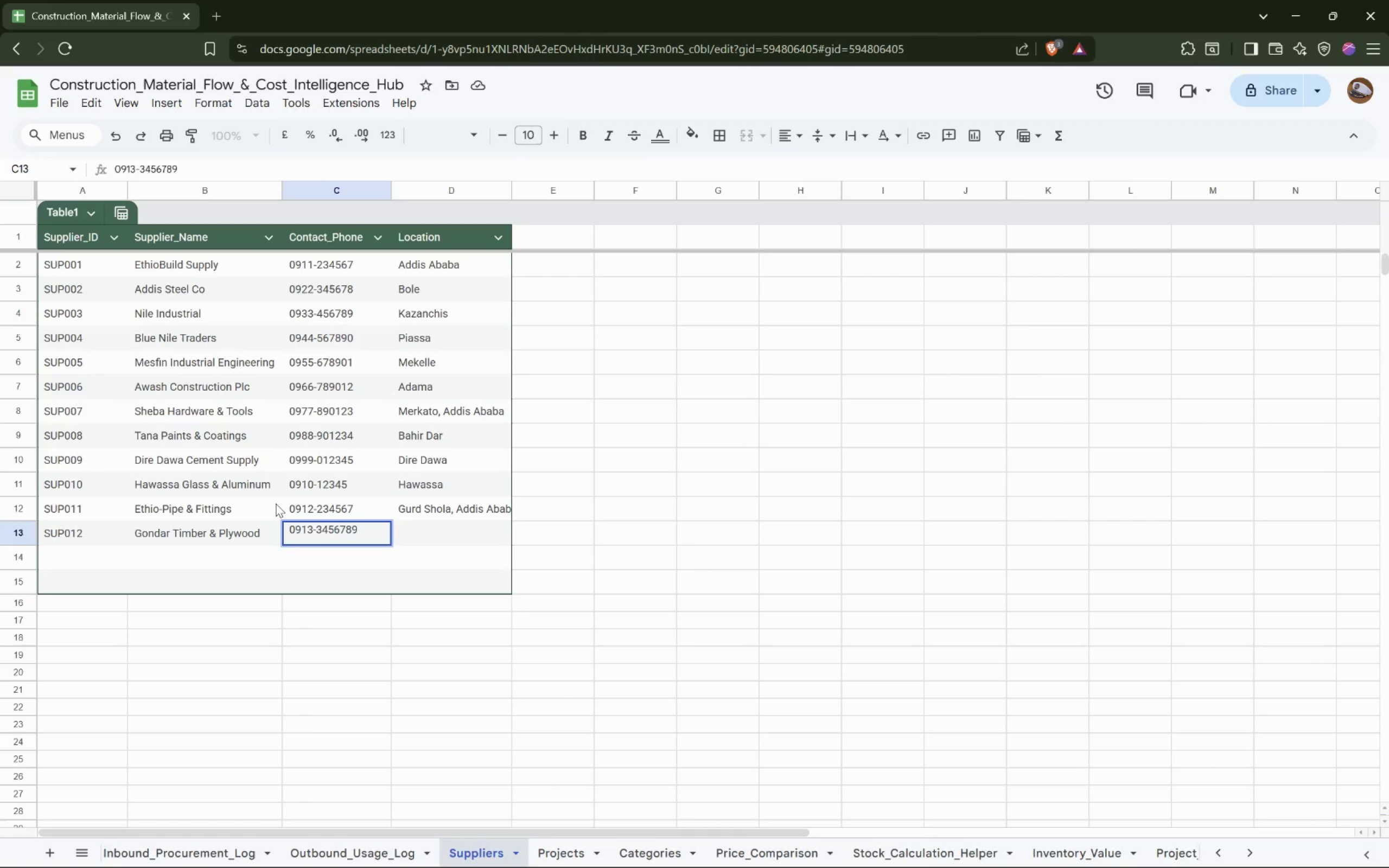 
wait(5.45)
 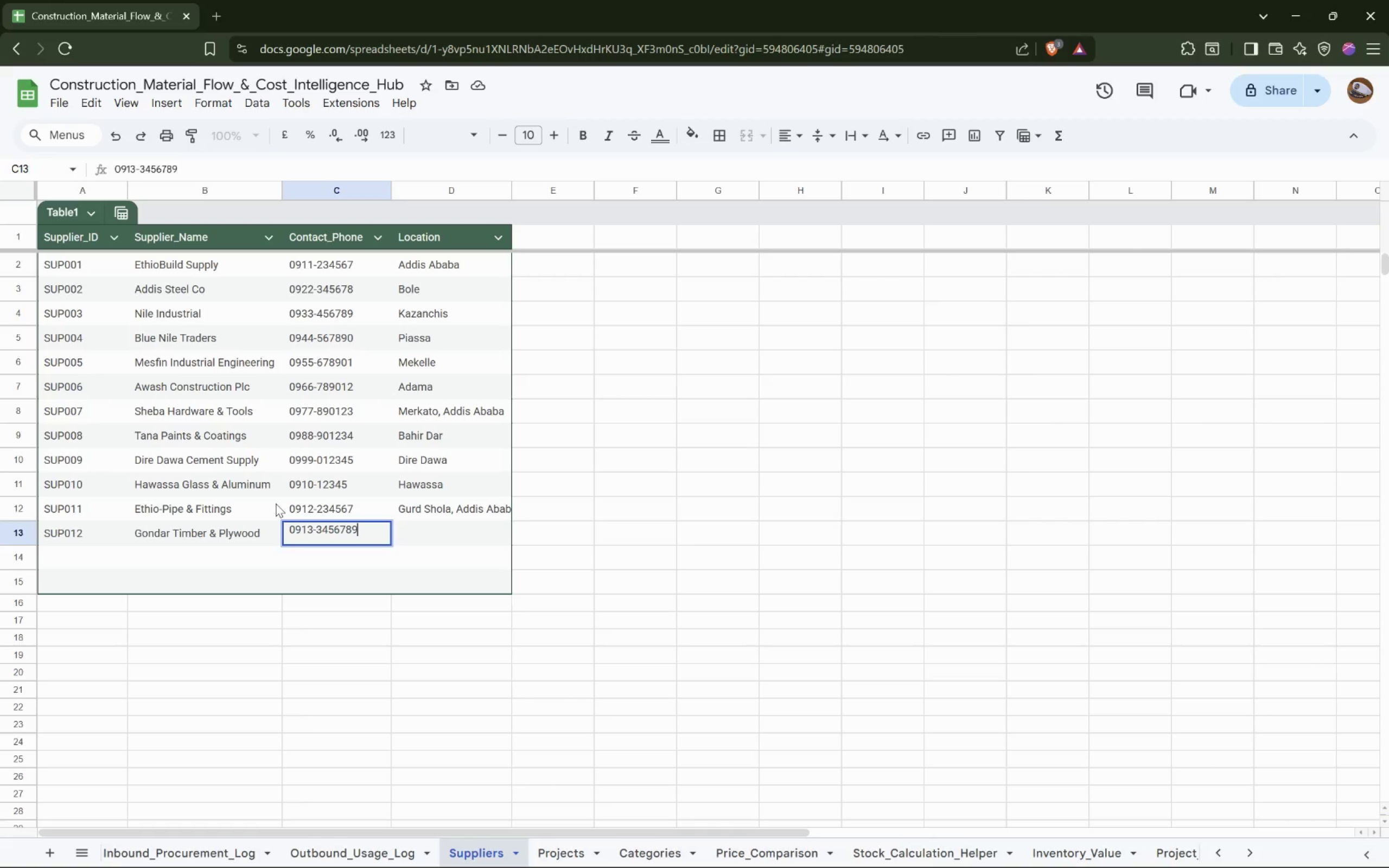 
key(Backspace)
 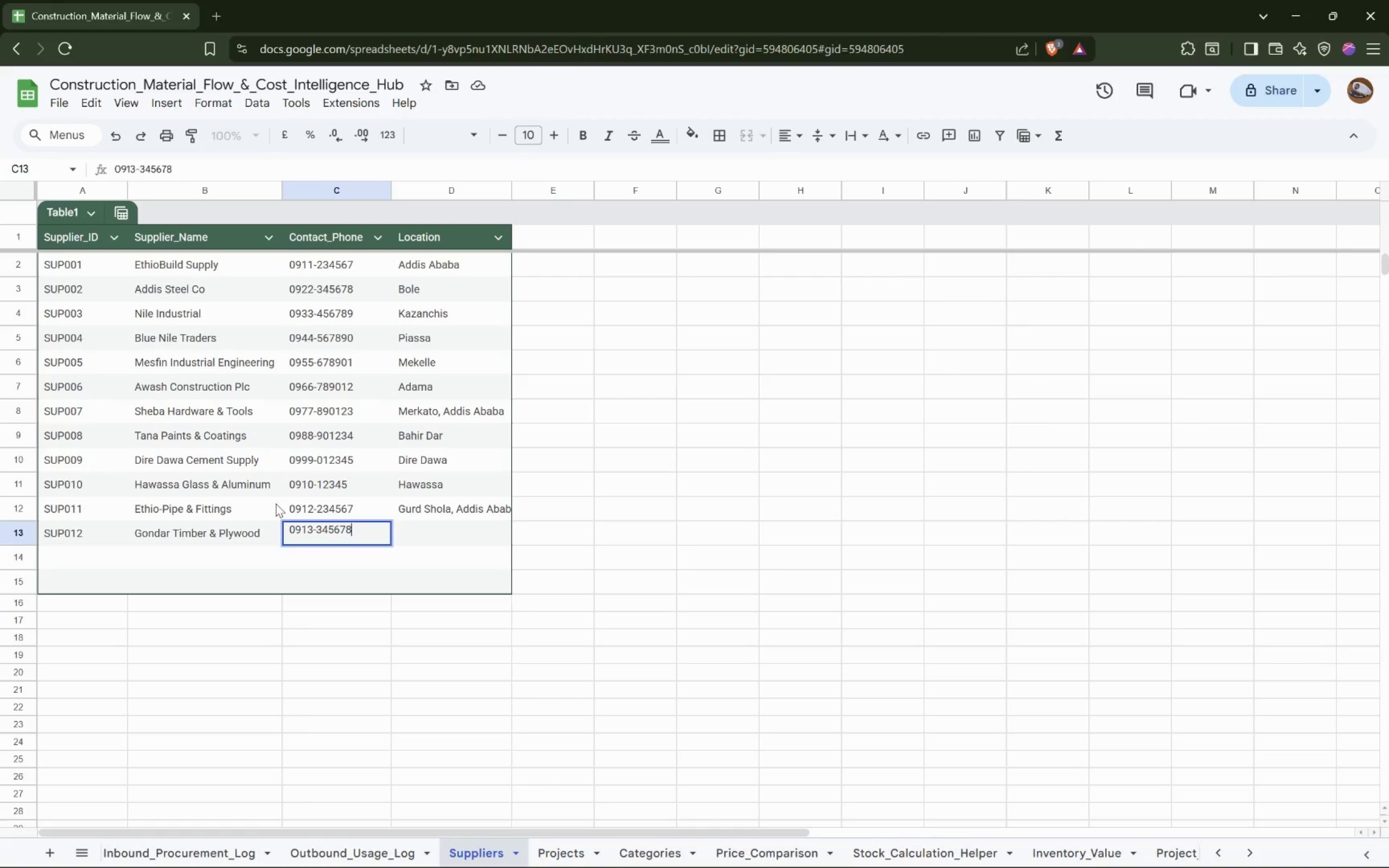 
wait(5.39)
 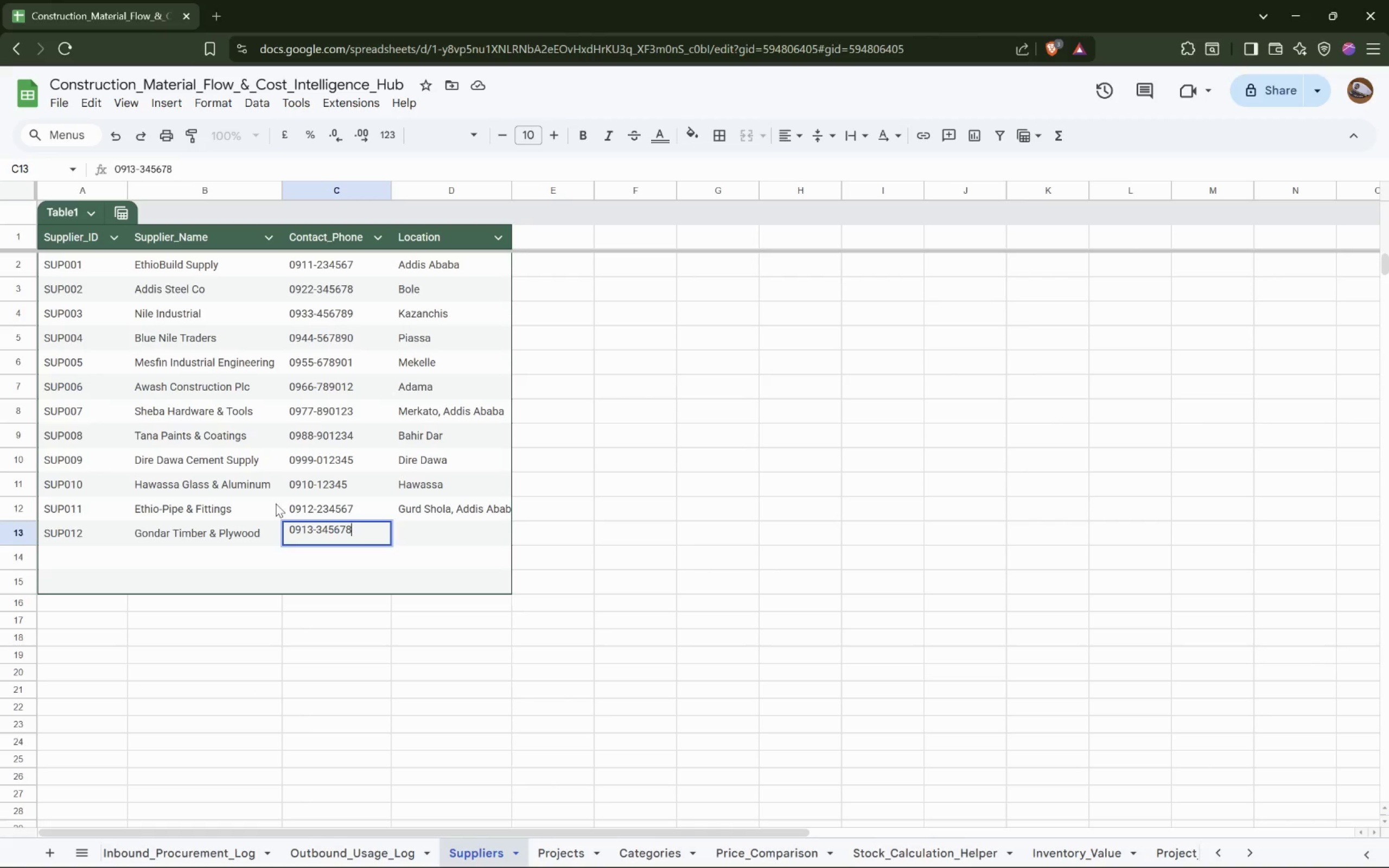 
key(Tab)
type(Gonar)
 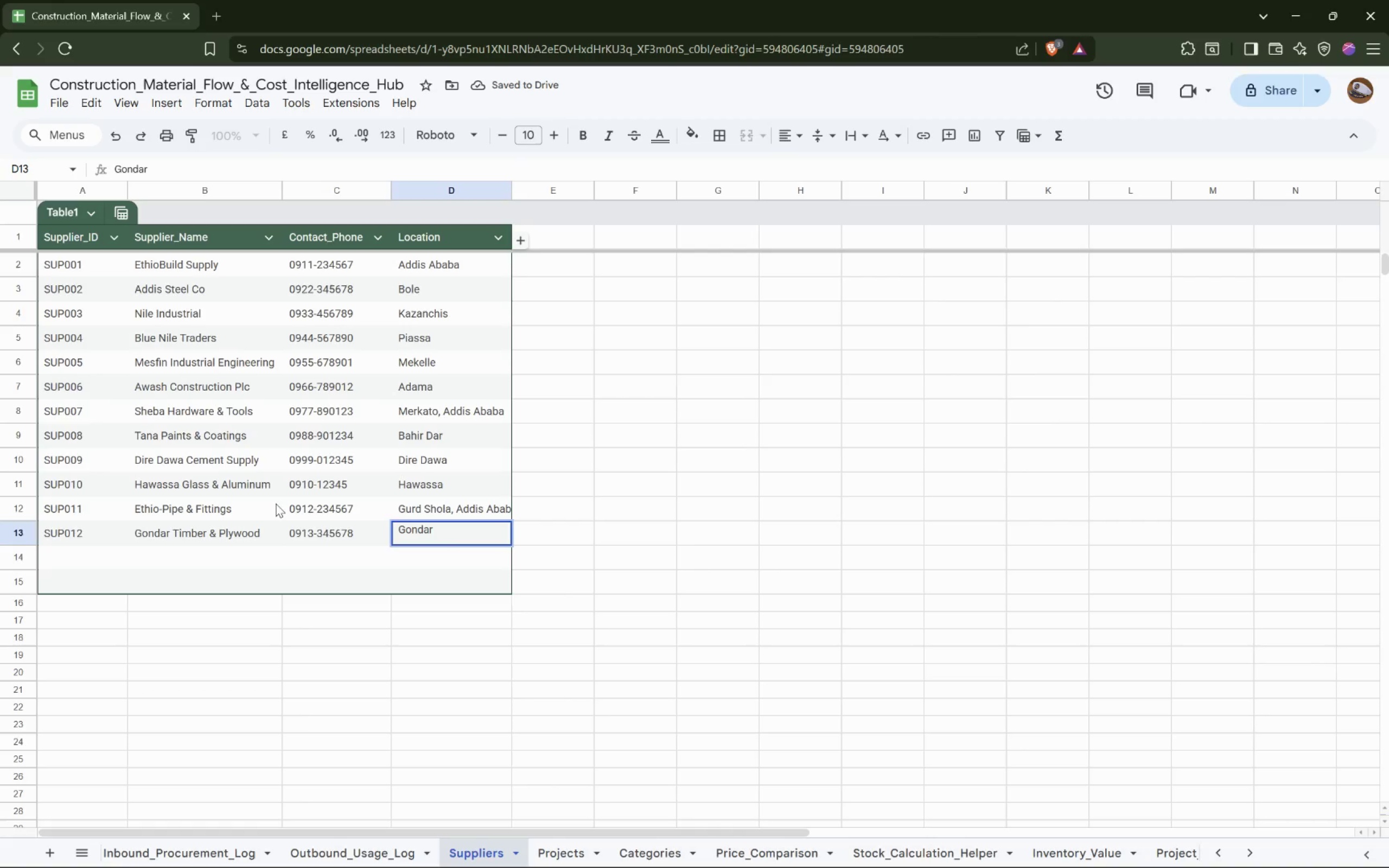 
 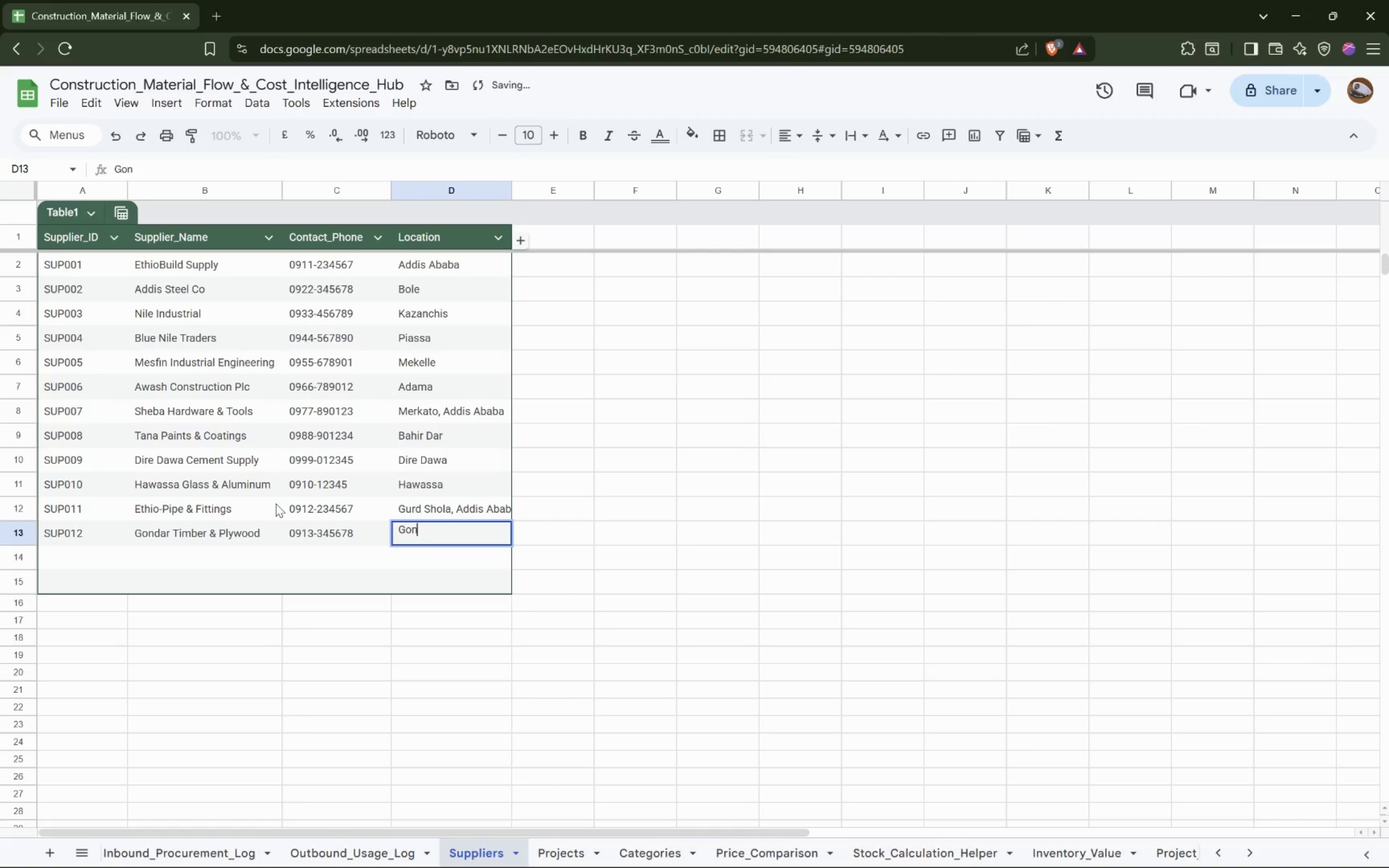 
hold_key(key=D, duration=0.41)
 